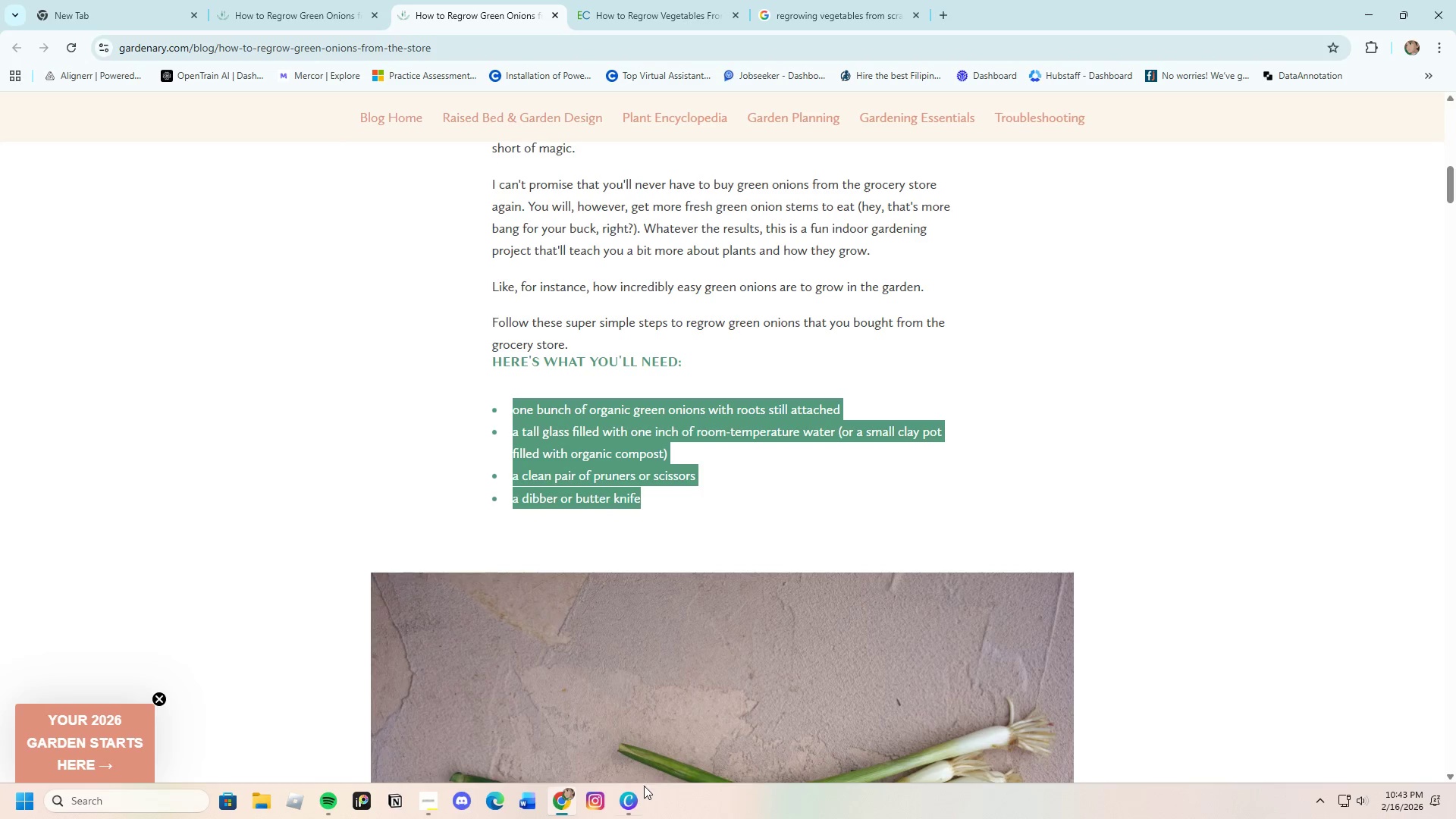 
left_click([635, 800])
 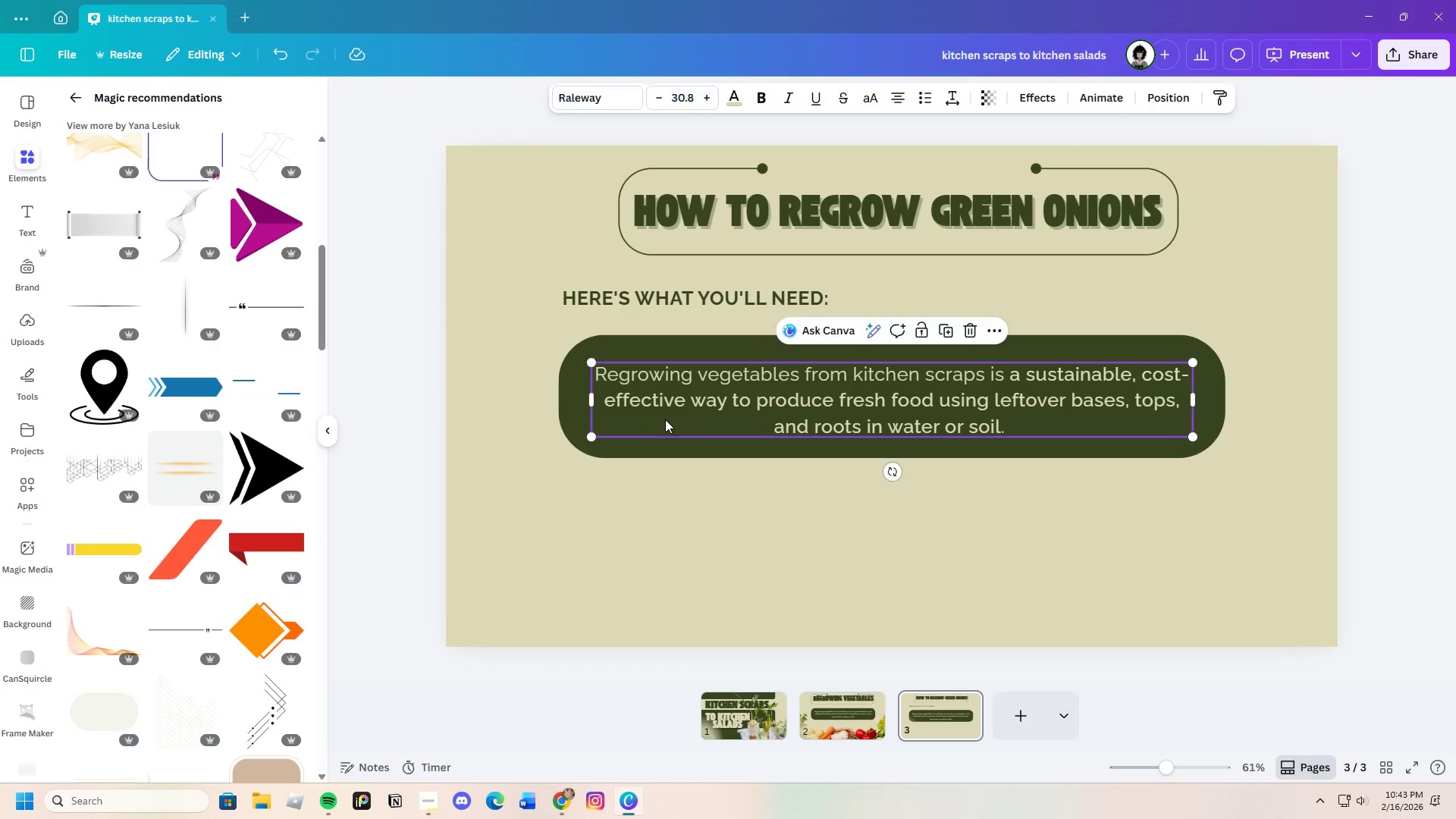 
double_click([666, 419])
 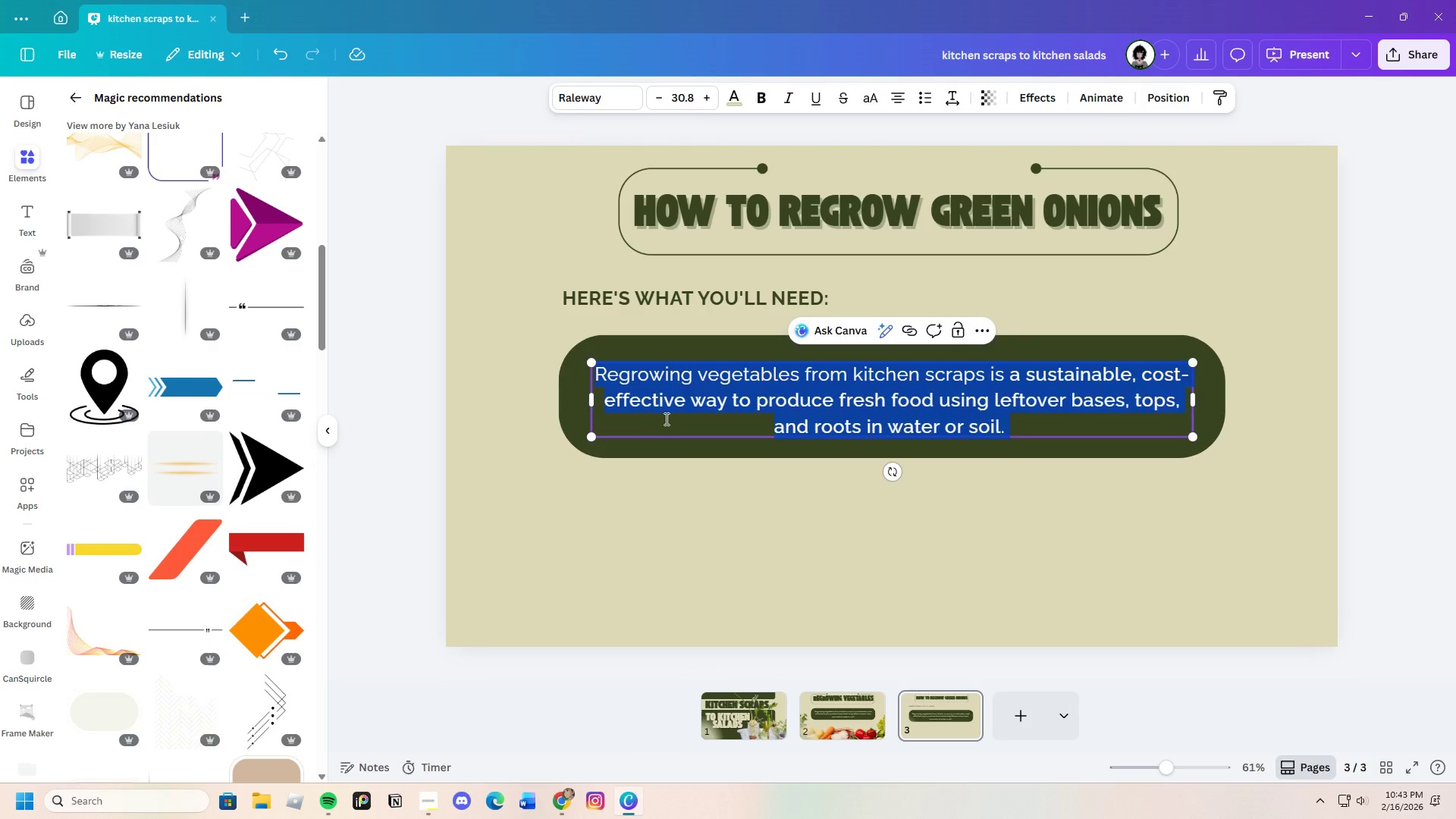 
key(Backspace)
 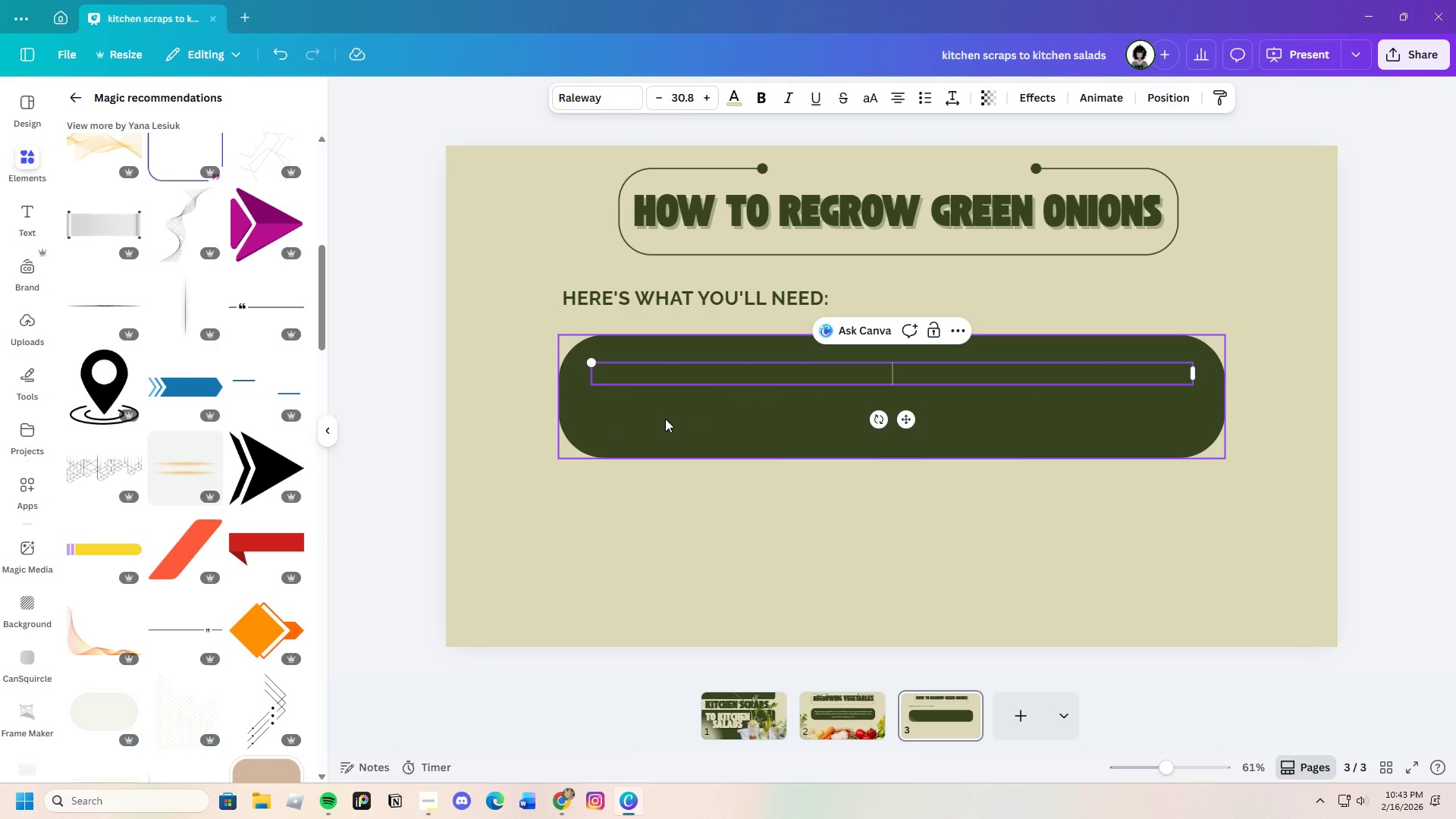 
key(Control+V)
 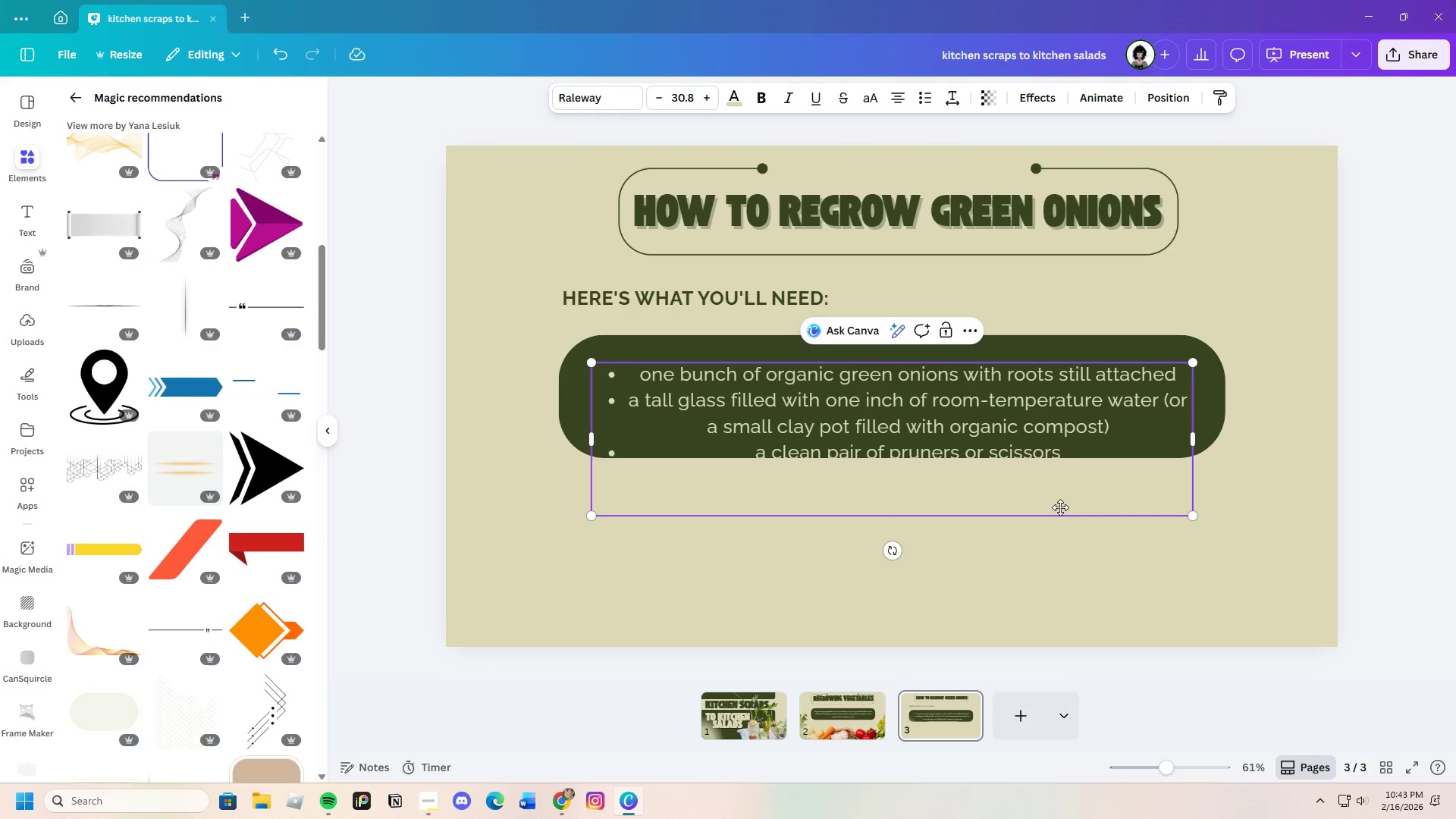 
left_click([567, 411])
 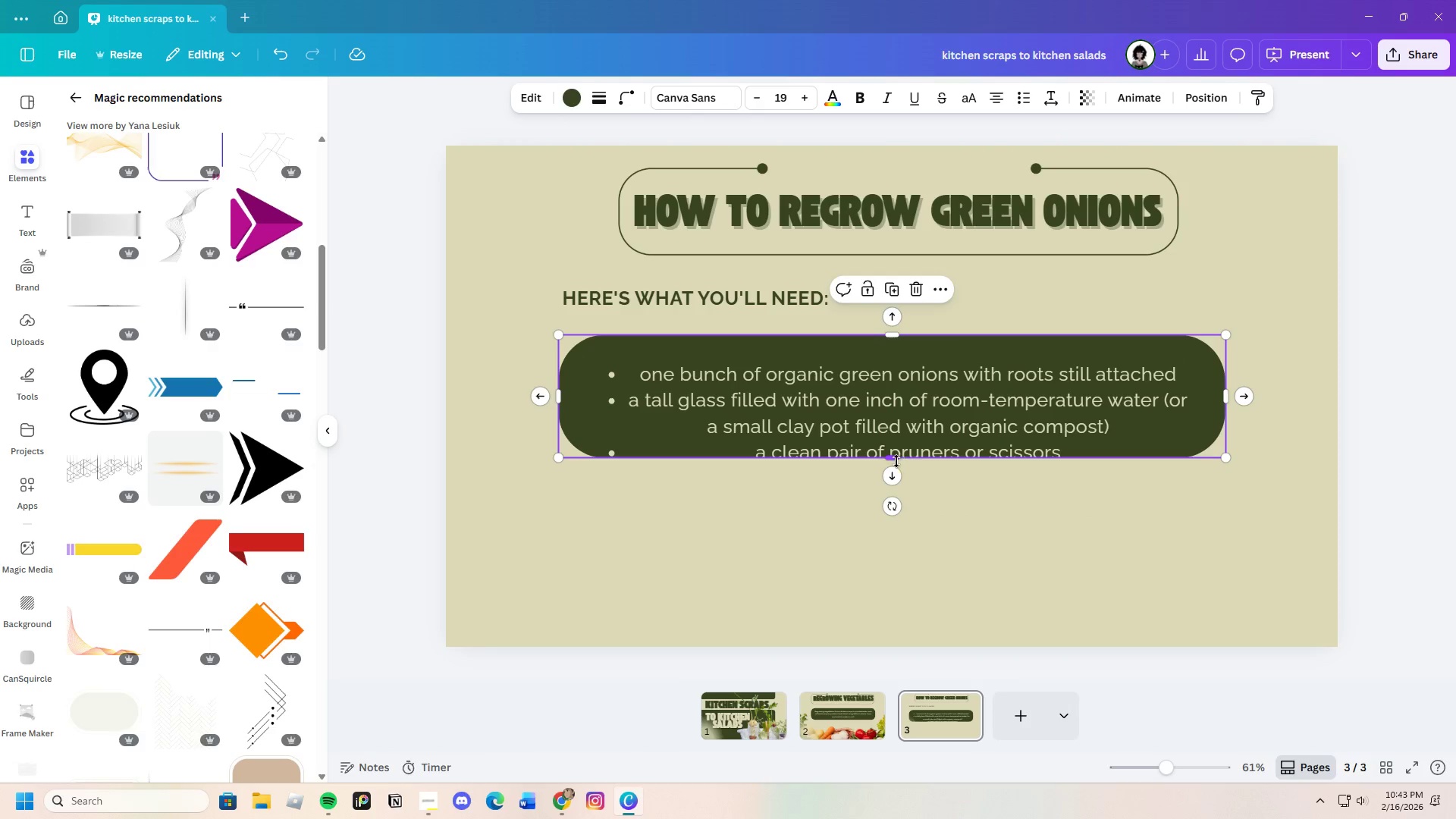 
left_click_drag(start_coordinate=[893, 458], to_coordinate=[918, 508])
 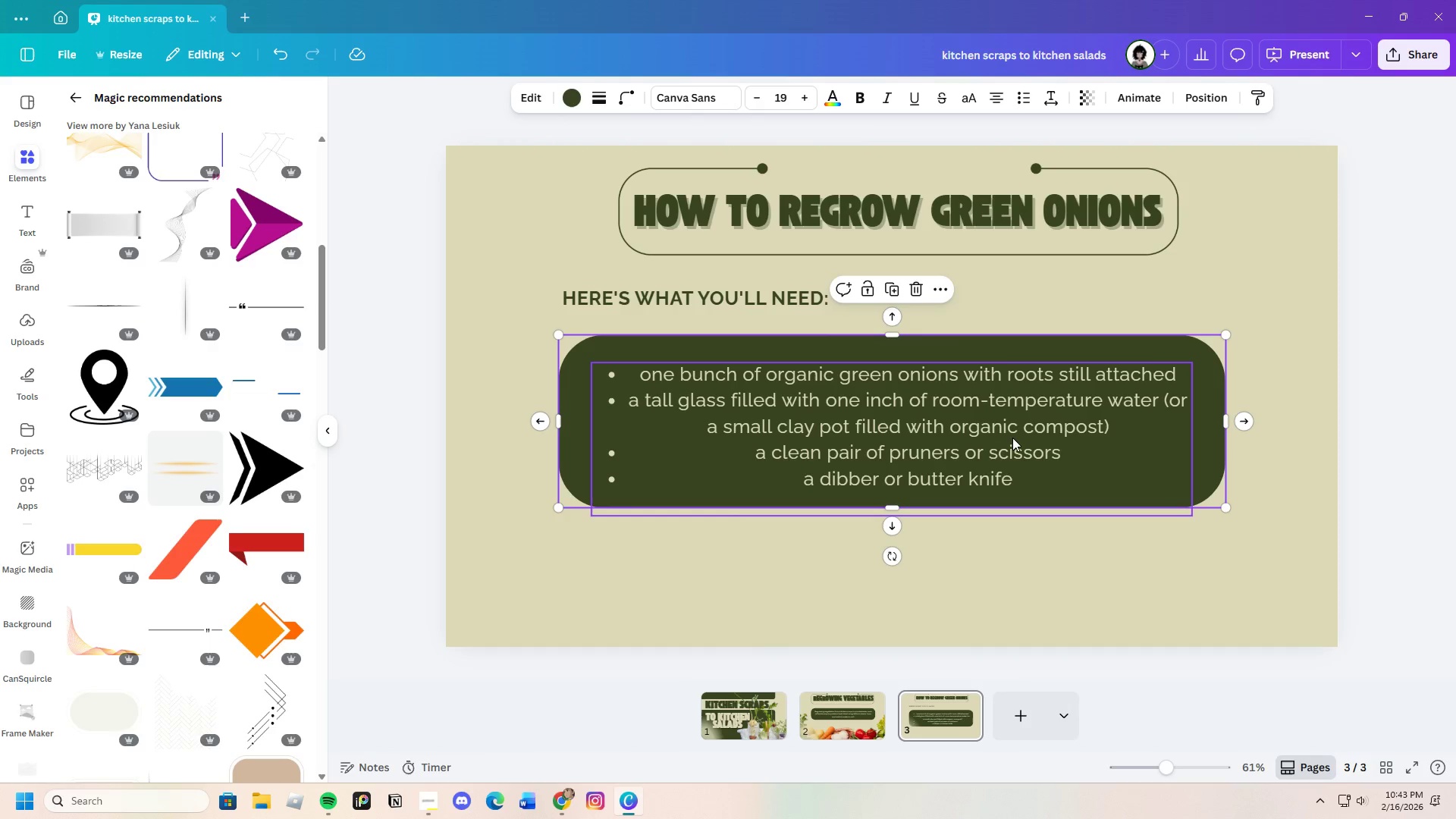 
left_click([1013, 438])
 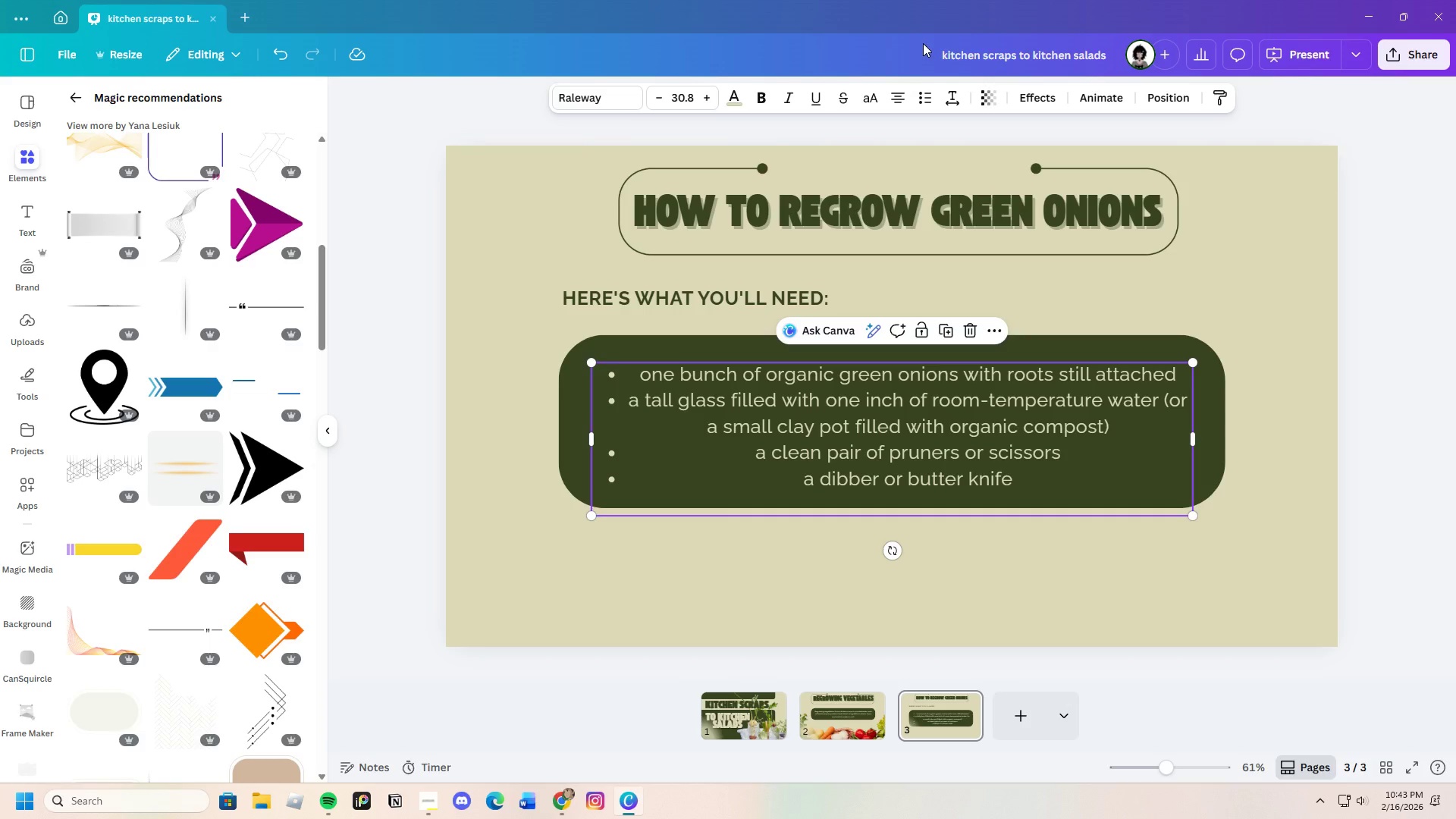 
left_click([899, 91])
 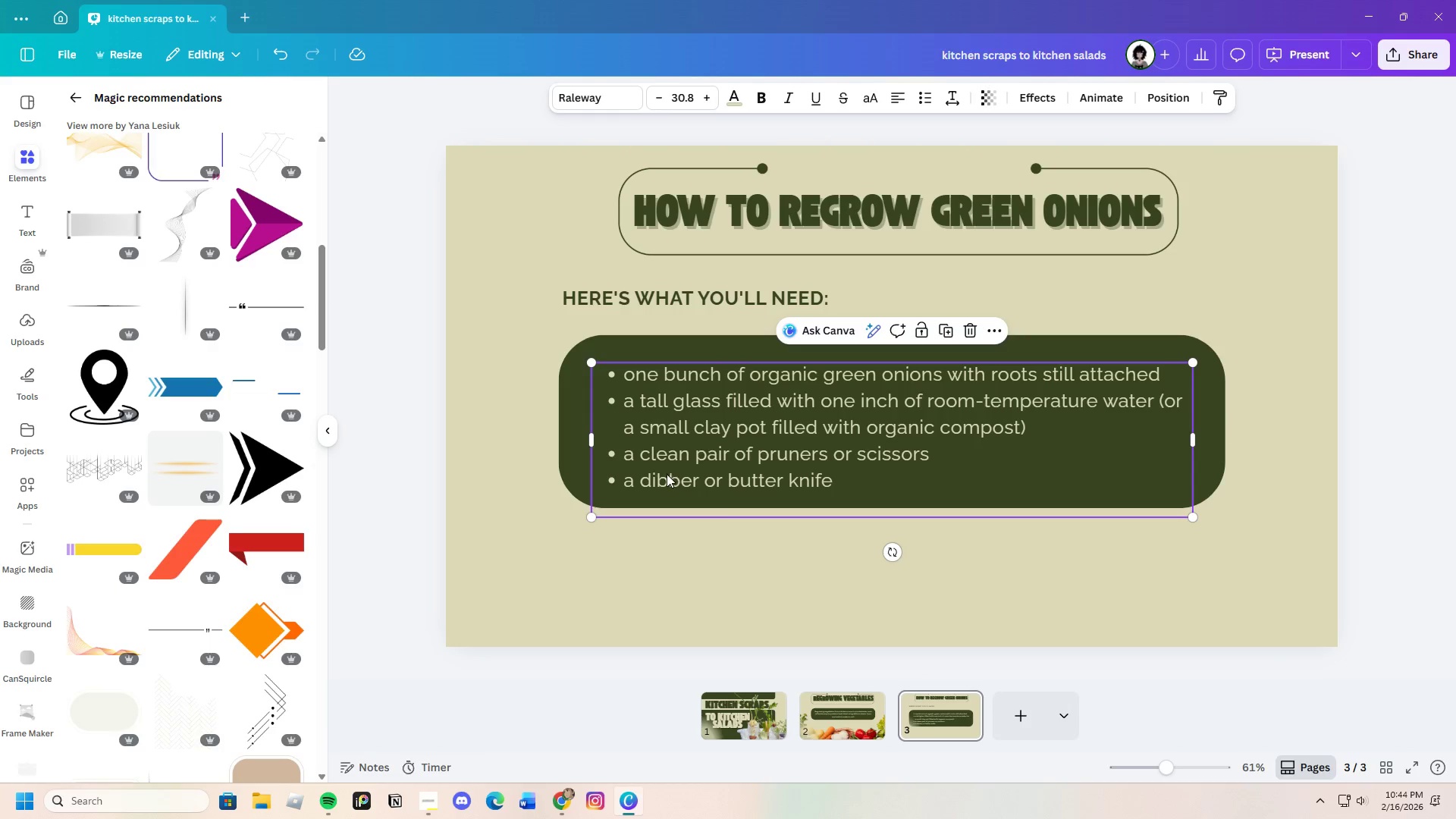 
left_click([632, 377])
 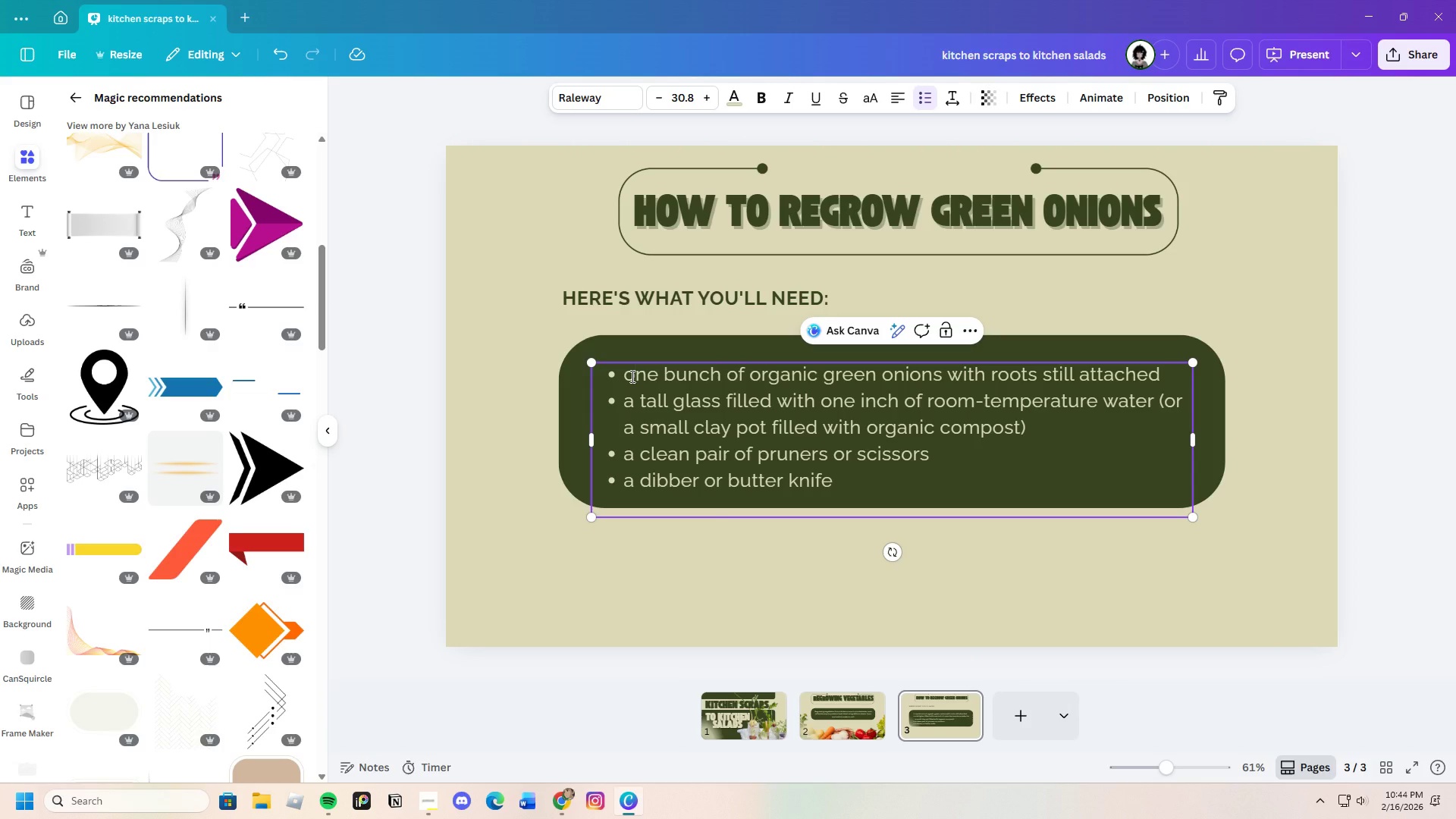 
key(Backspace)
 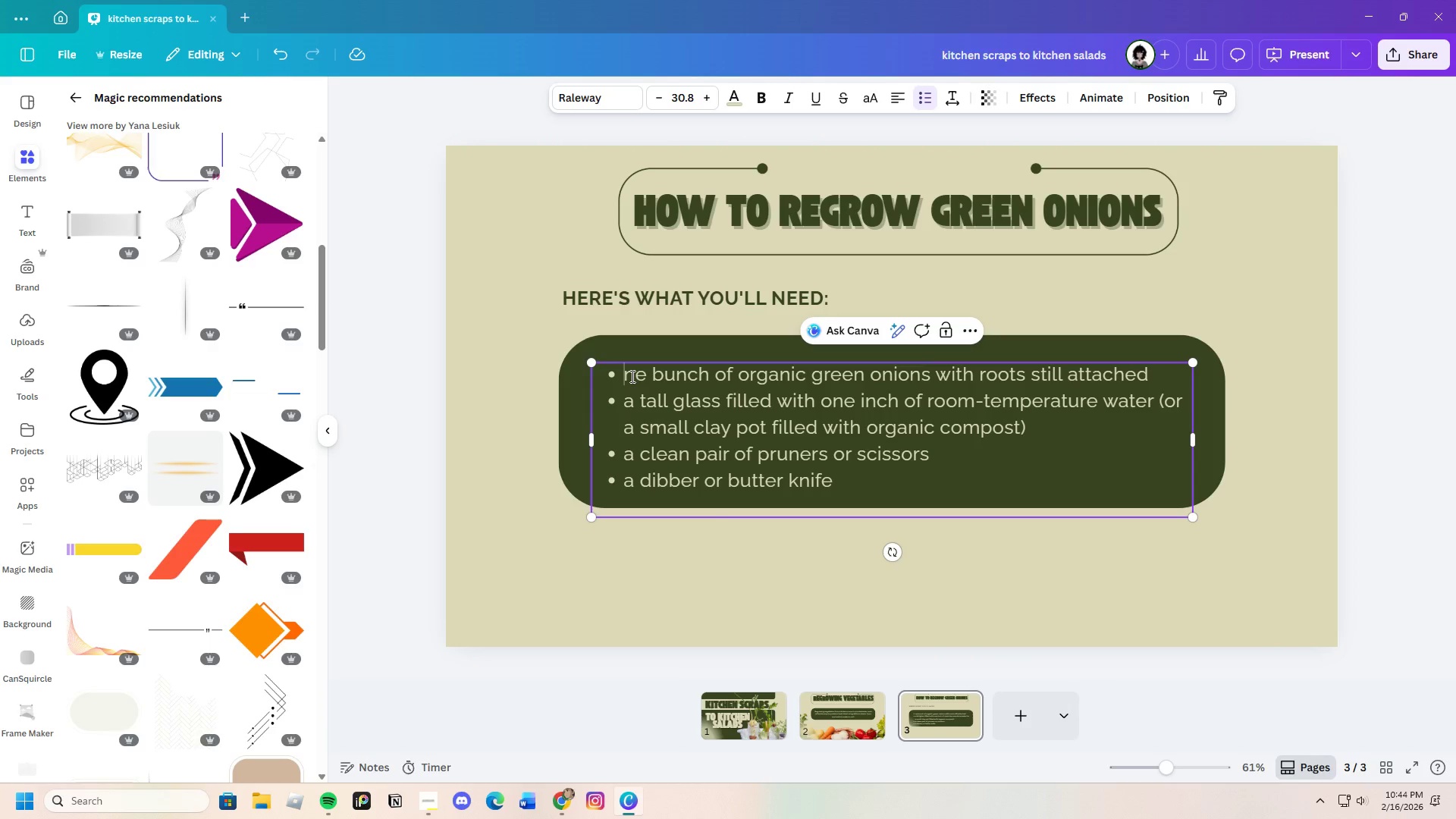 
key(Shift+ShiftLeft)
 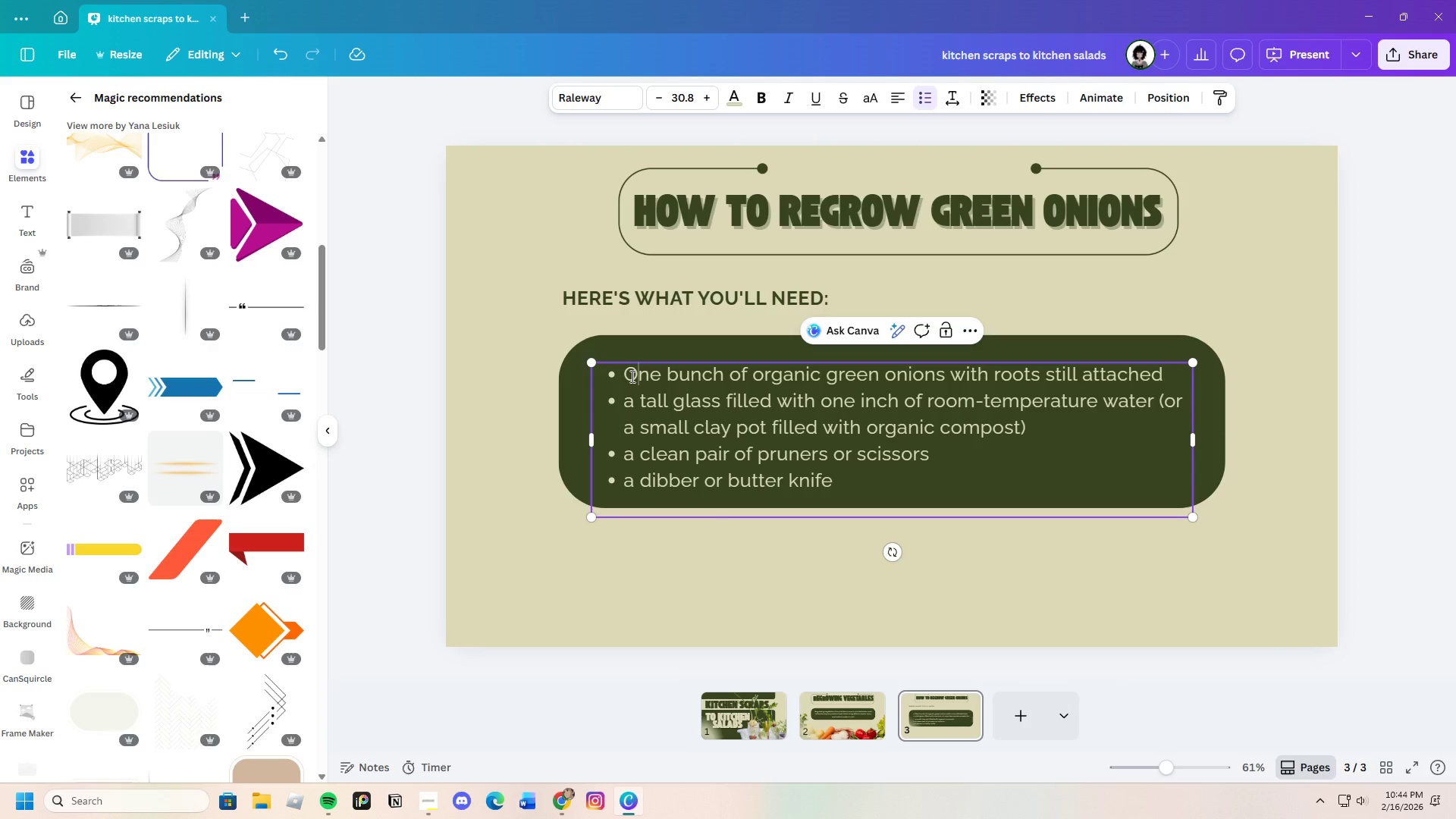 
key(Shift+O)
 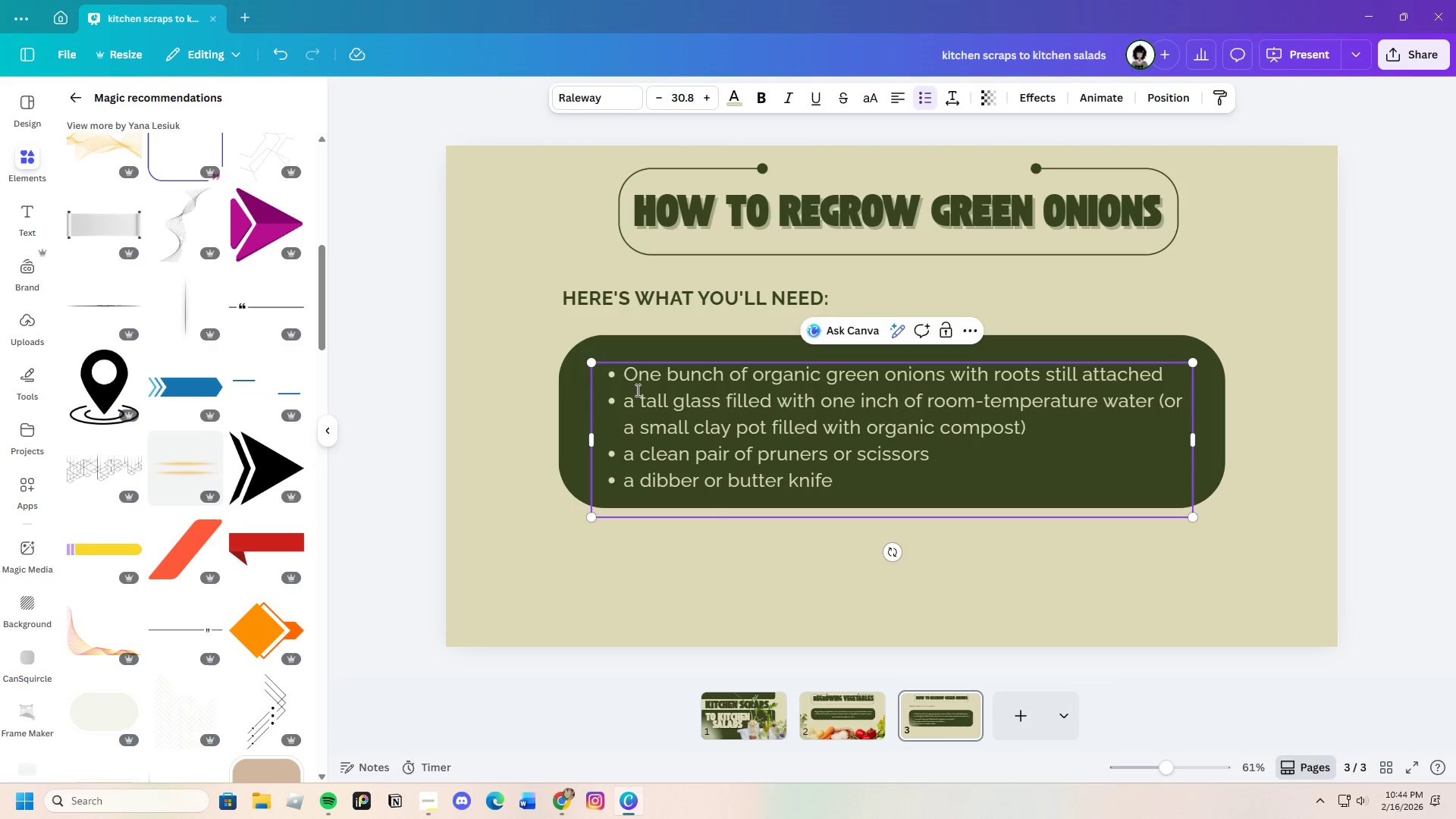 
left_click([633, 404])
 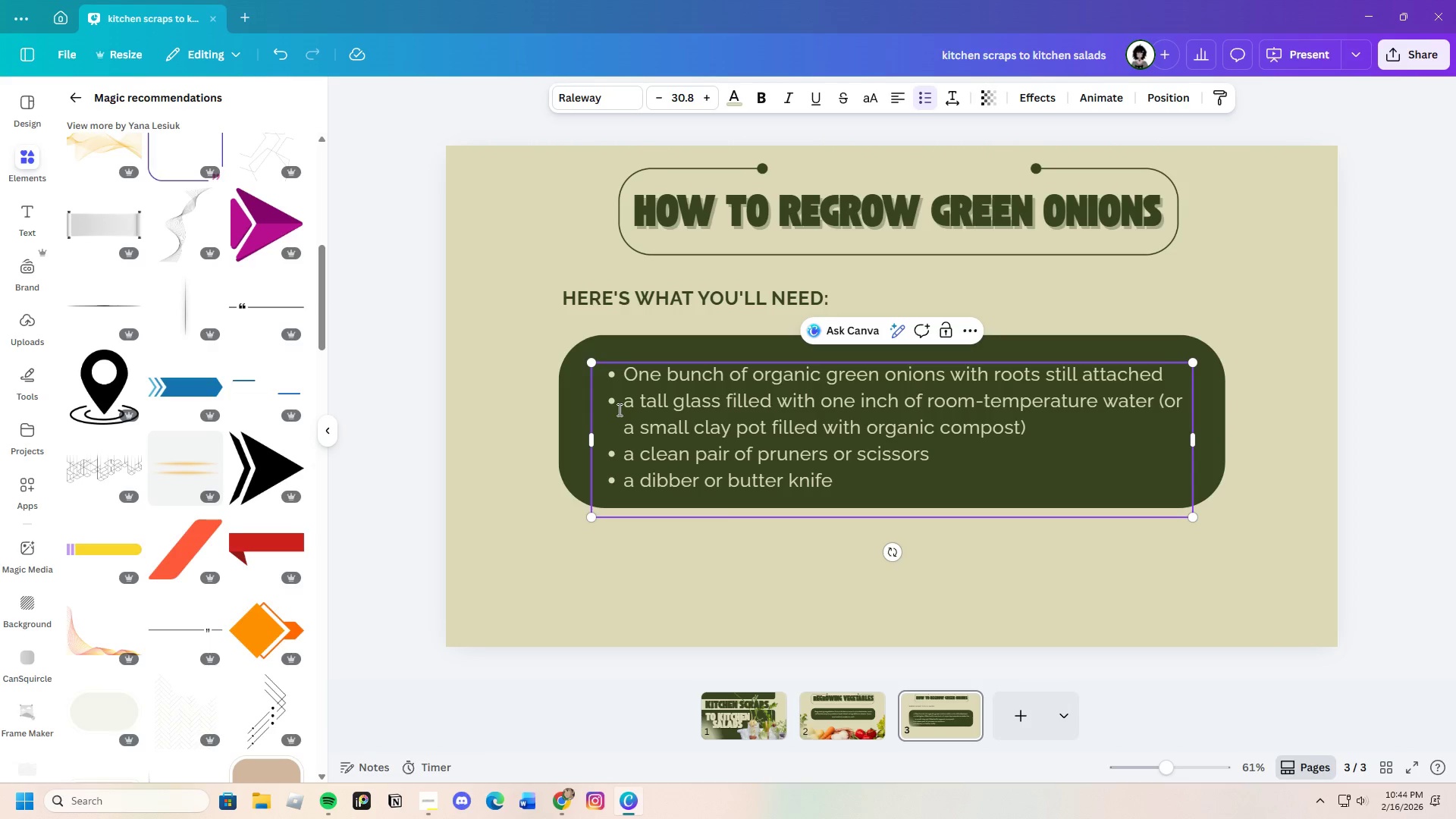 
key(Backspace)
 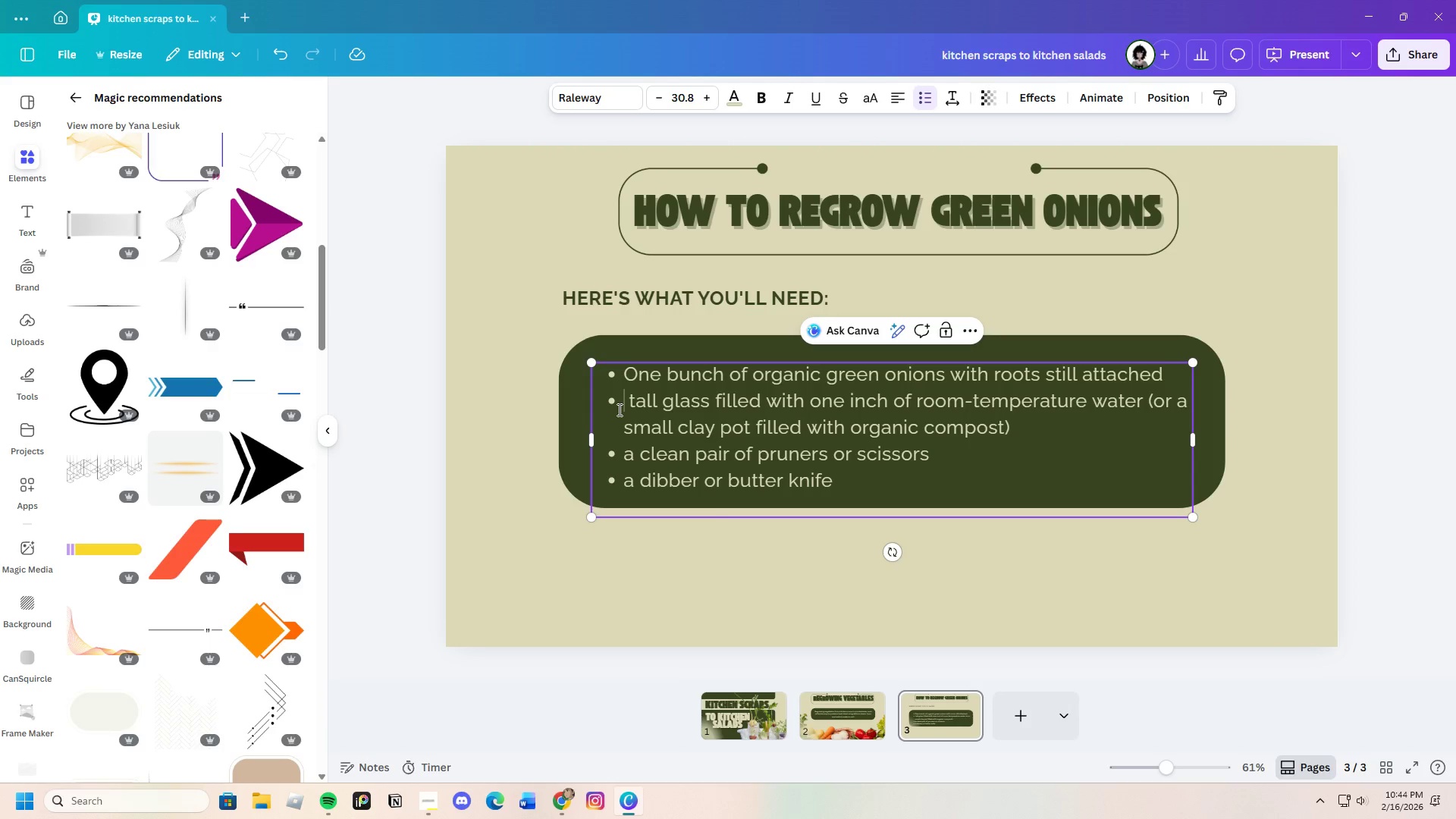 
key(Shift+A)
 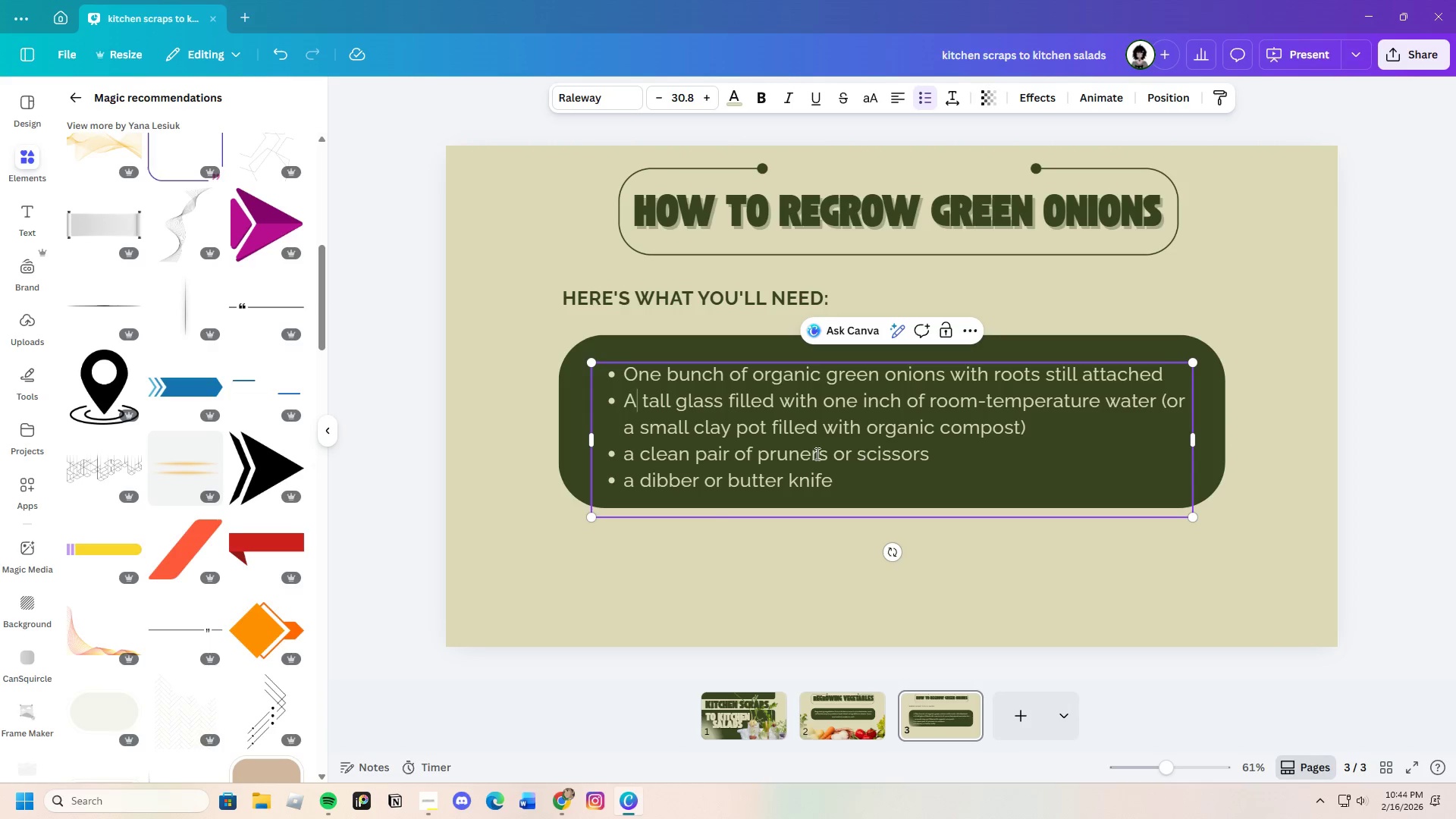 
left_click([632, 459])
 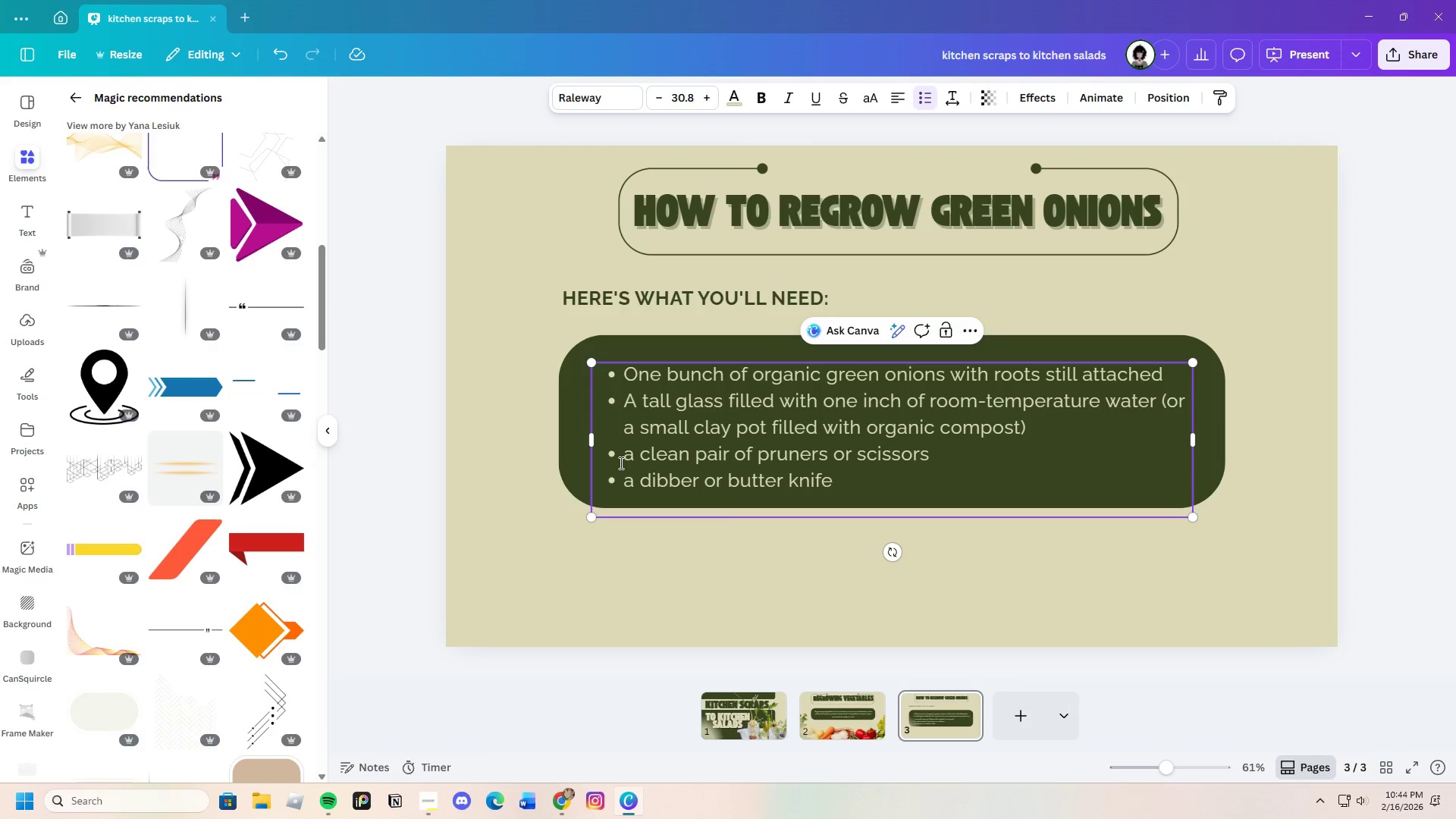 
key(Backspace)
 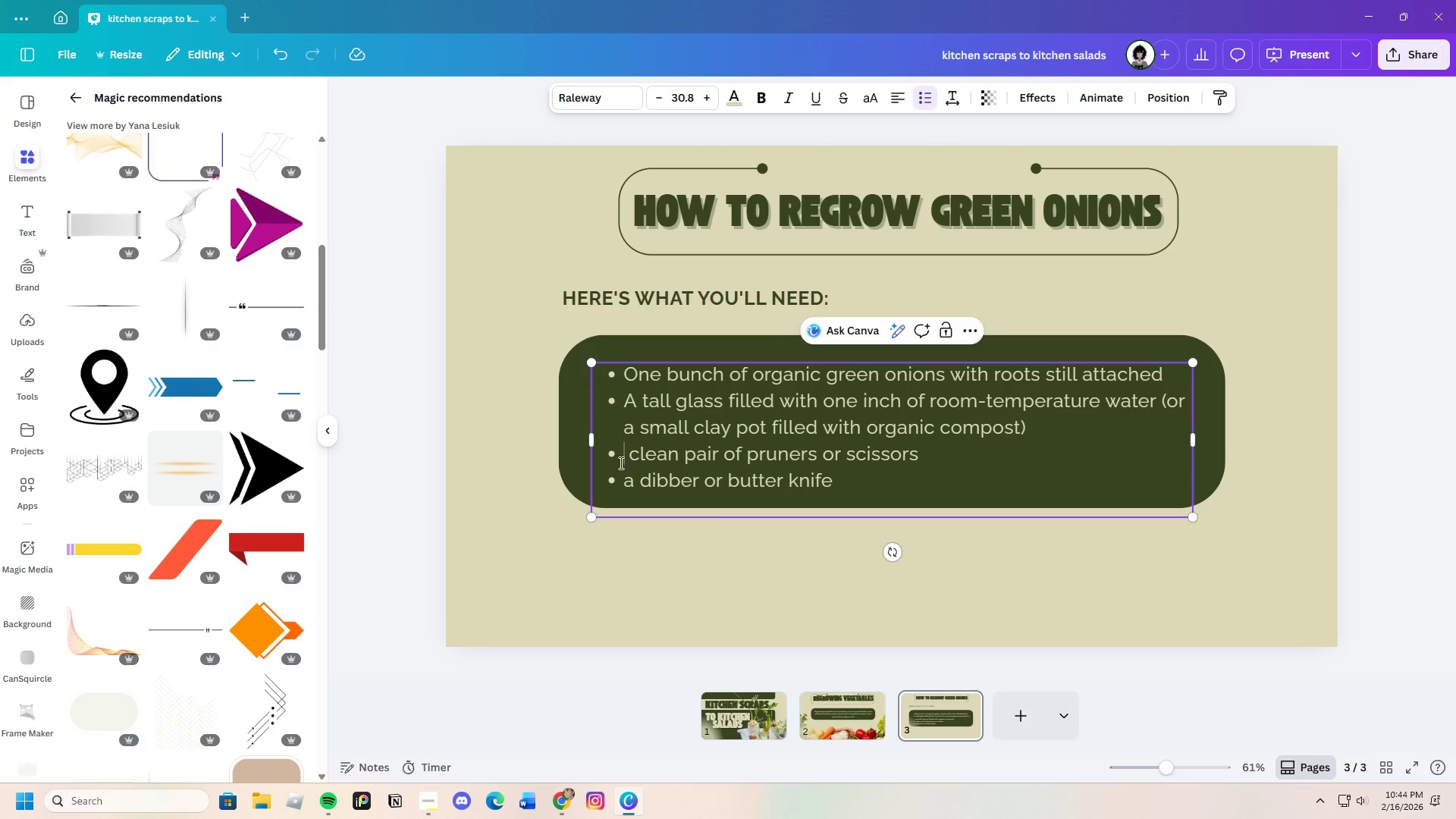 
key(Shift+A)
 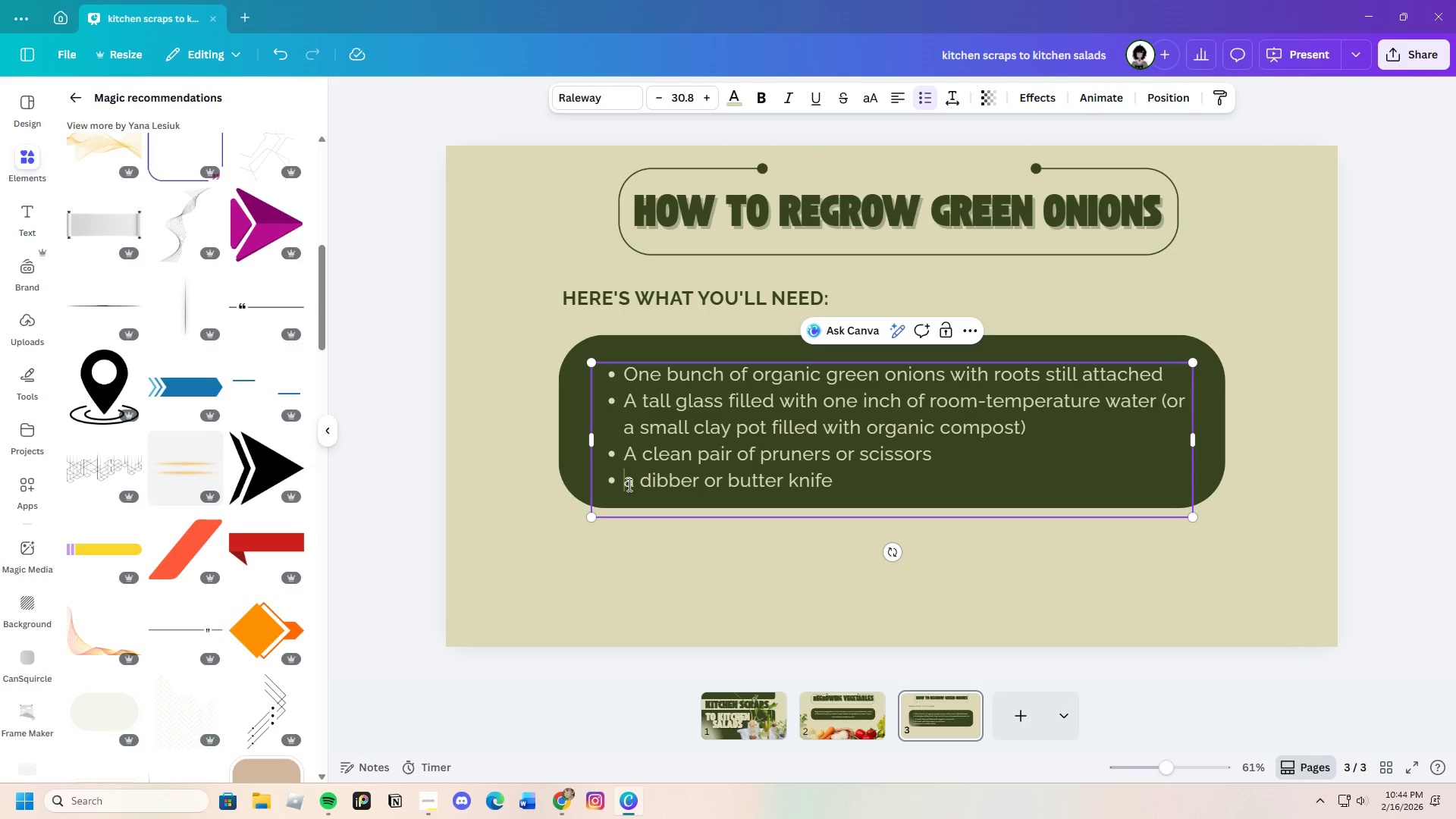 
double_click([632, 485])
 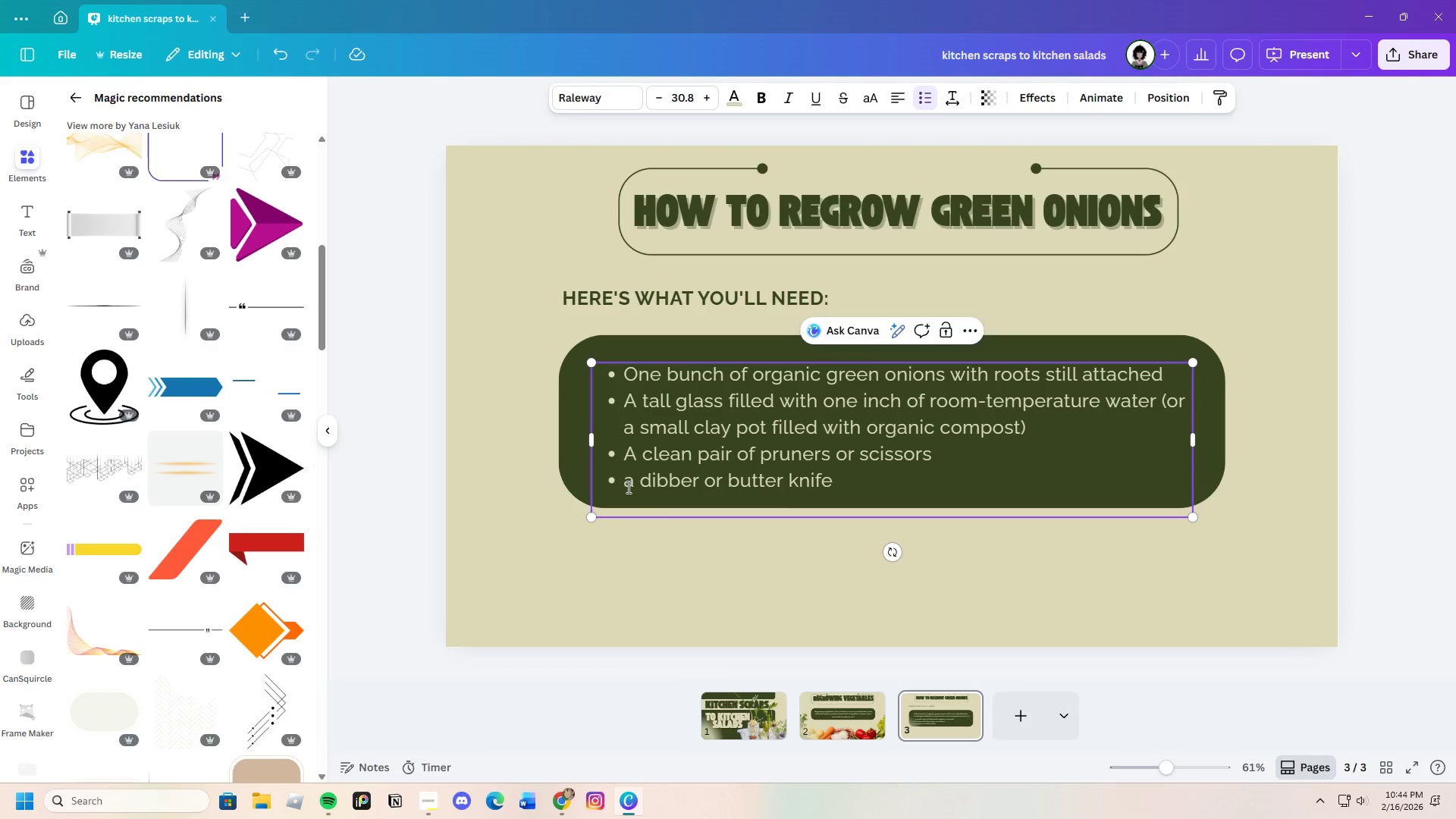 
key(Backspace)
 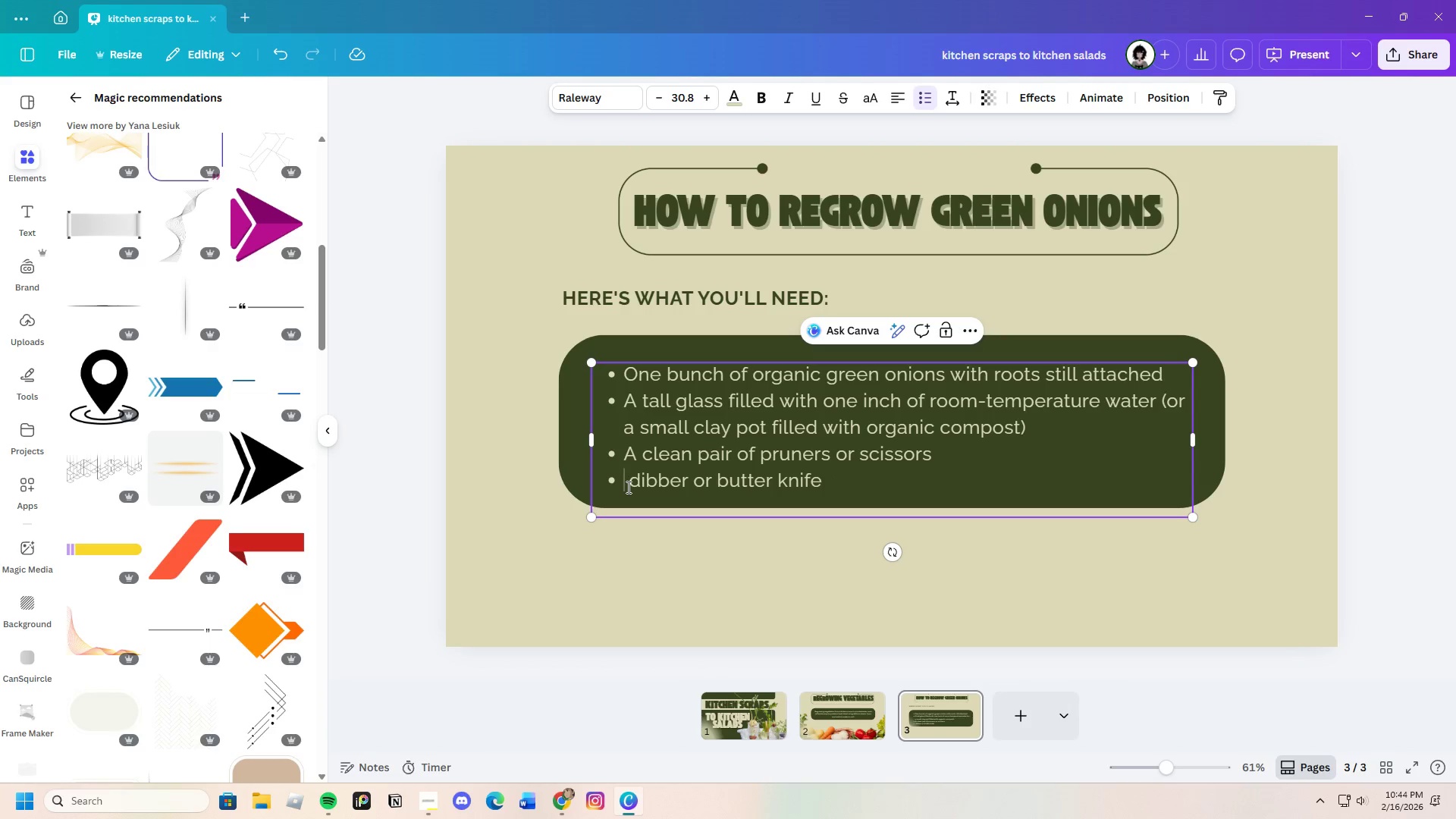 
key(Shift+ShiftLeft)
 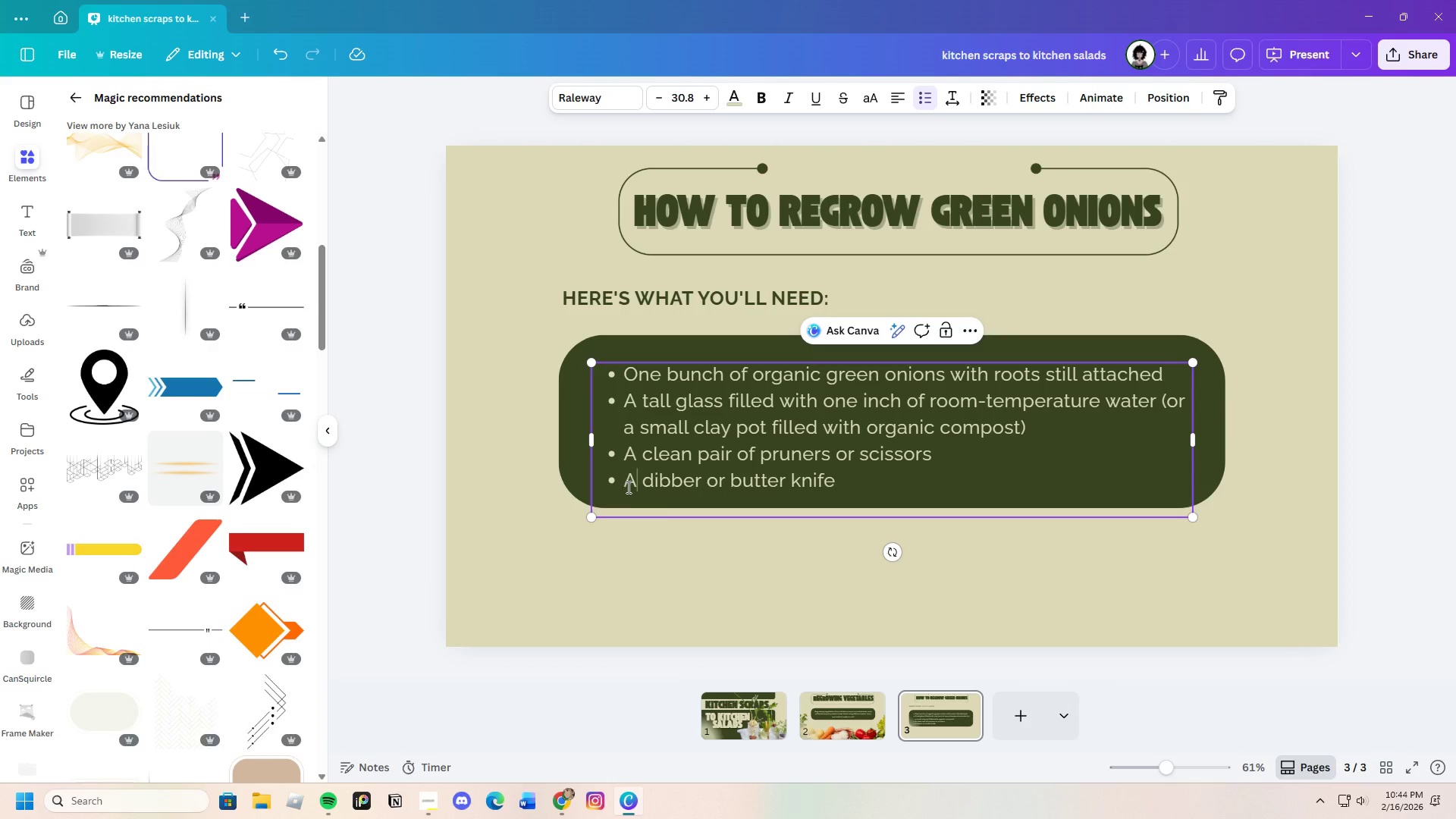 
key(Shift+A)
 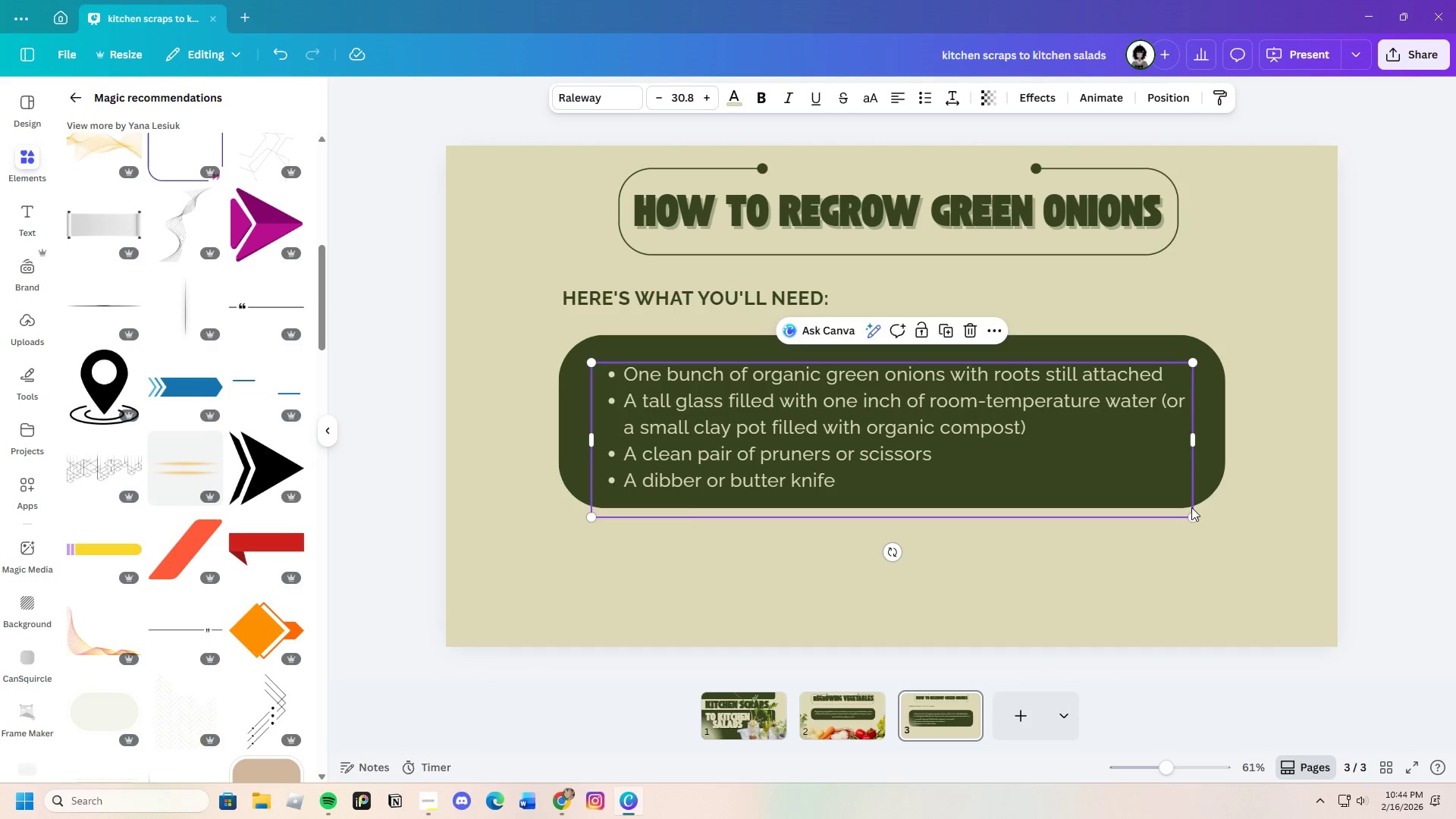 
left_click_drag(start_coordinate=[1190, 514], to_coordinate=[1071, 457])
 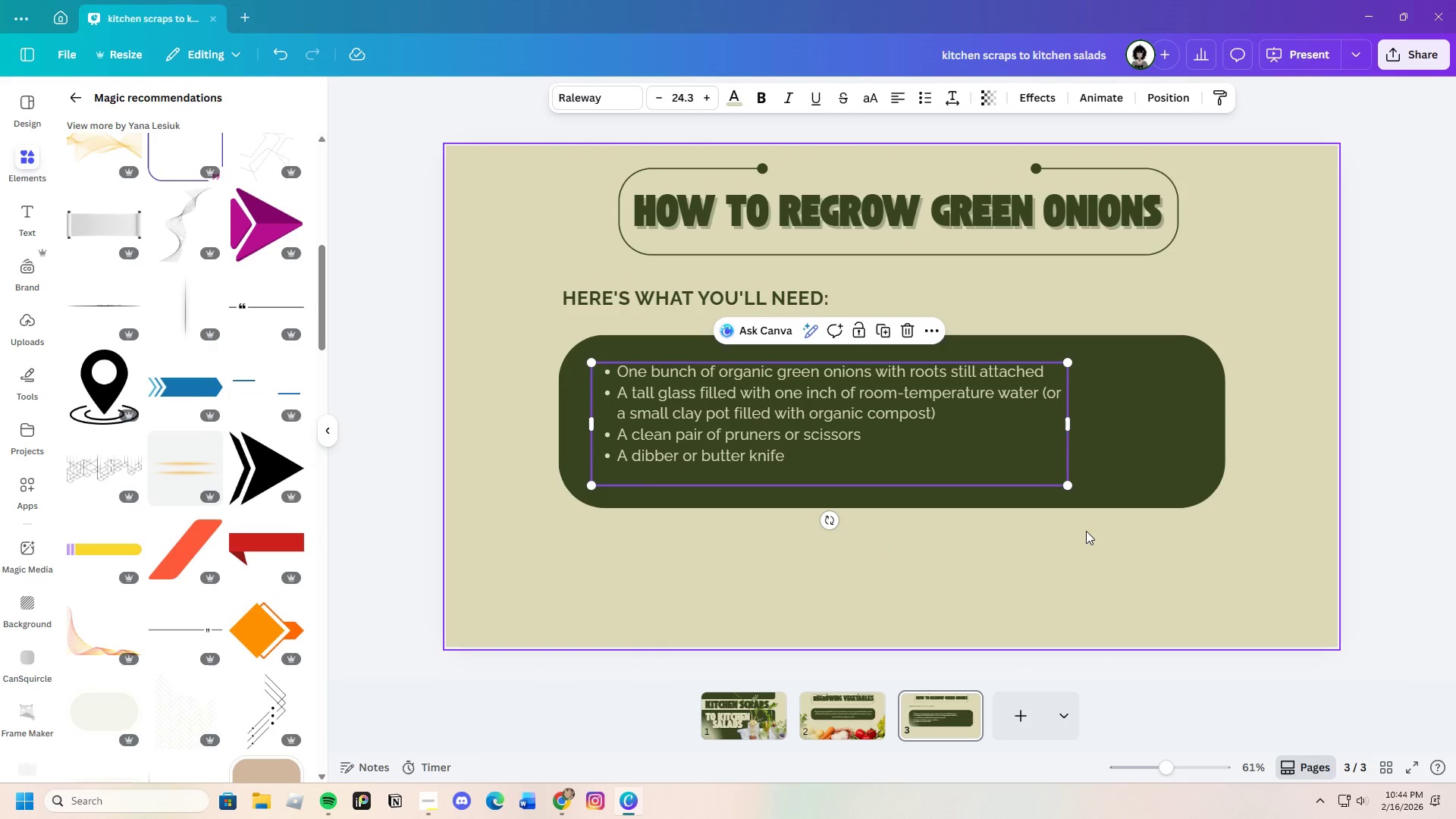 
left_click_drag(start_coordinate=[1083, 537], to_coordinate=[1081, 532])
 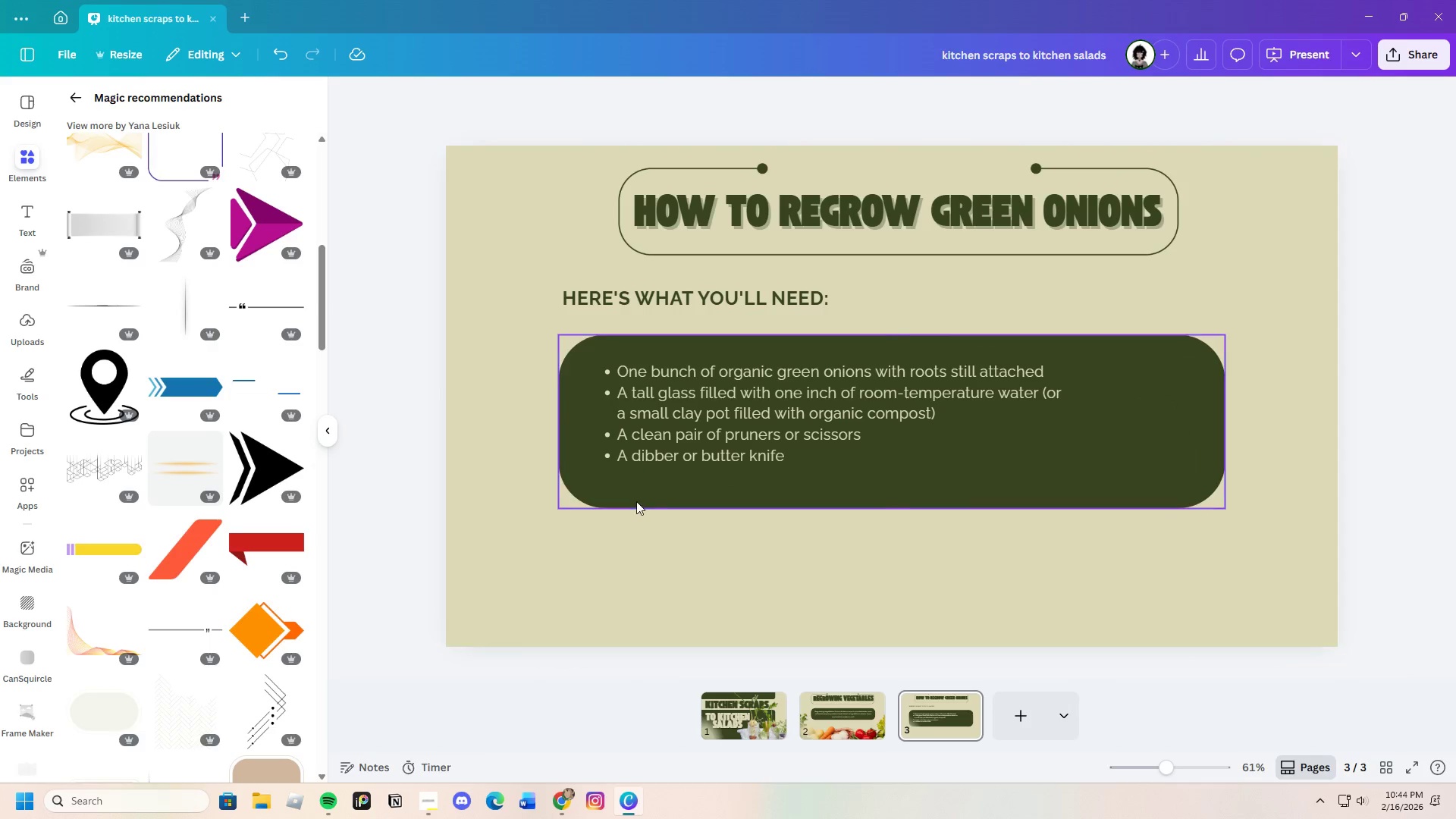 
left_click([636, 501])
 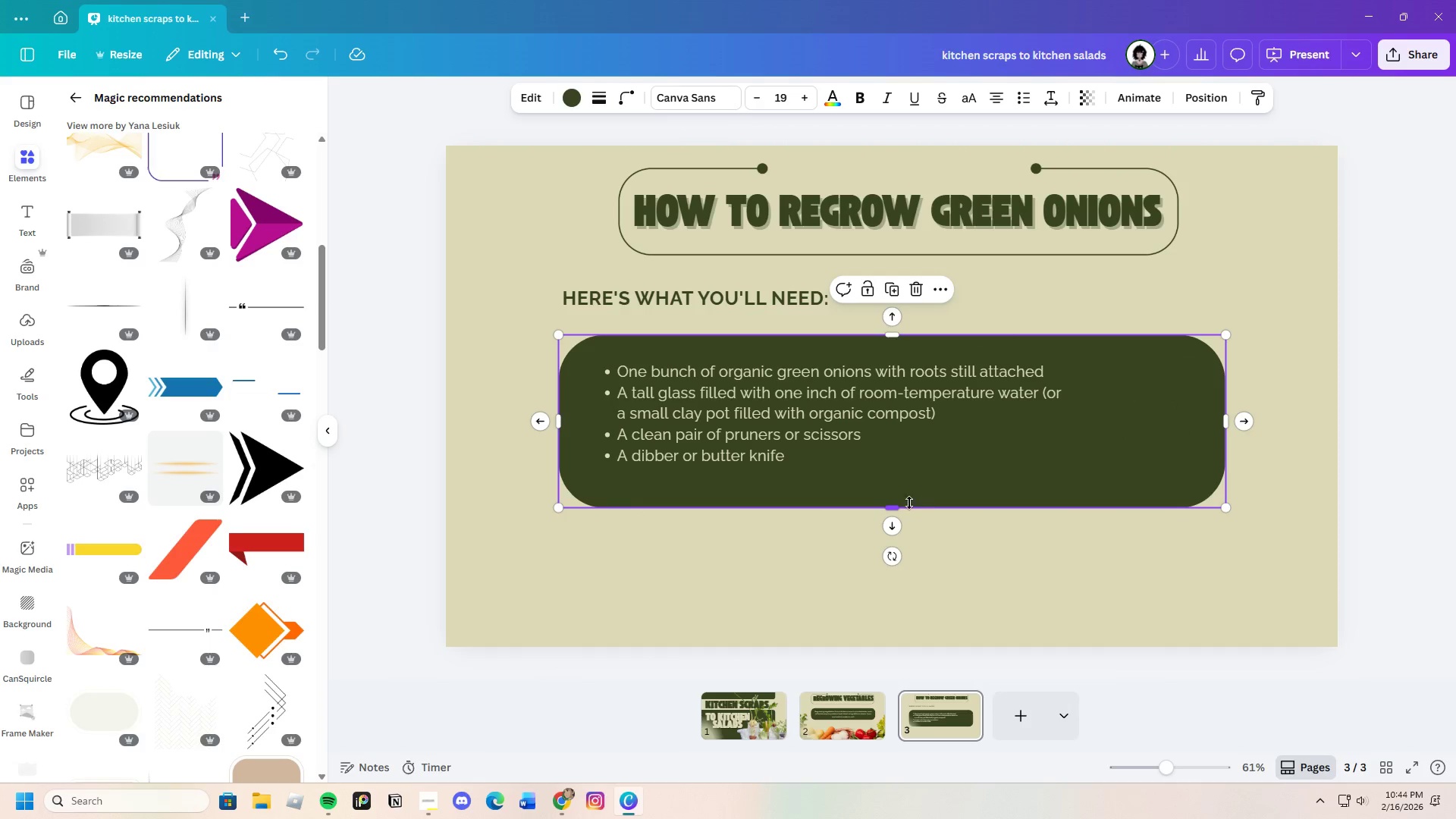 
left_click_drag(start_coordinate=[891, 511], to_coordinate=[888, 481])
 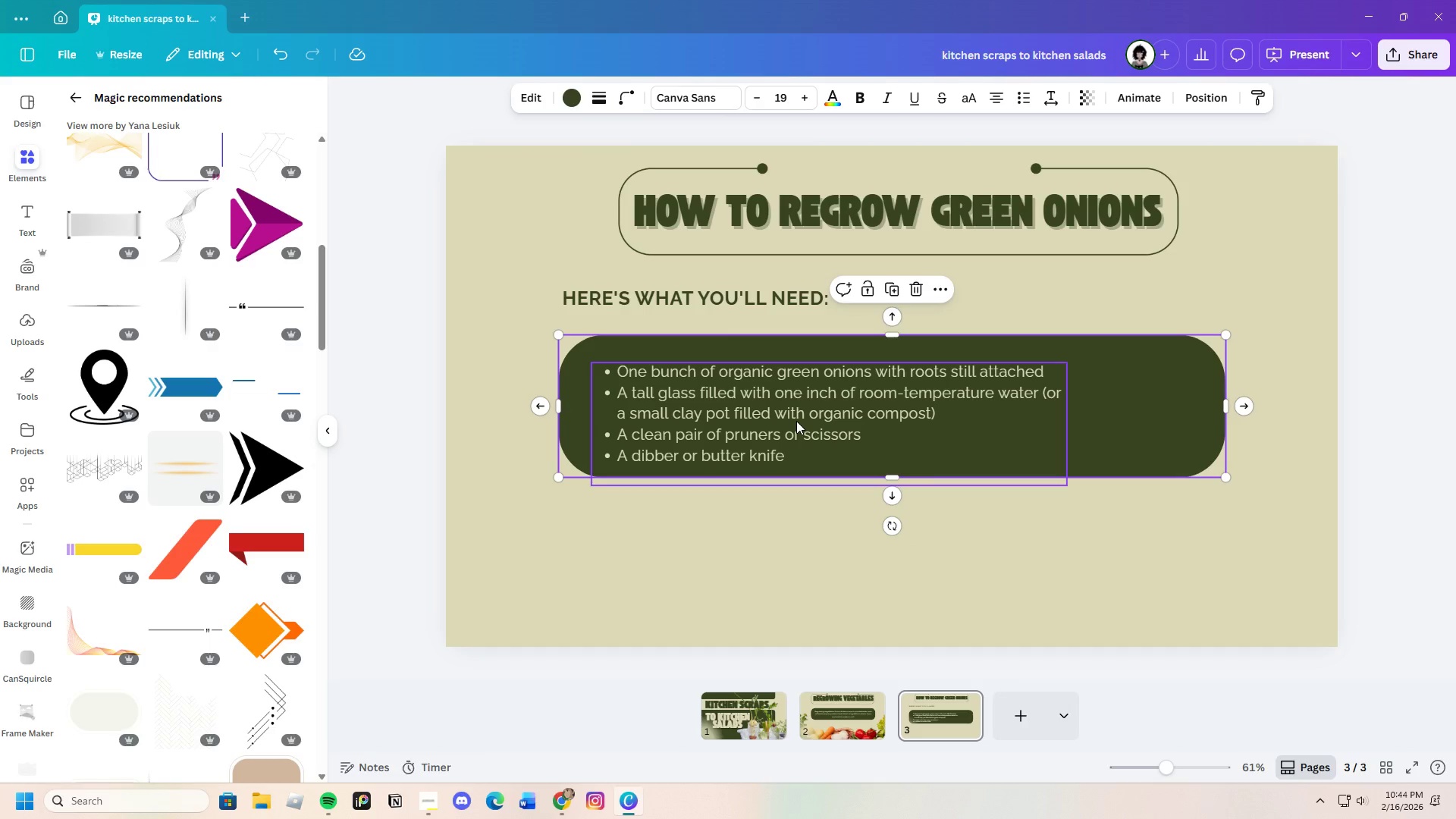 
left_click_drag(start_coordinate=[796, 421], to_coordinate=[723, 409])
 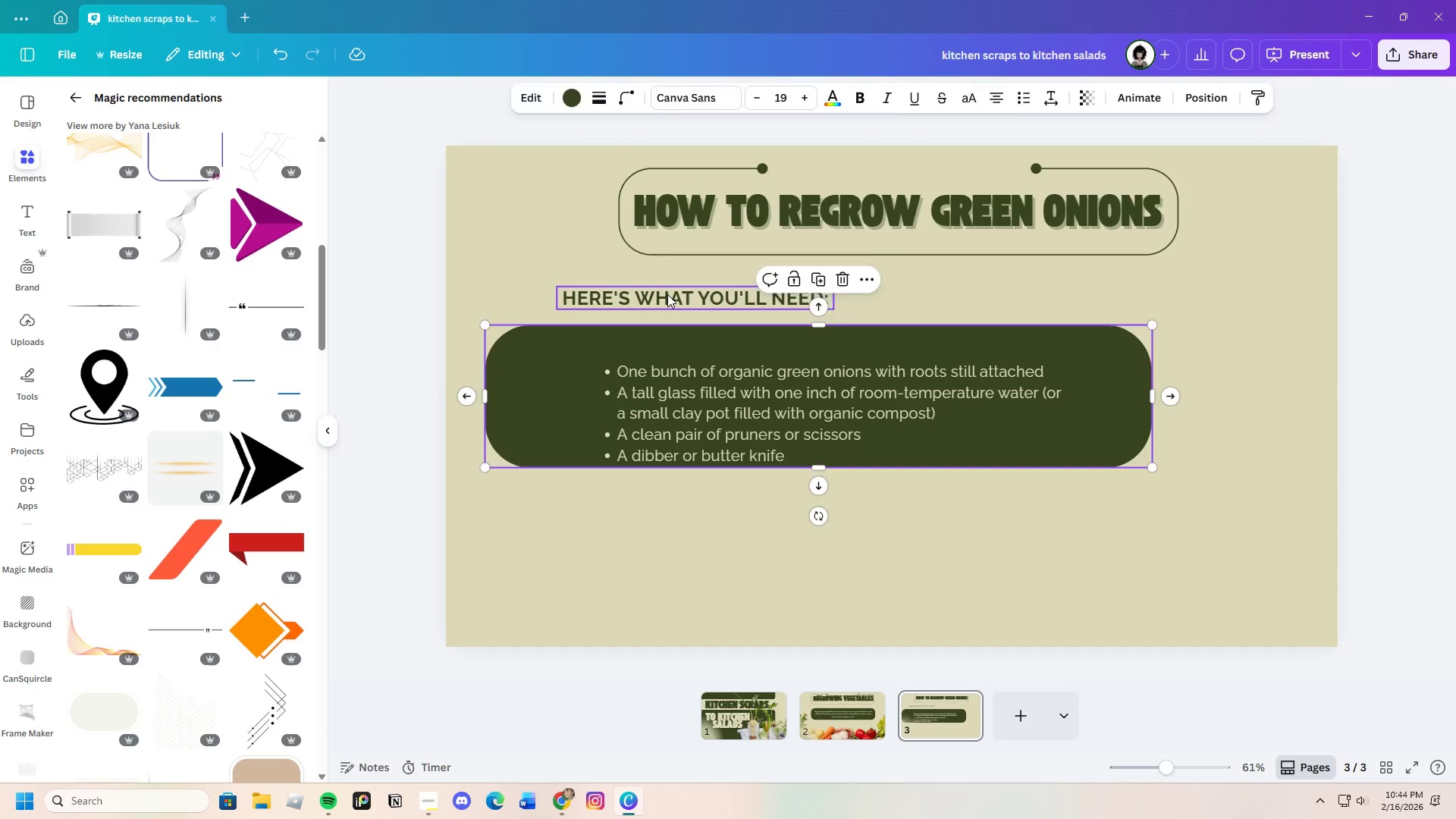 
left_click_drag(start_coordinate=[667, 294], to_coordinate=[606, 288])
 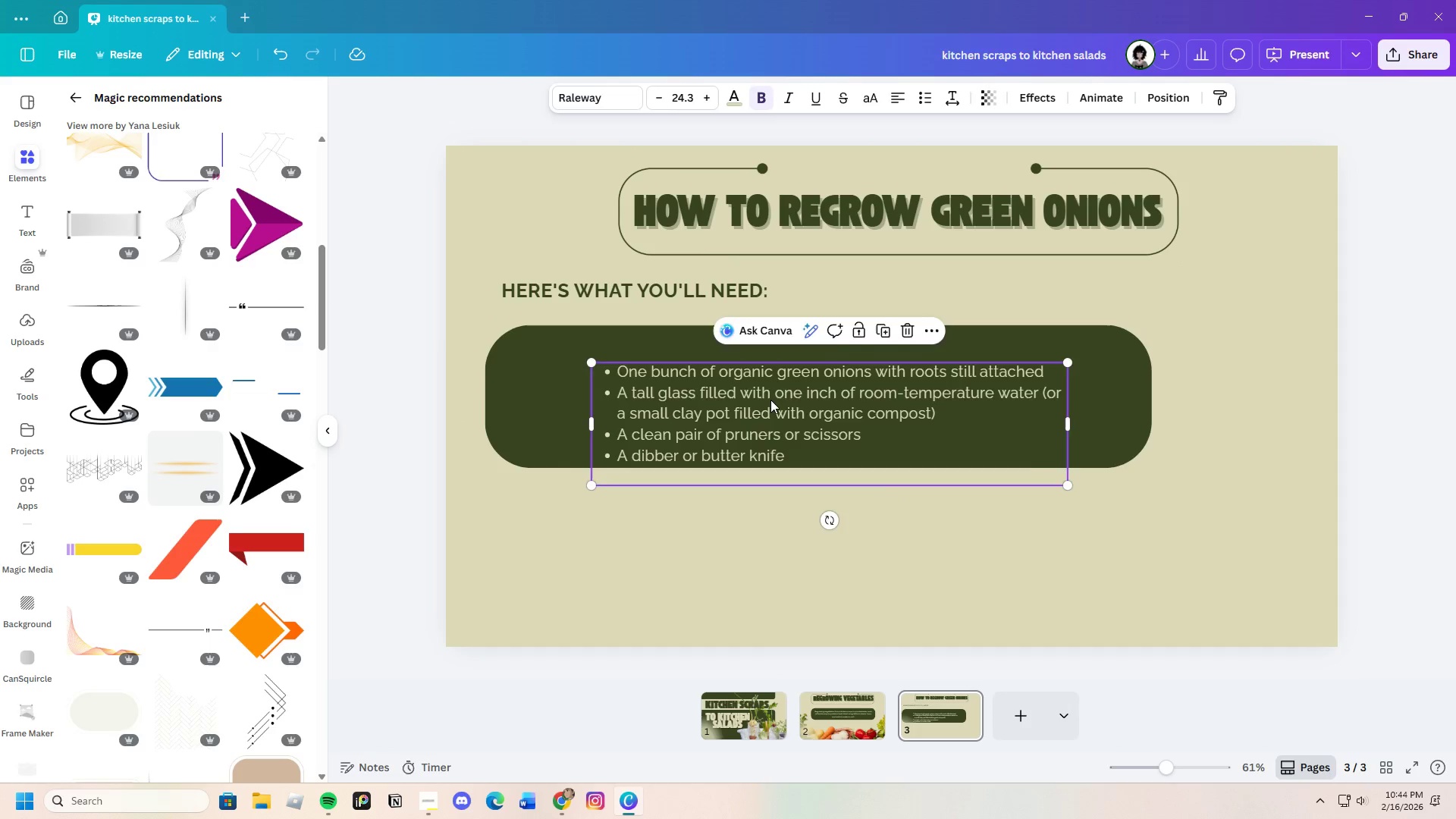 
left_click_drag(start_coordinate=[770, 400], to_coordinate=[679, 379])
 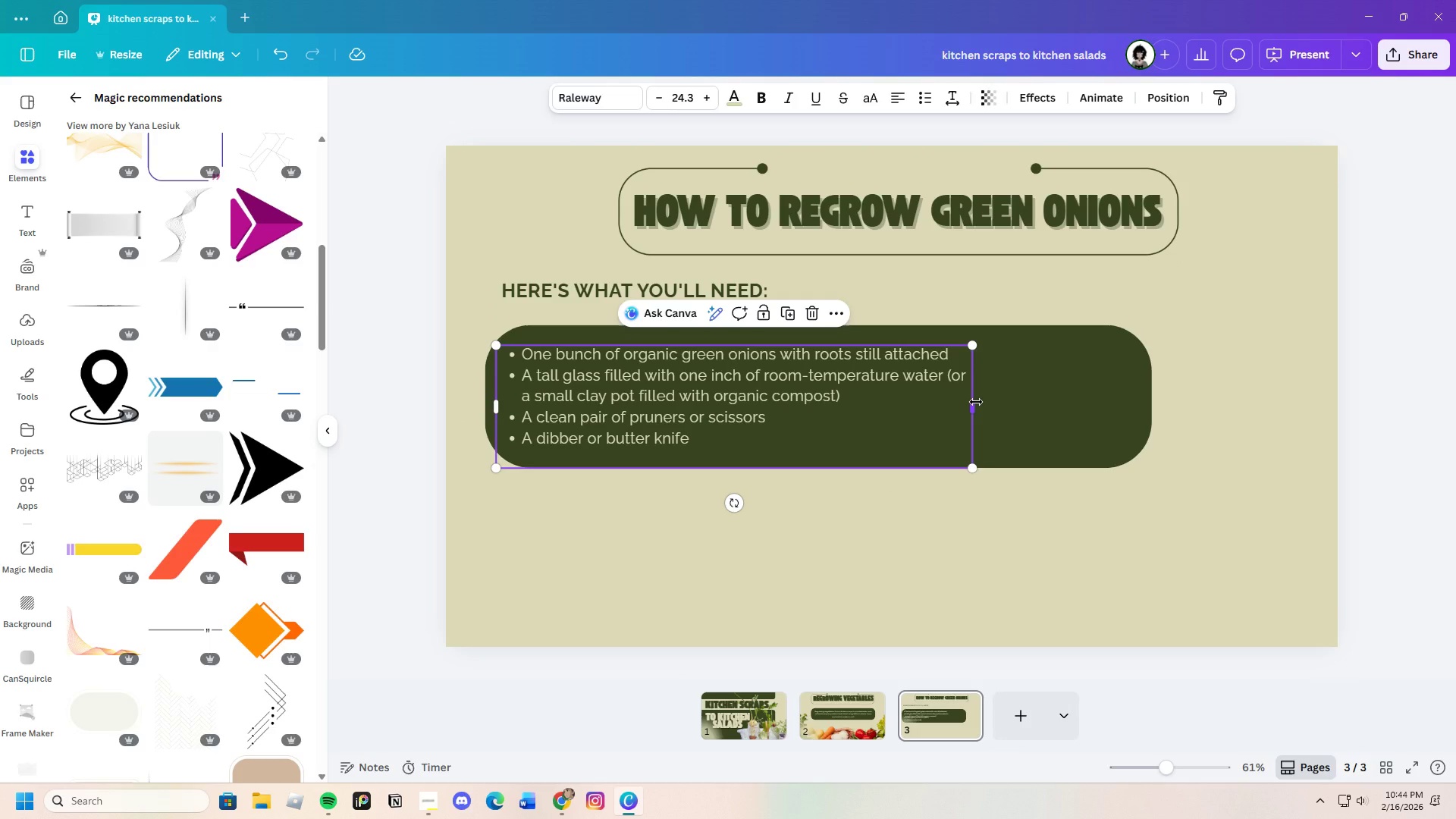 
left_click_drag(start_coordinate=[976, 402], to_coordinate=[885, 397])
 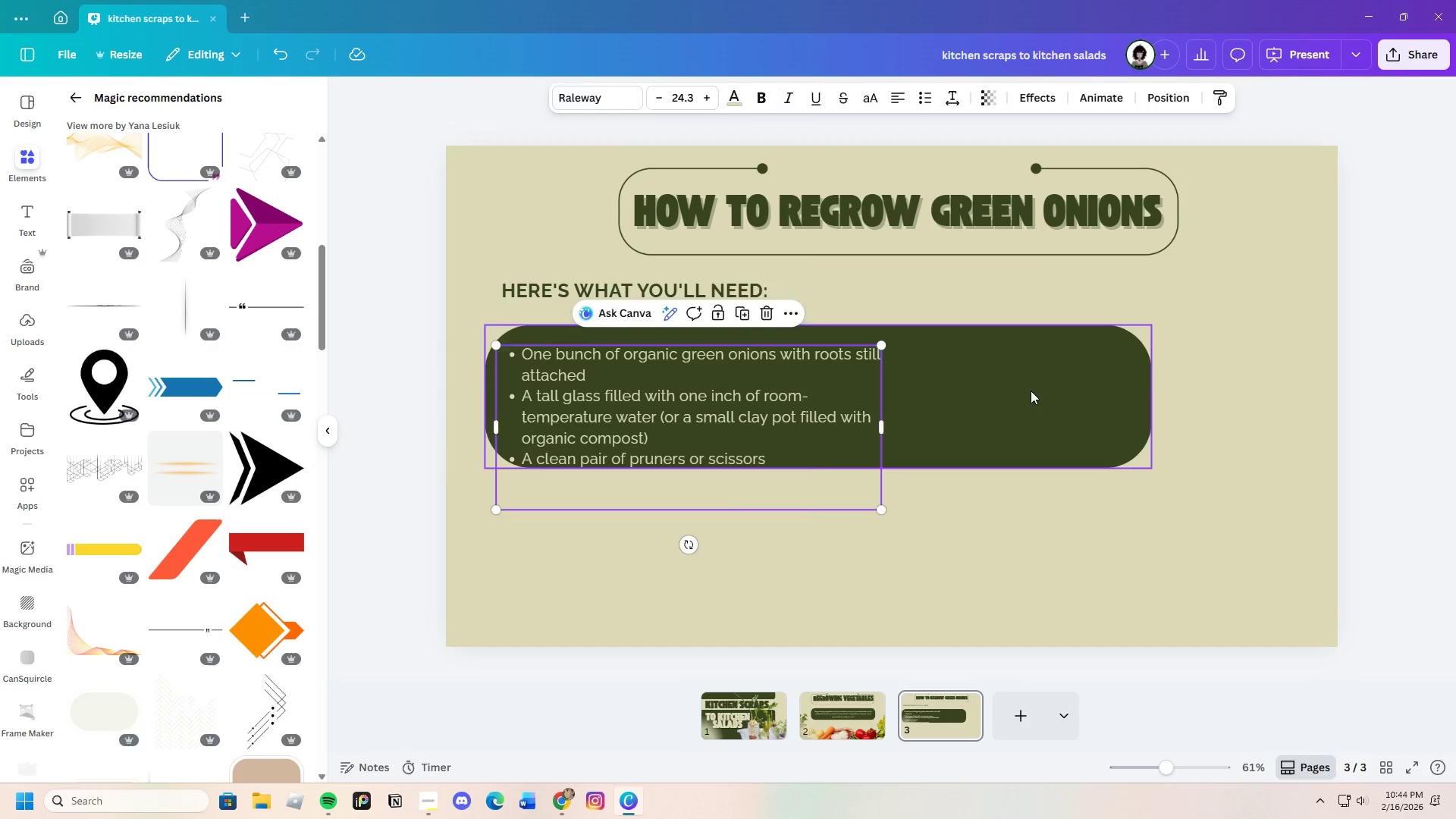 
left_click([1031, 391])
 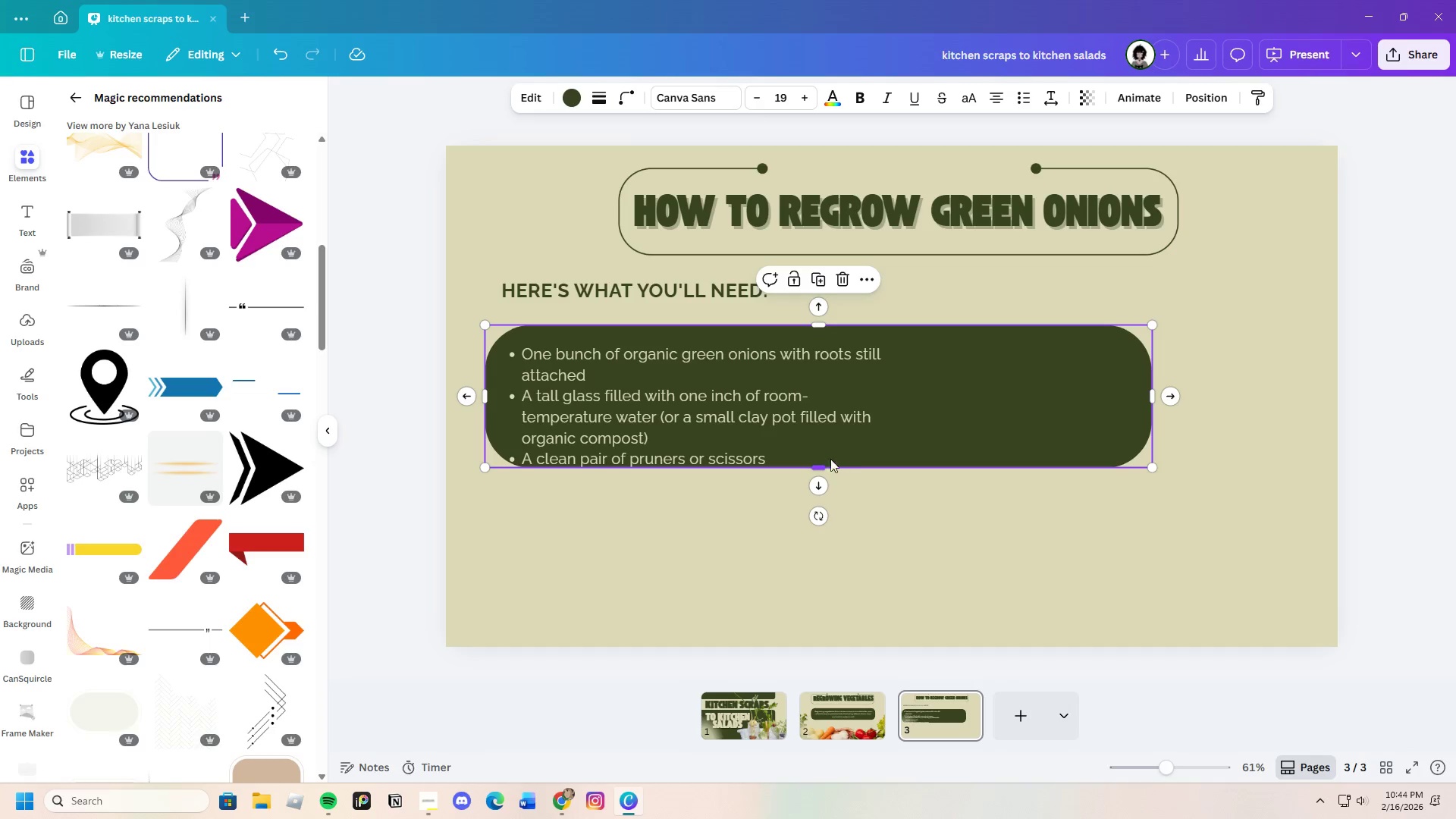 
left_click([841, 415])
 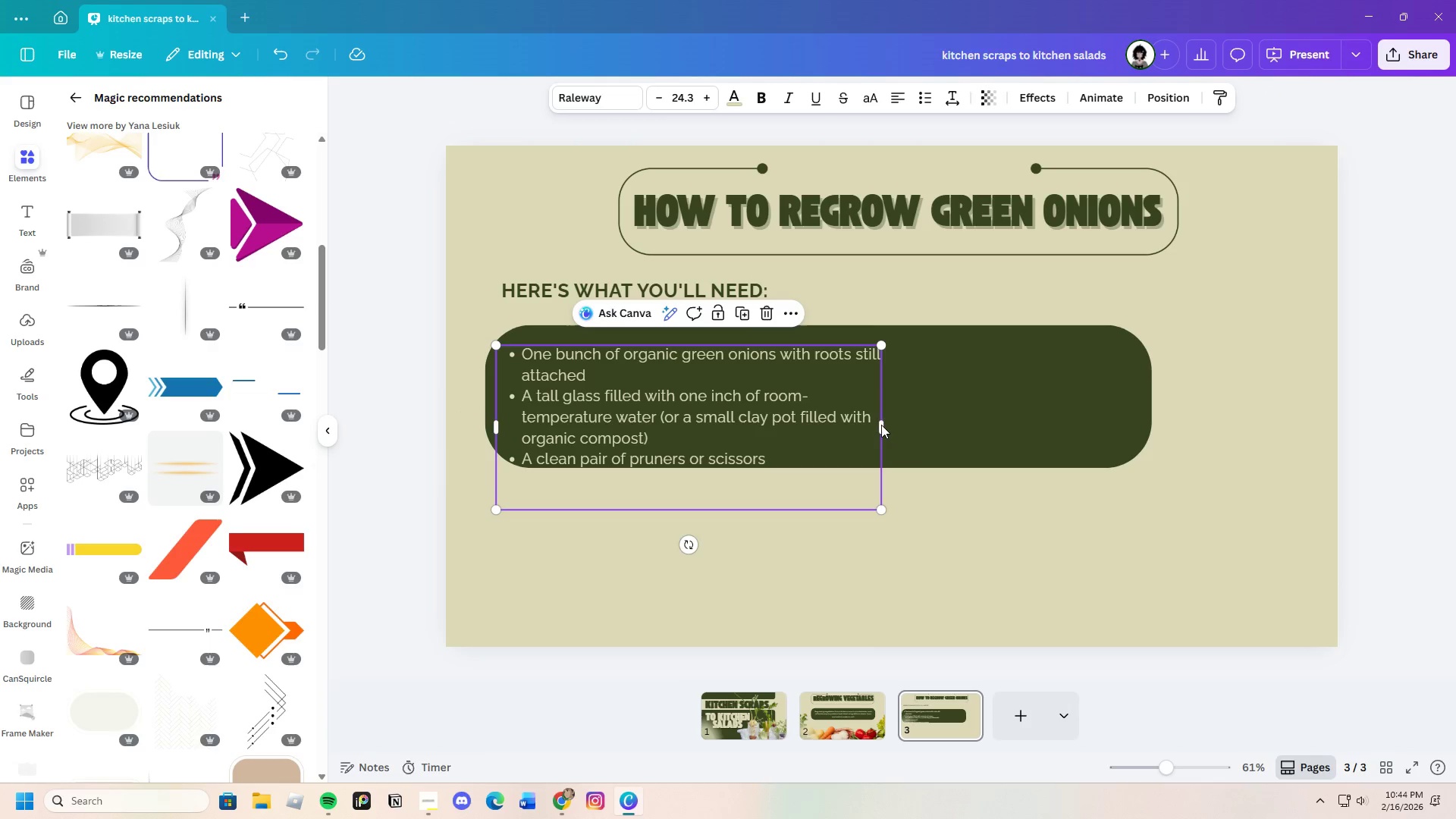 
left_click_drag(start_coordinate=[882, 423], to_coordinate=[1134, 394])
 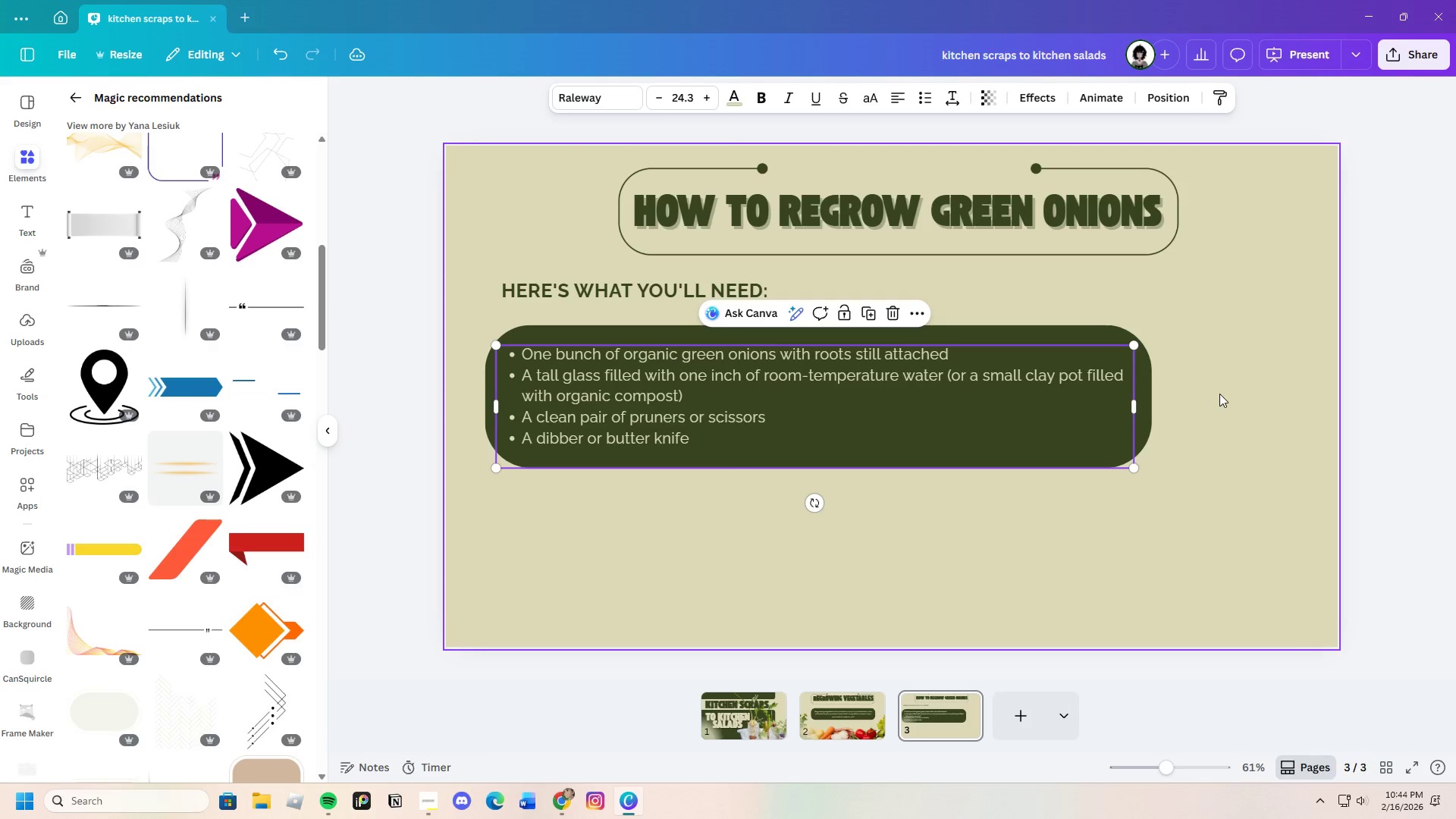 
left_click([1219, 394])
 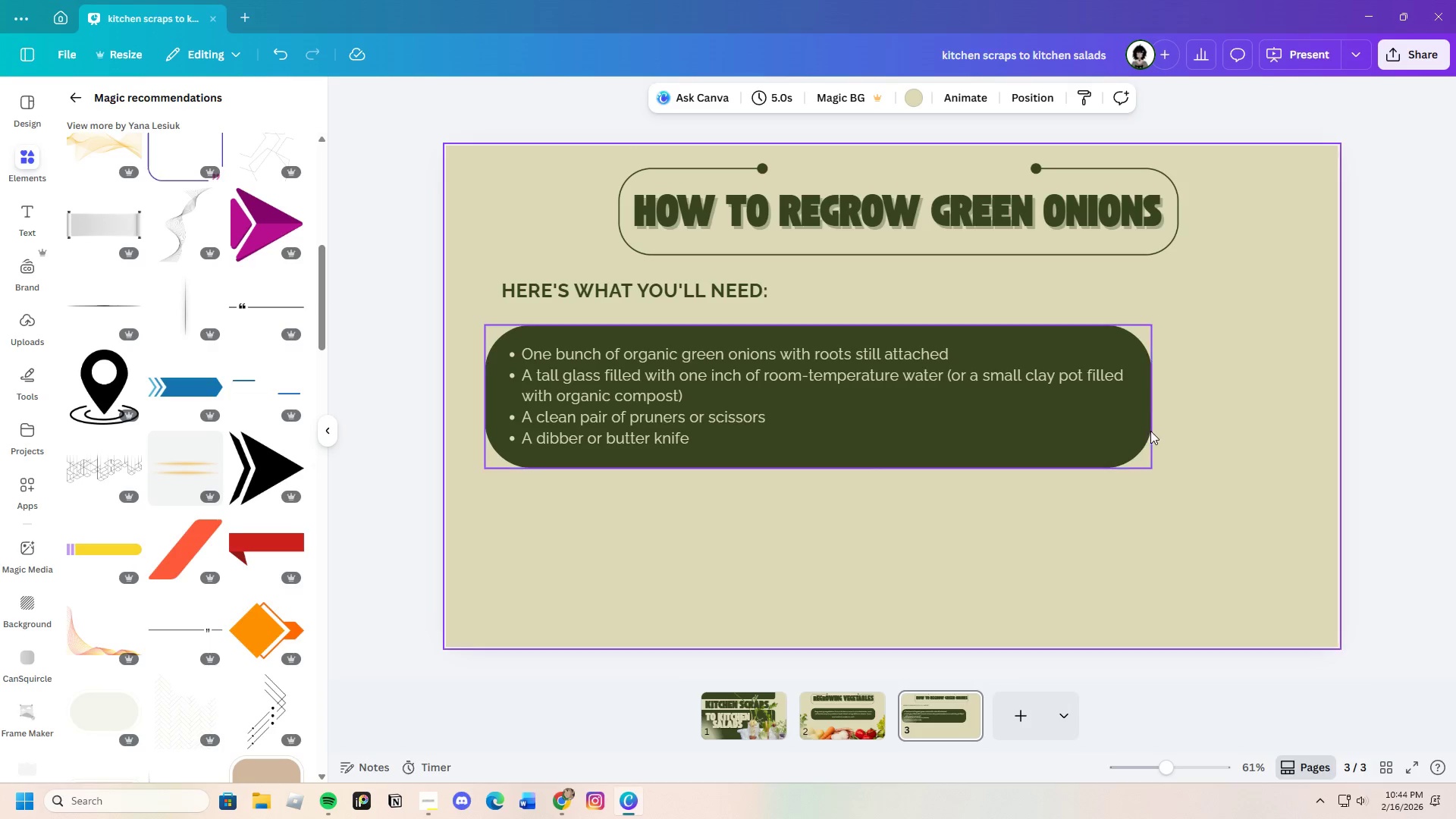 
left_click([1139, 431])
 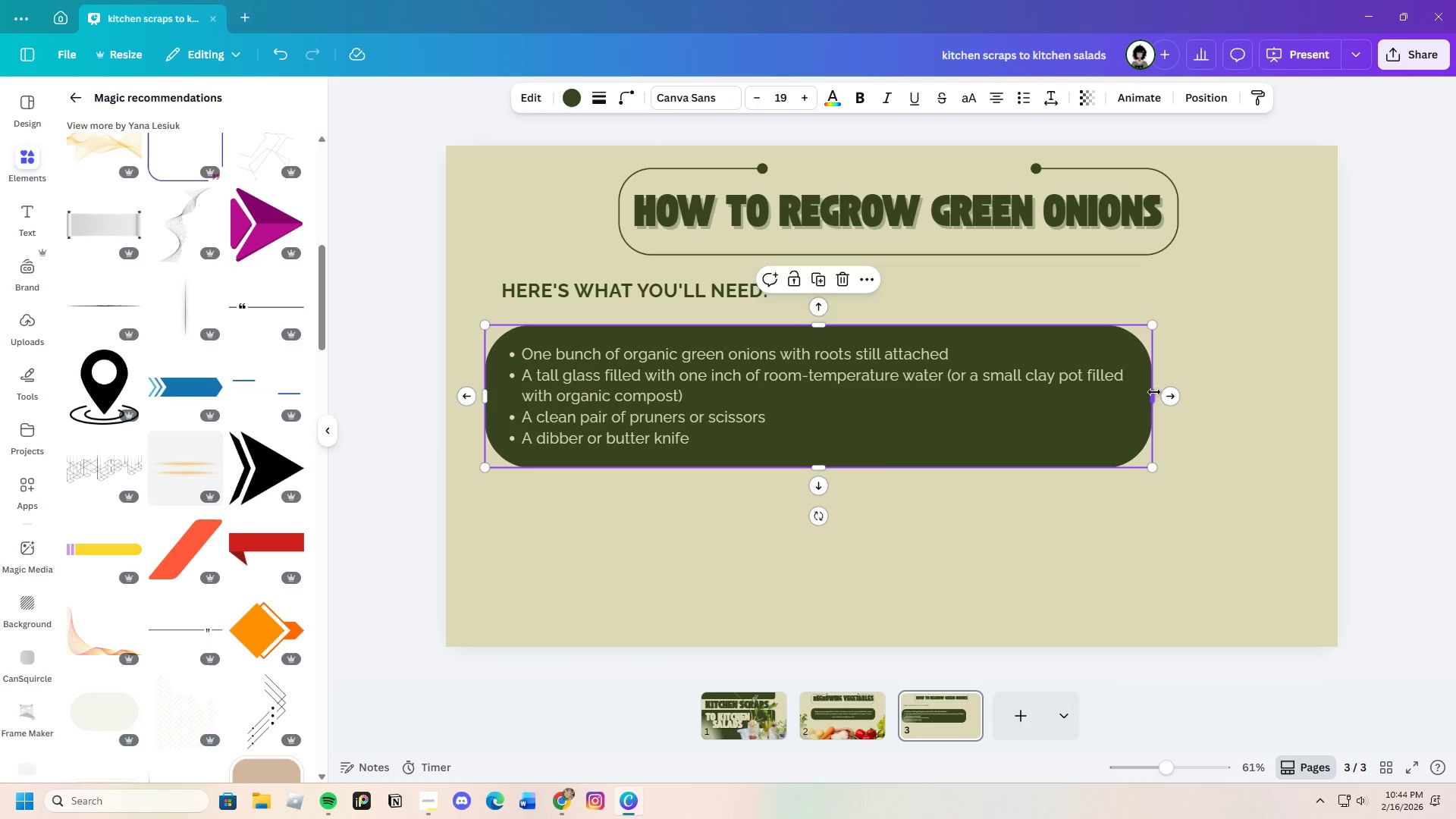 
left_click_drag(start_coordinate=[1156, 392], to_coordinate=[1323, 393])
 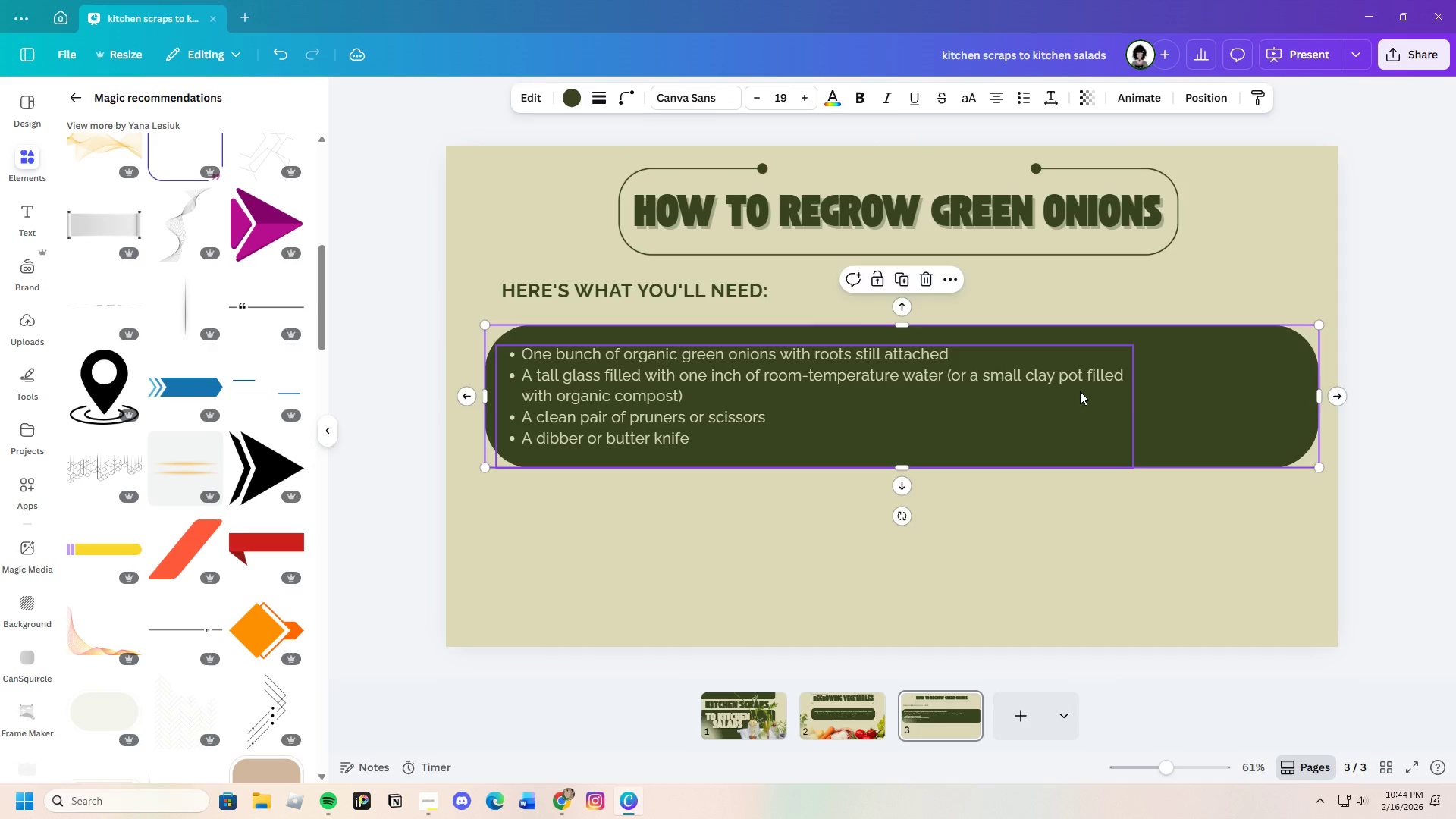 
left_click([1080, 391])
 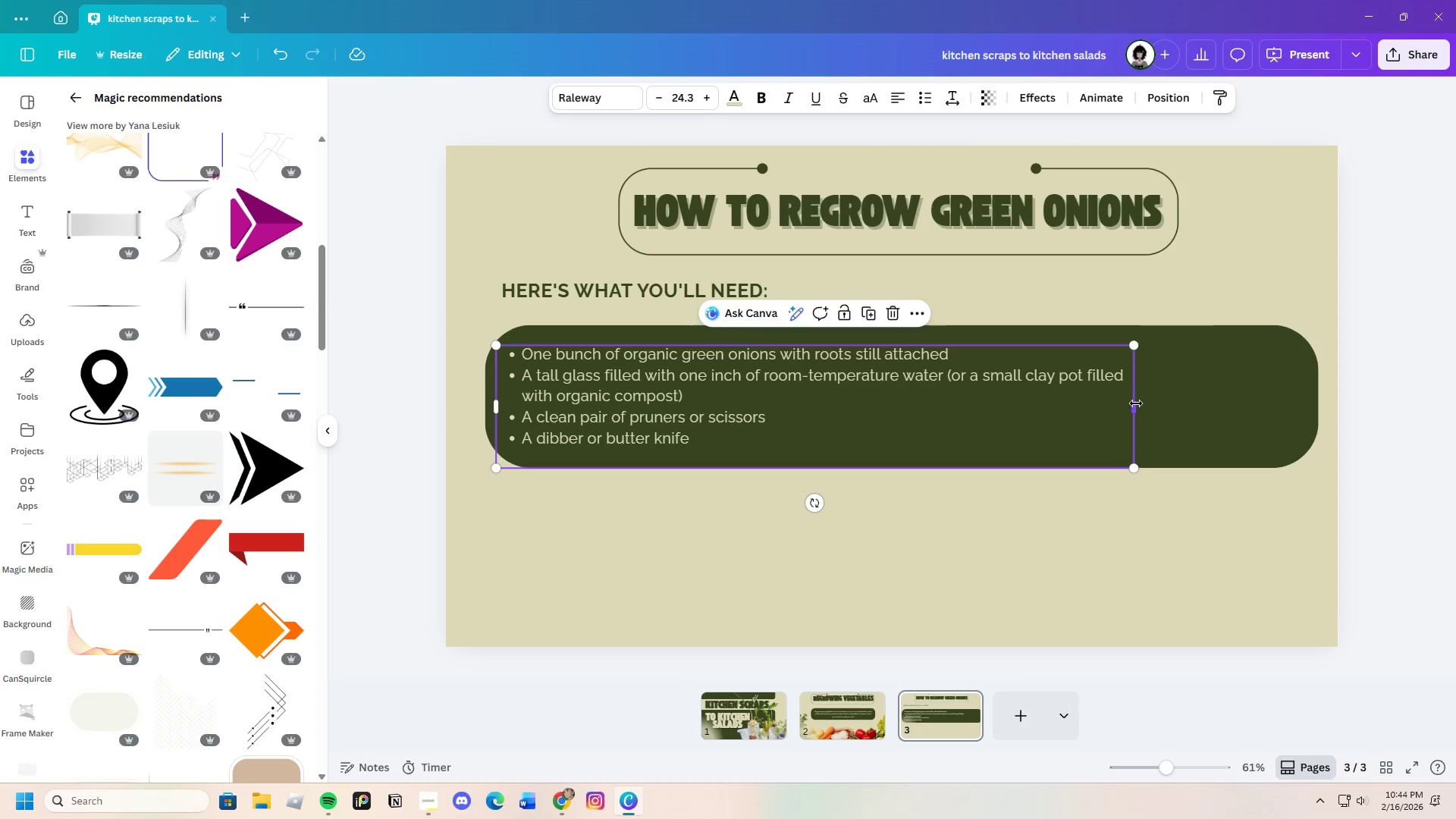 
left_click_drag(start_coordinate=[1136, 403], to_coordinate=[1309, 403])
 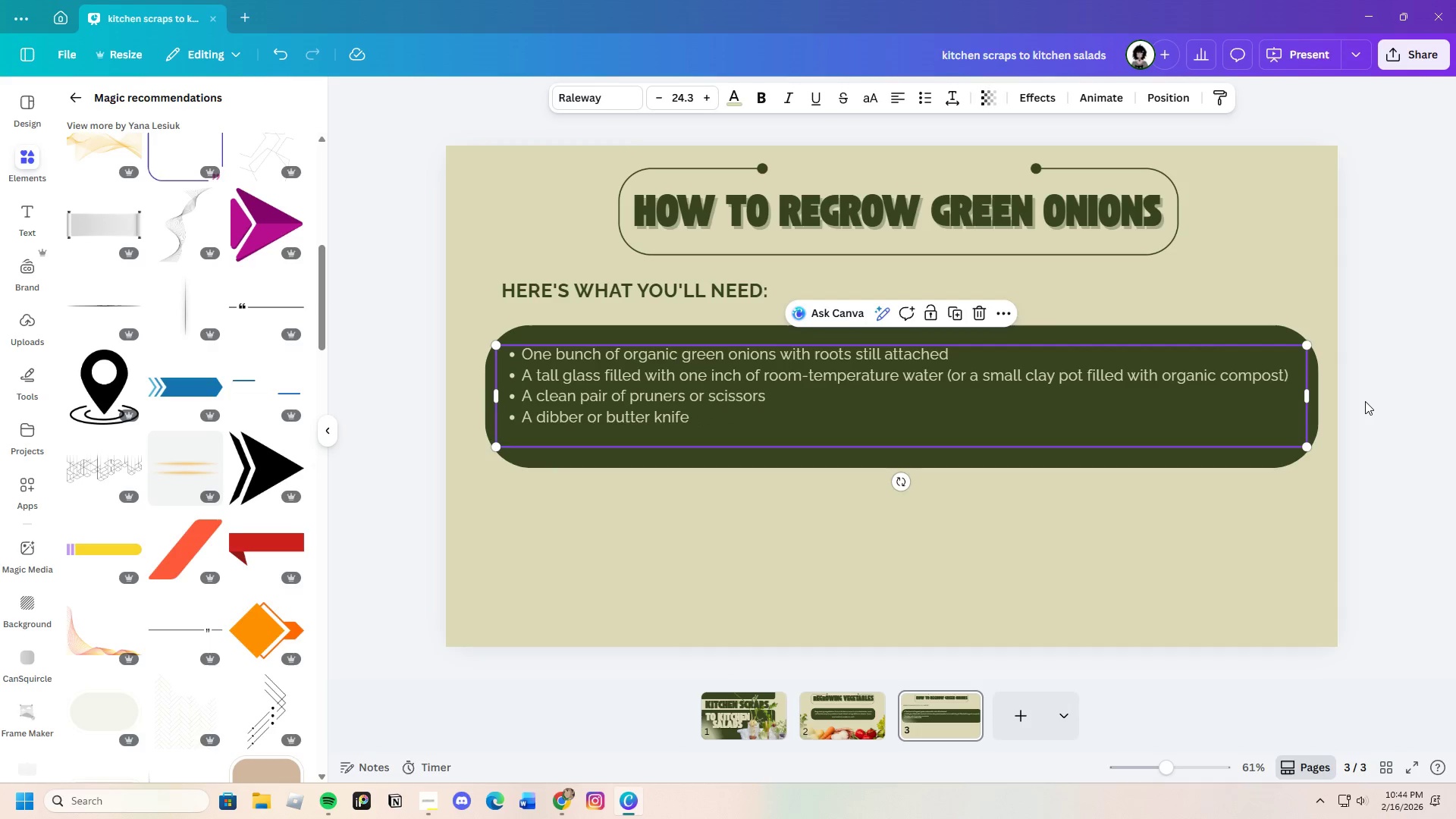 
left_click([1365, 401])
 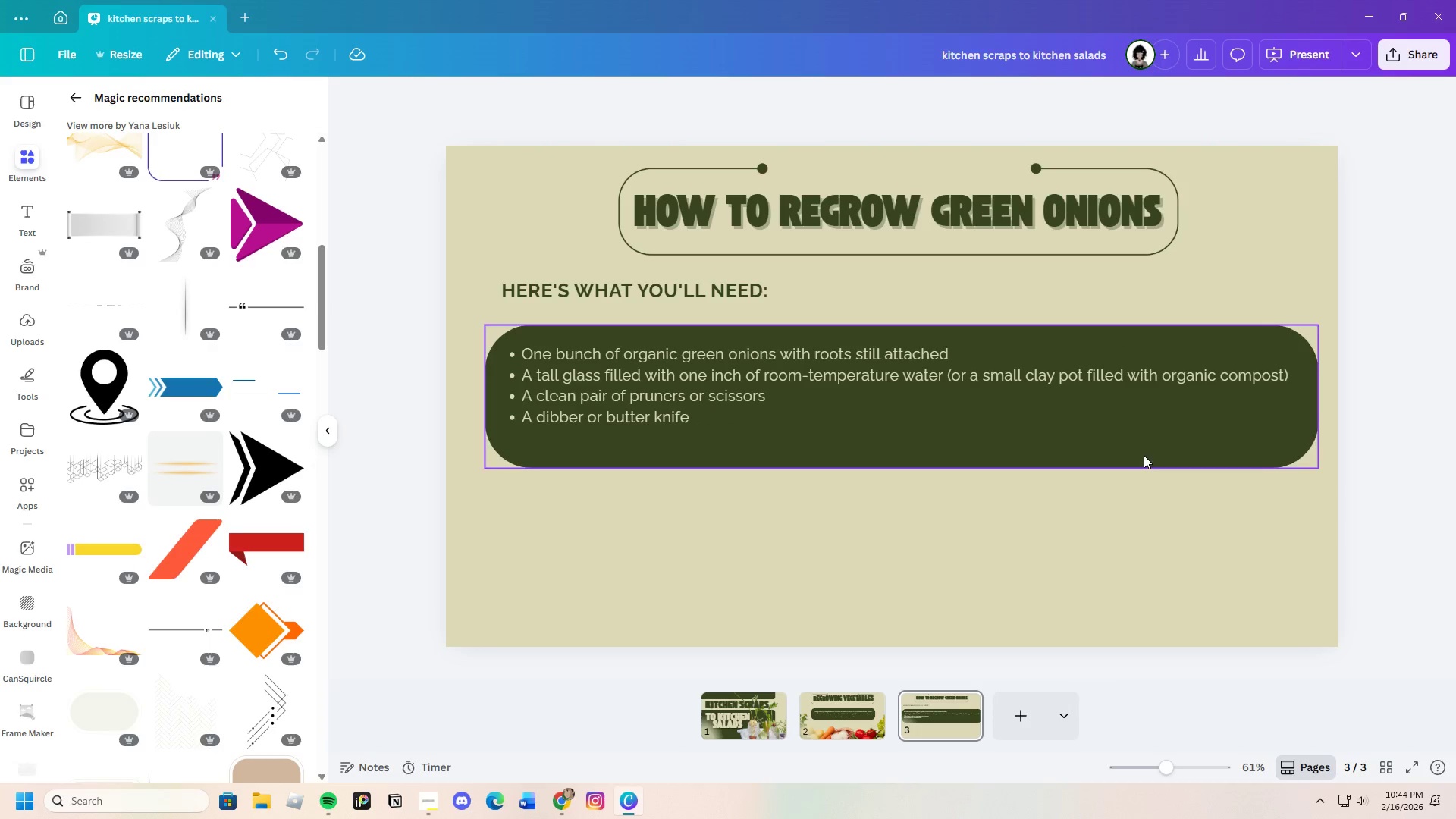 
left_click([1124, 443])
 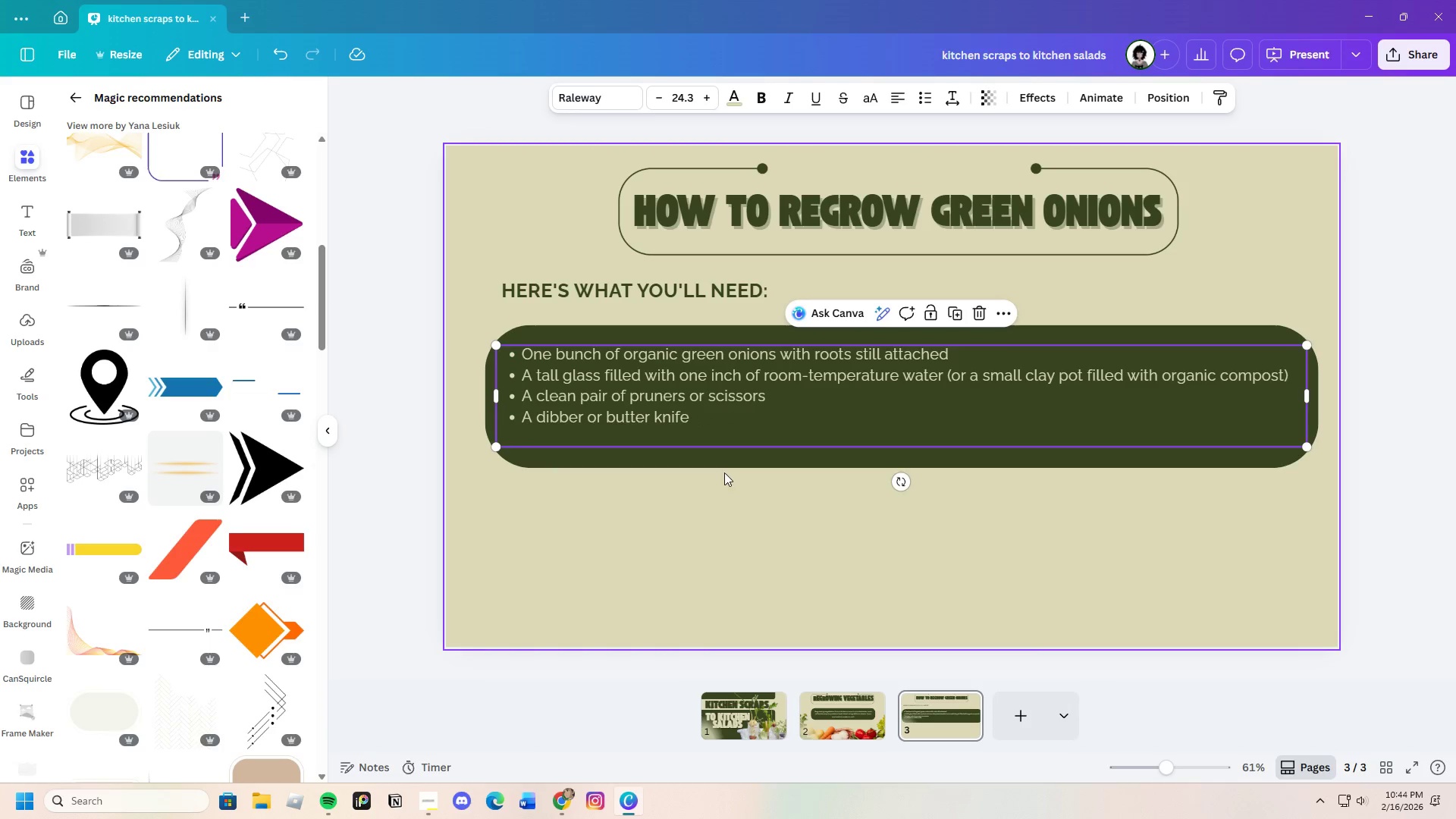 
left_click([725, 468])
 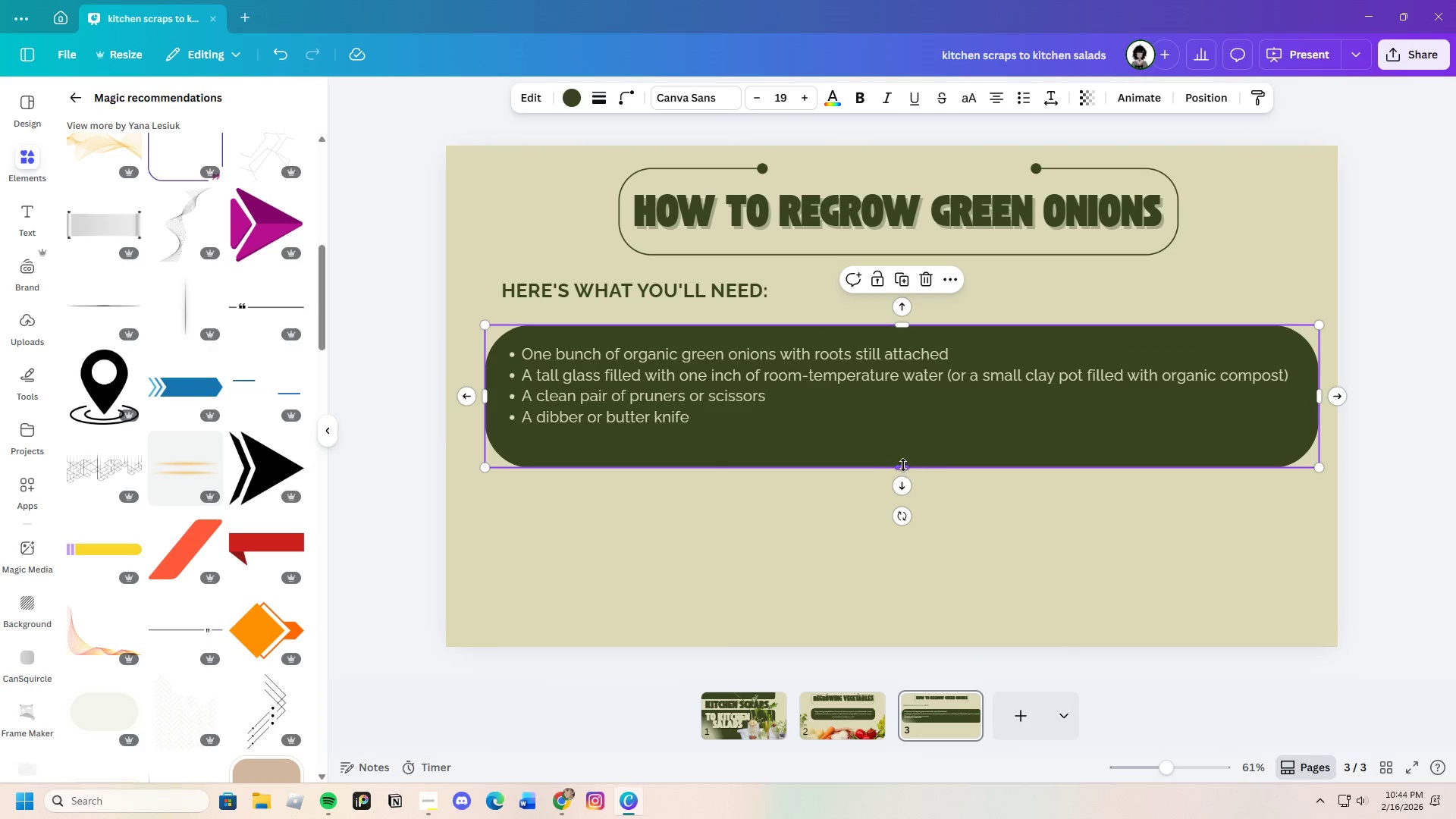 
left_click_drag(start_coordinate=[903, 465], to_coordinate=[901, 435])
 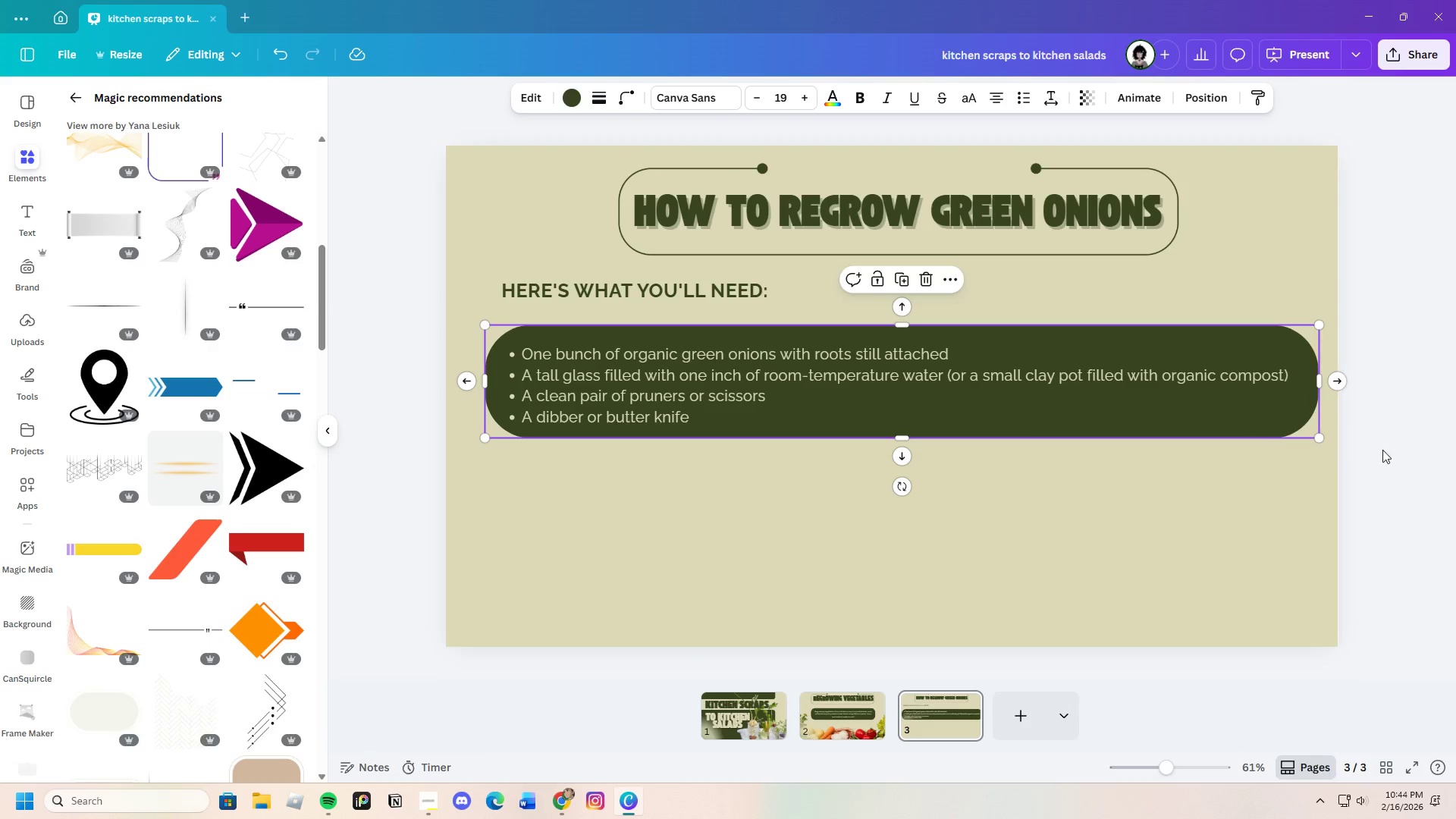 
left_click([1414, 454])
 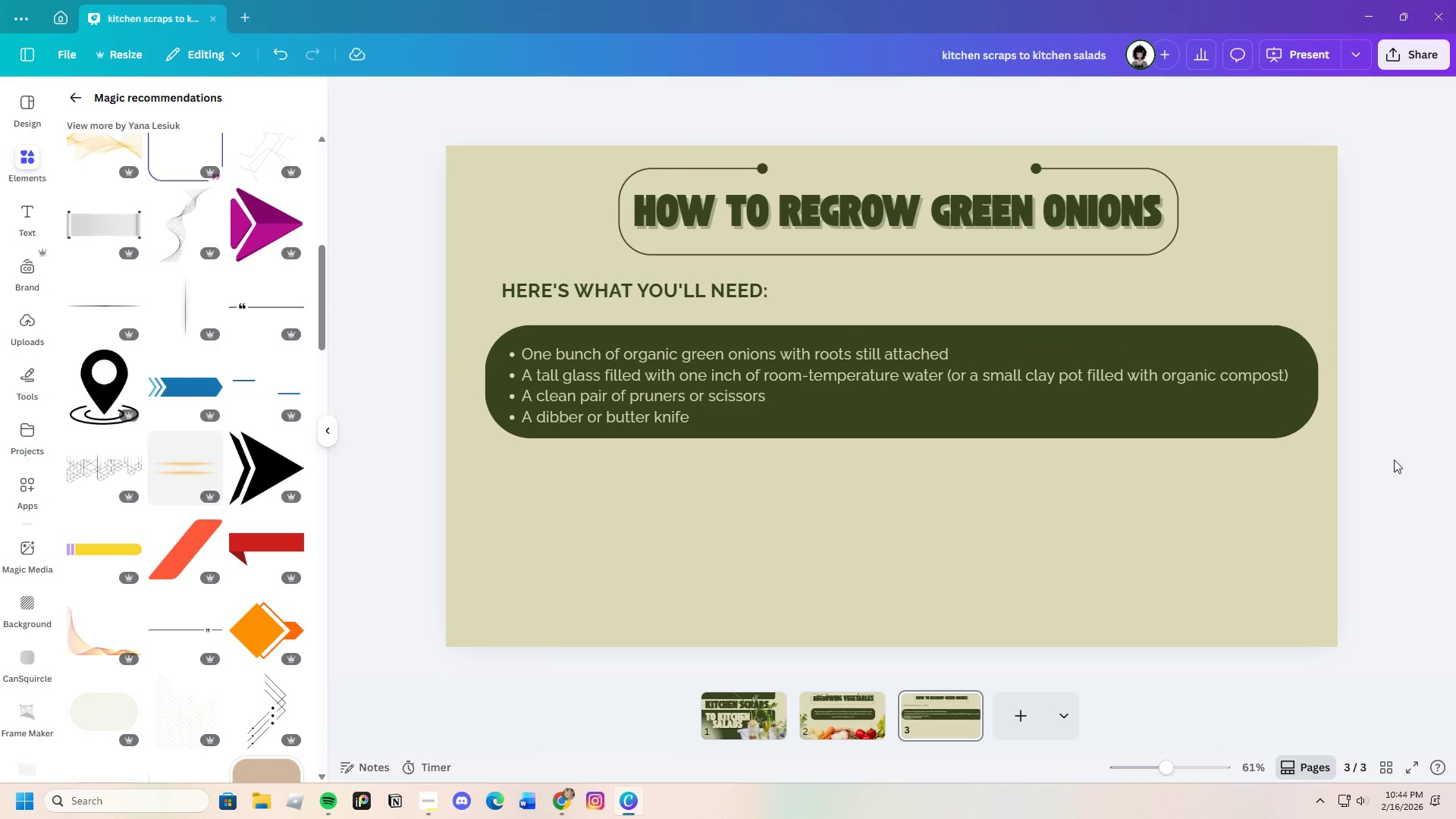 
left_click_drag(start_coordinate=[696, 474], to_coordinate=[649, 316])
 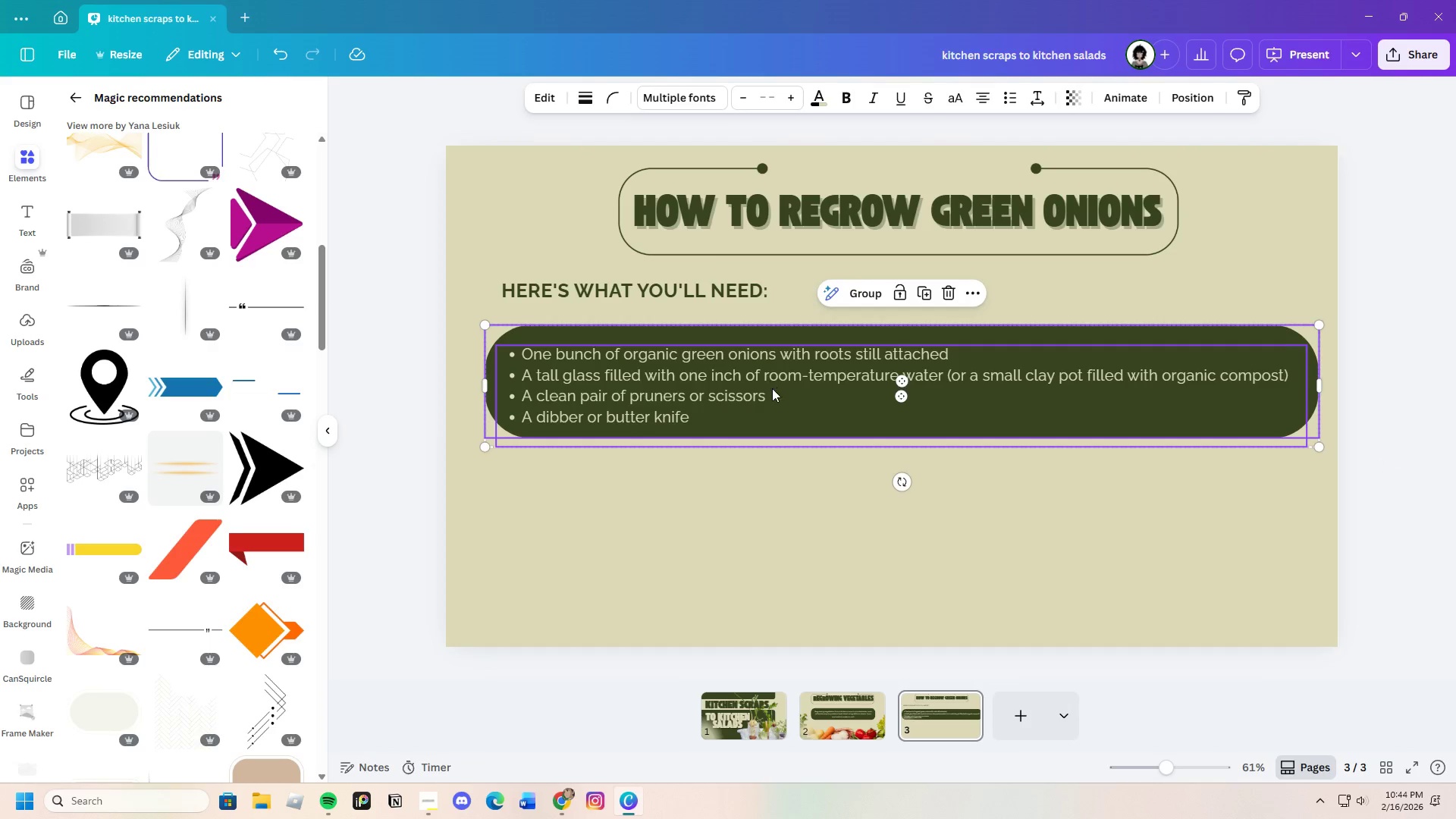 
left_click_drag(start_coordinate=[773, 390], to_coordinate=[769, 381])
 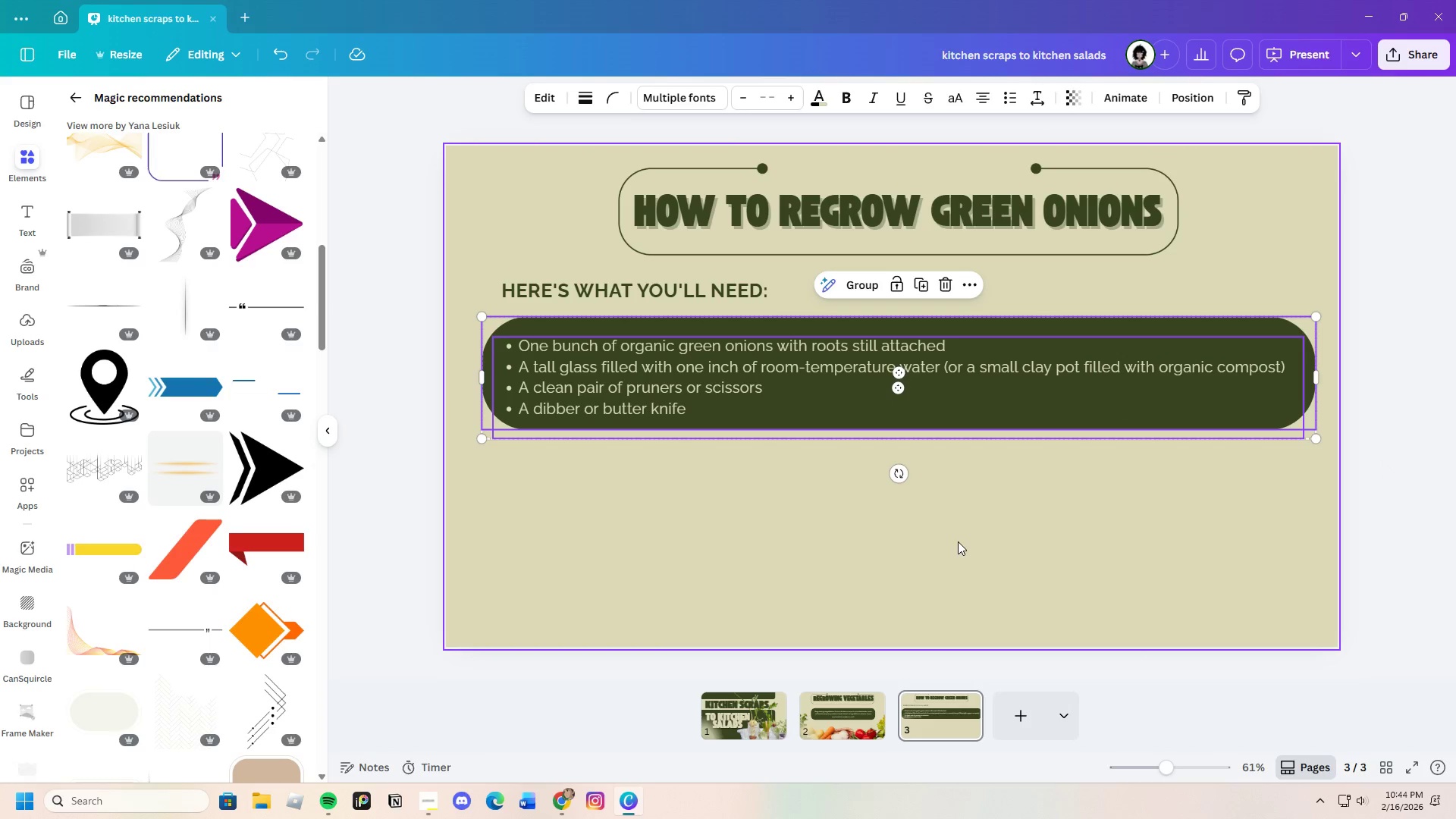 
left_click([958, 541])
 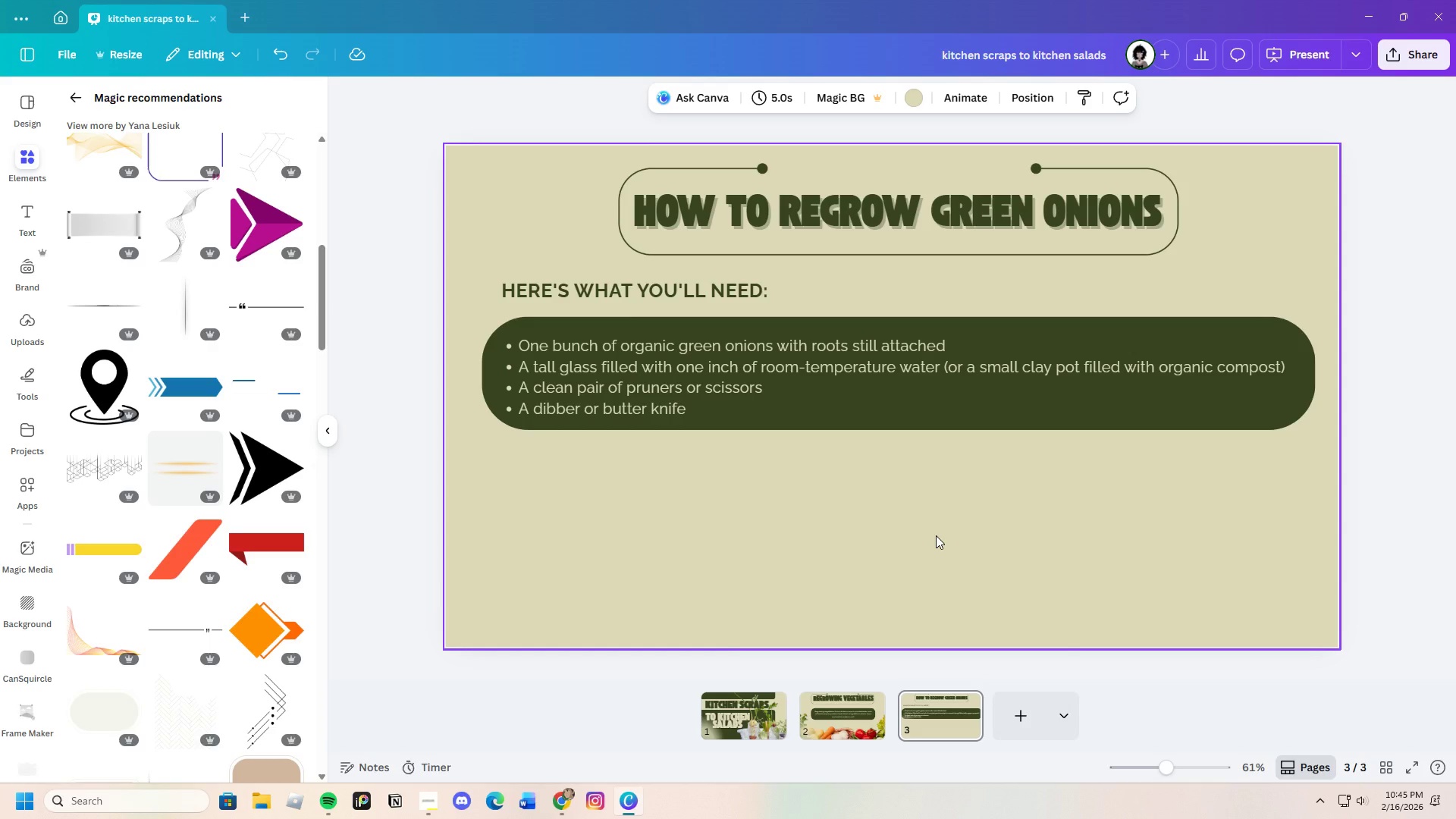 
wait(14.08)
 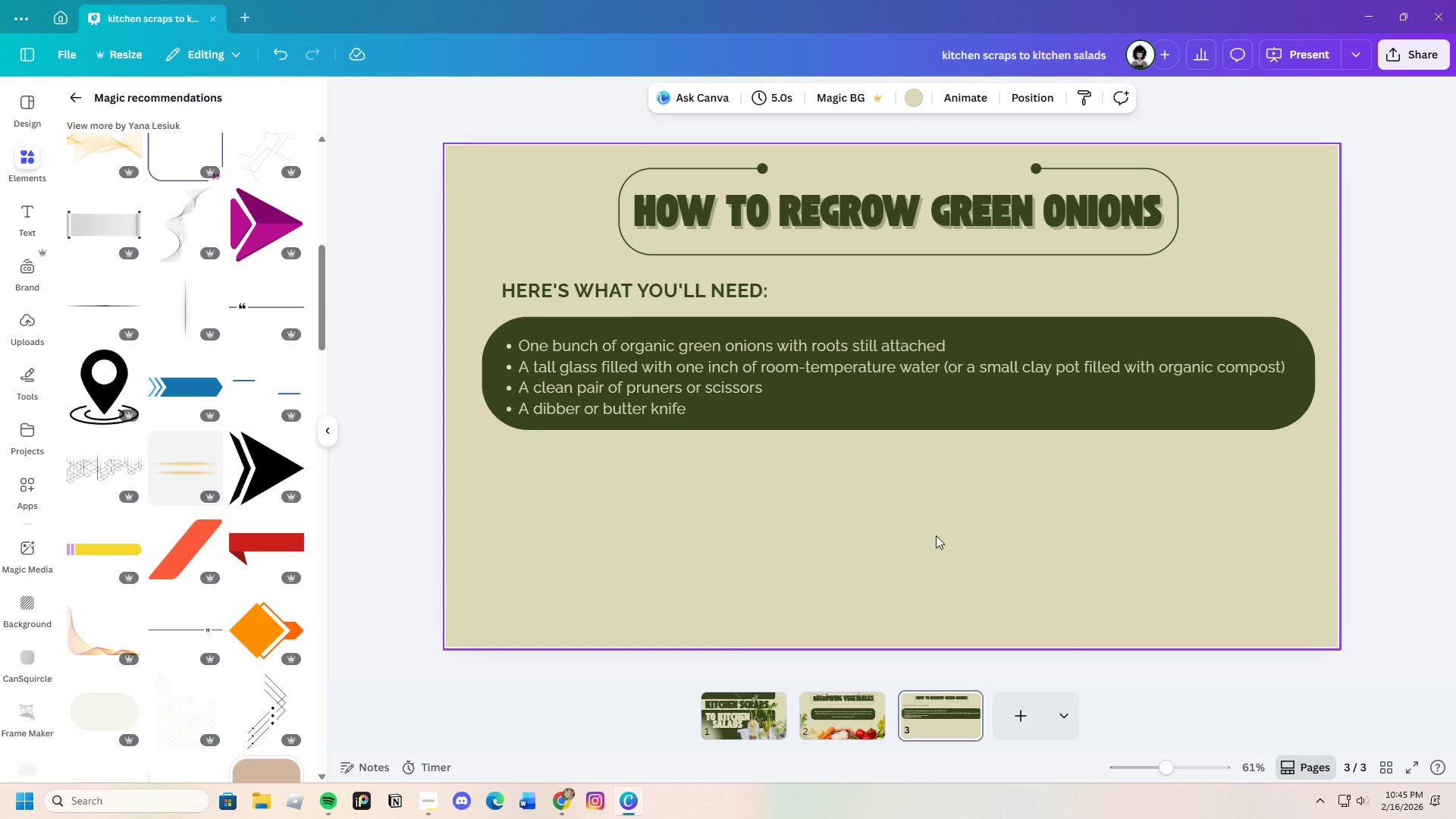 
left_click([567, 807])
 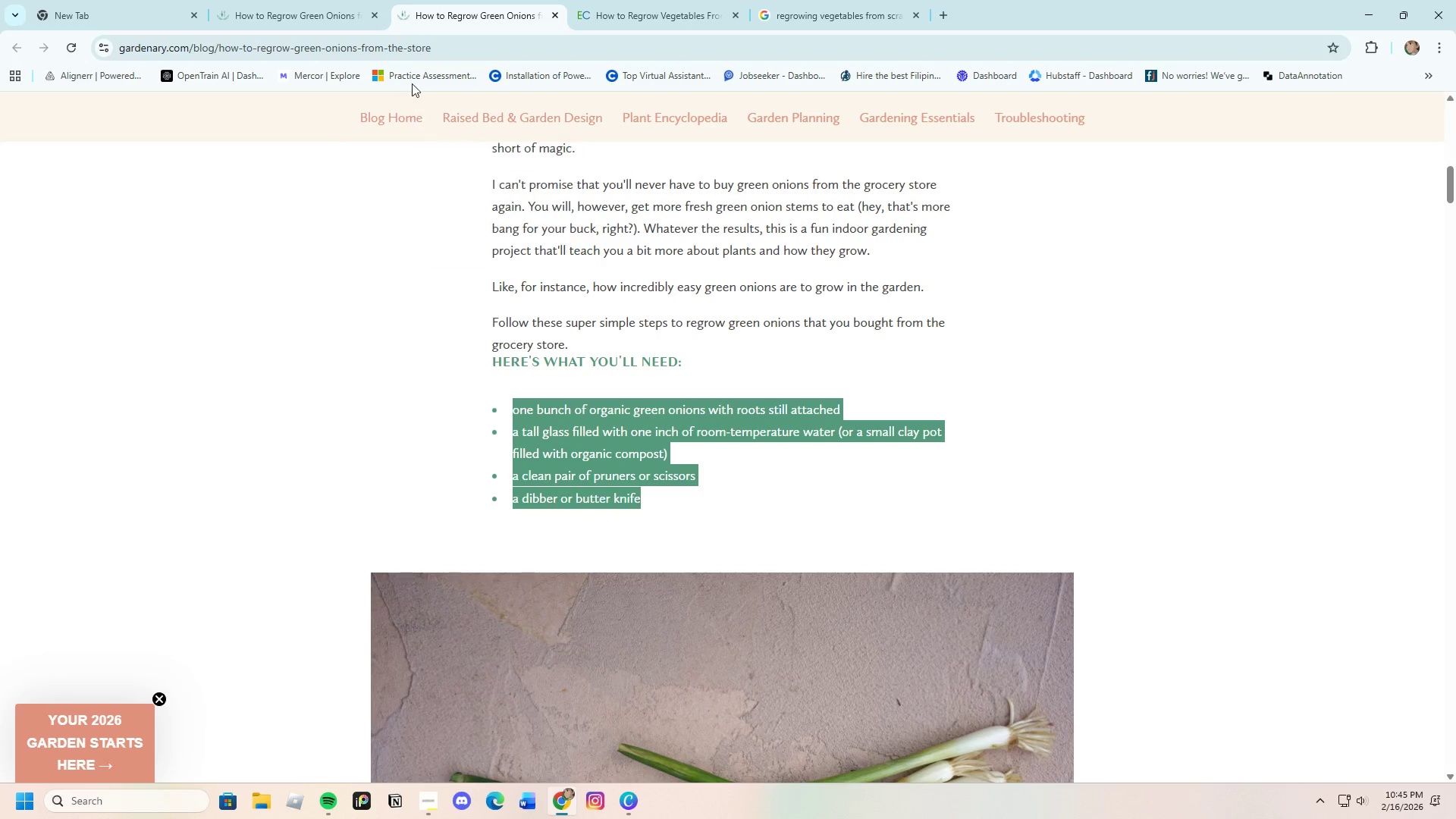 
right_click([437, 51])
 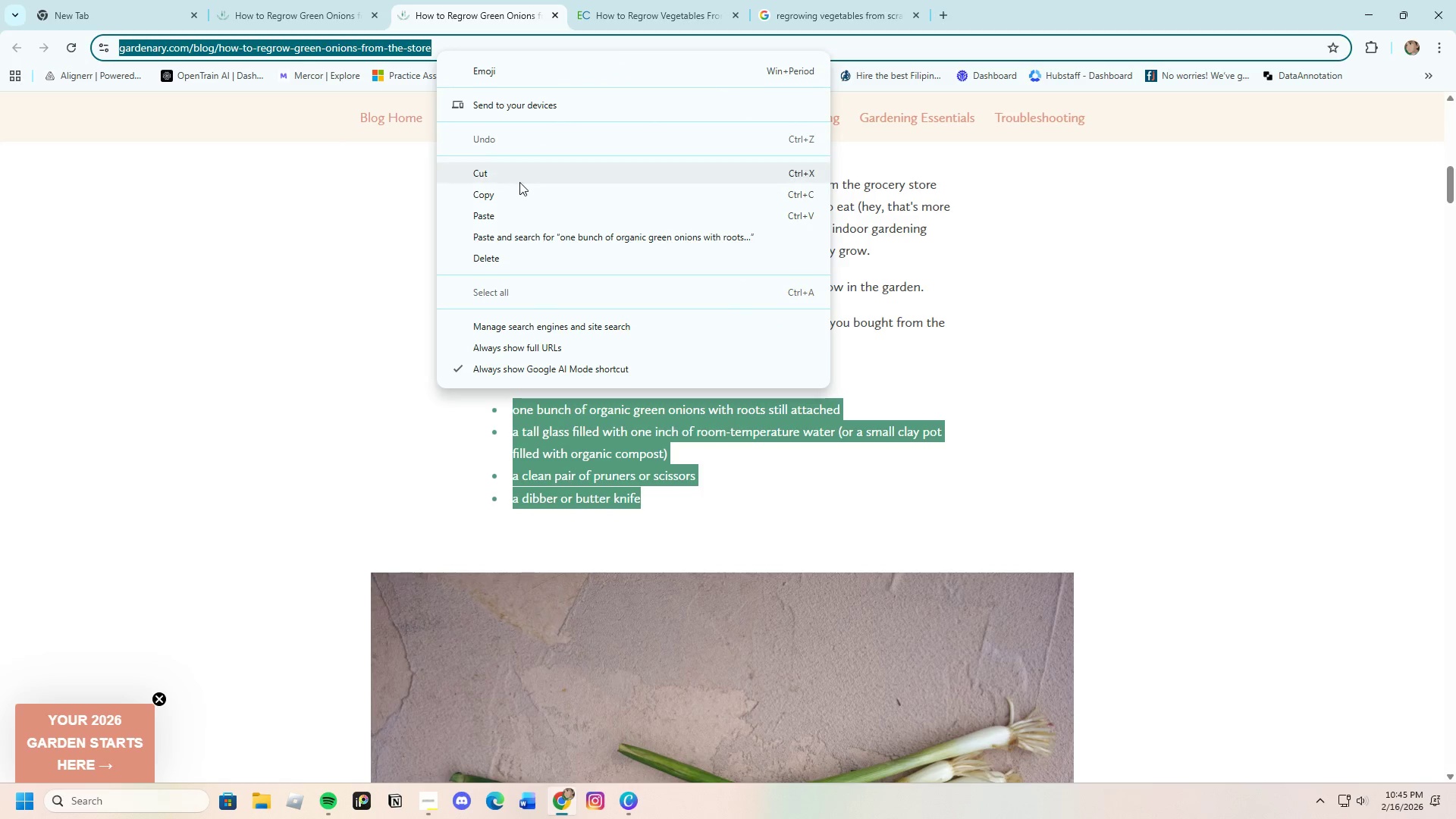 
left_click([519, 195])
 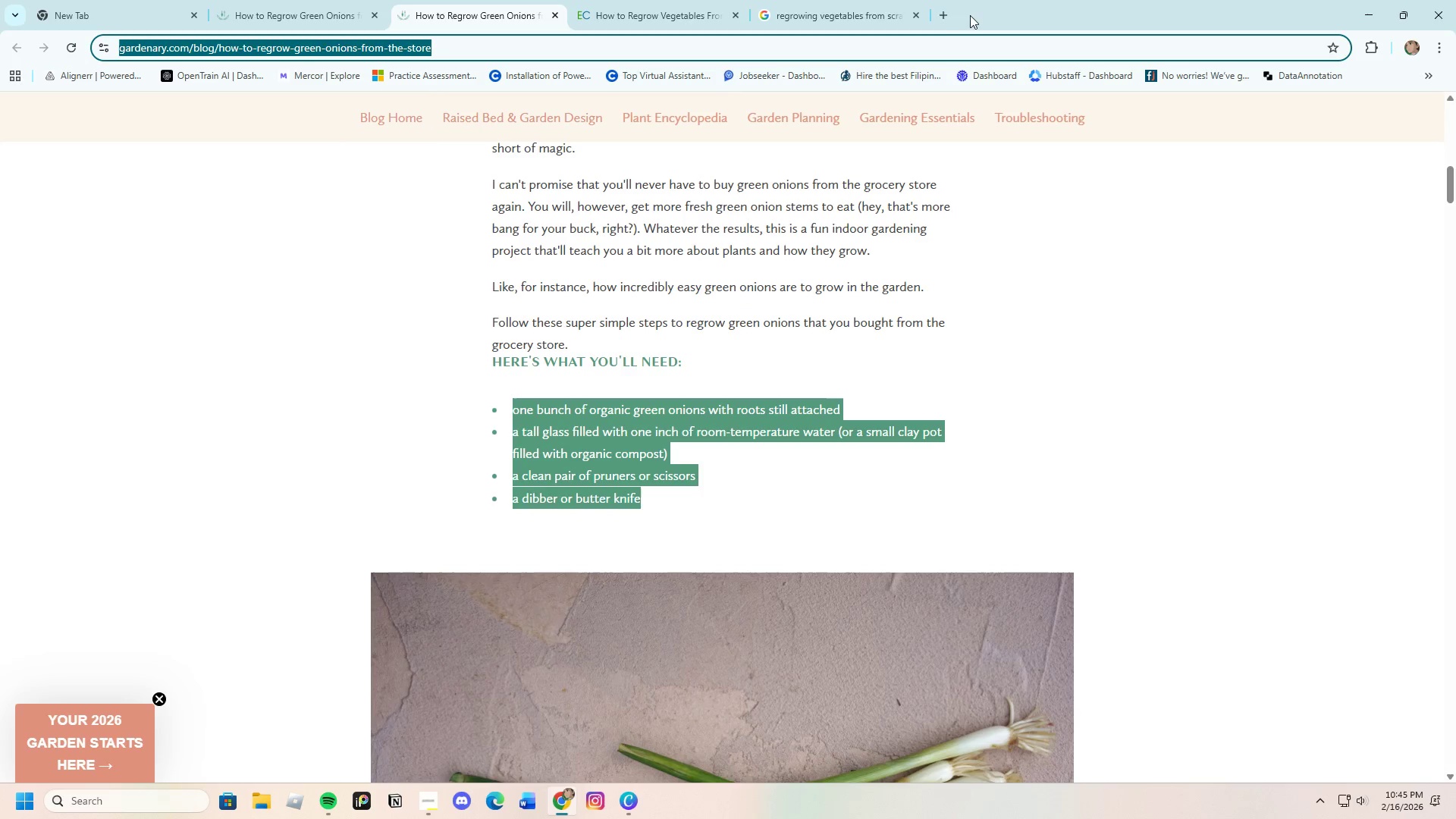 
left_click([942, 16])
 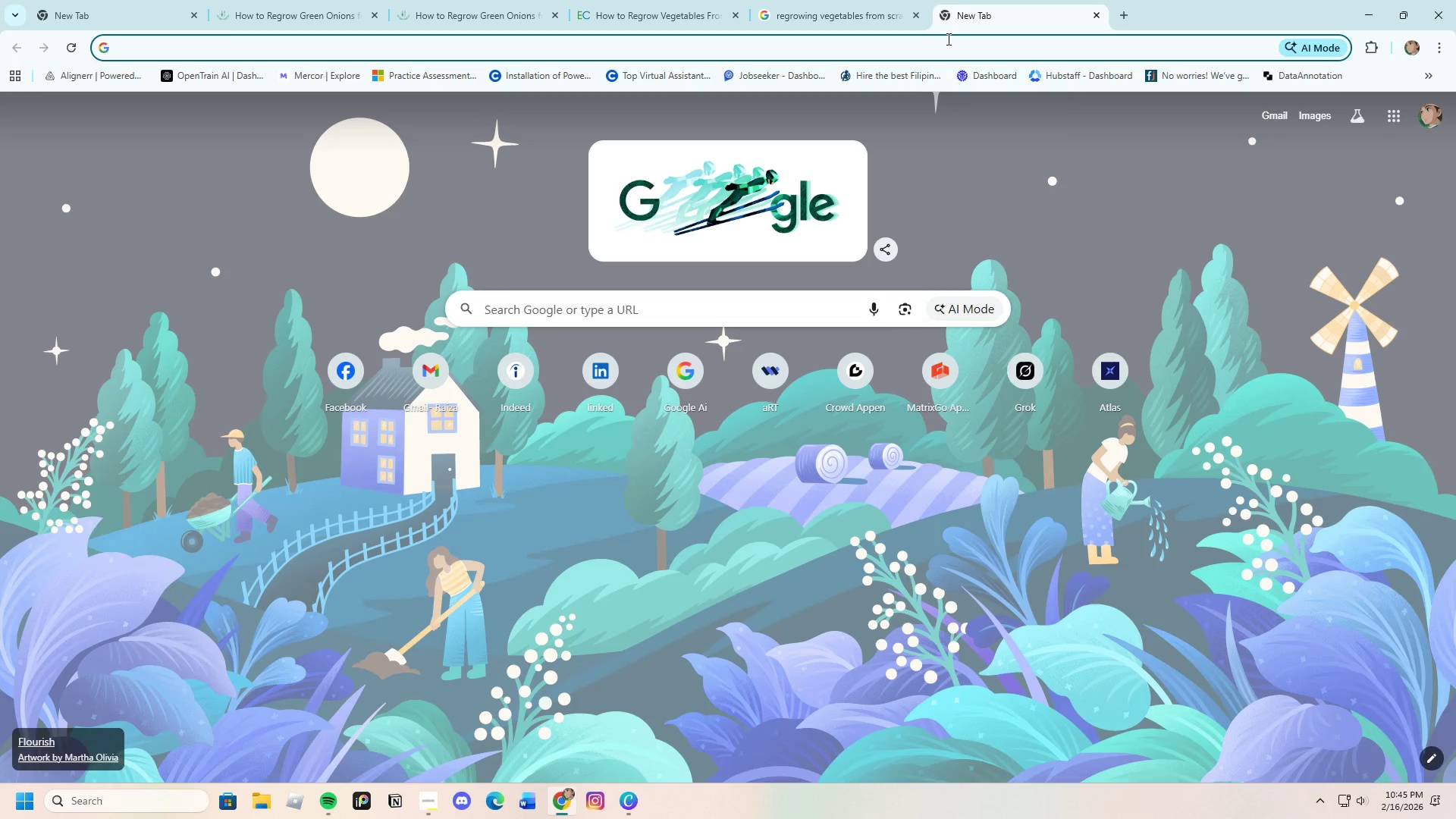 
left_click([948, 39])
 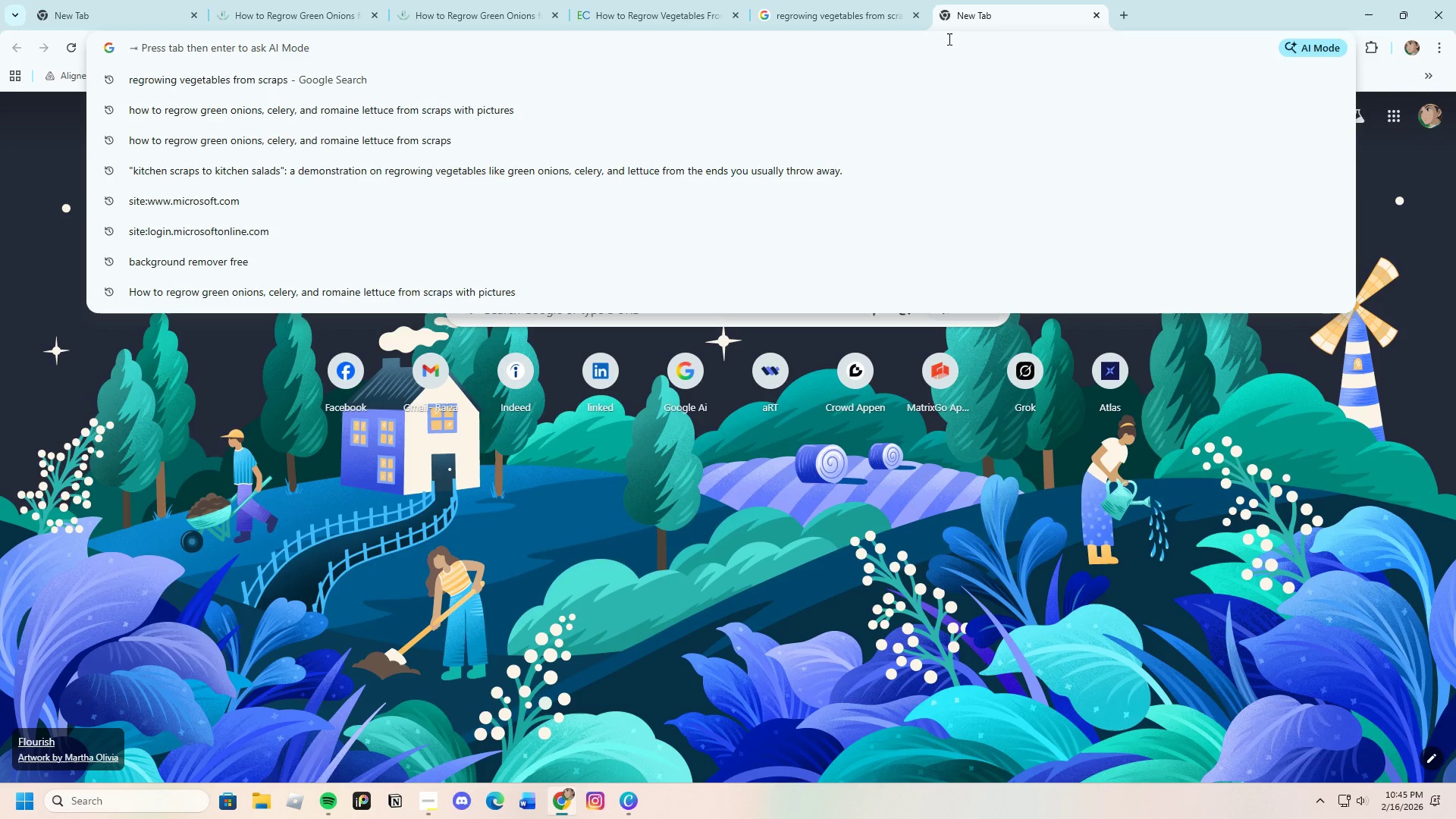 
key(Control+V)
 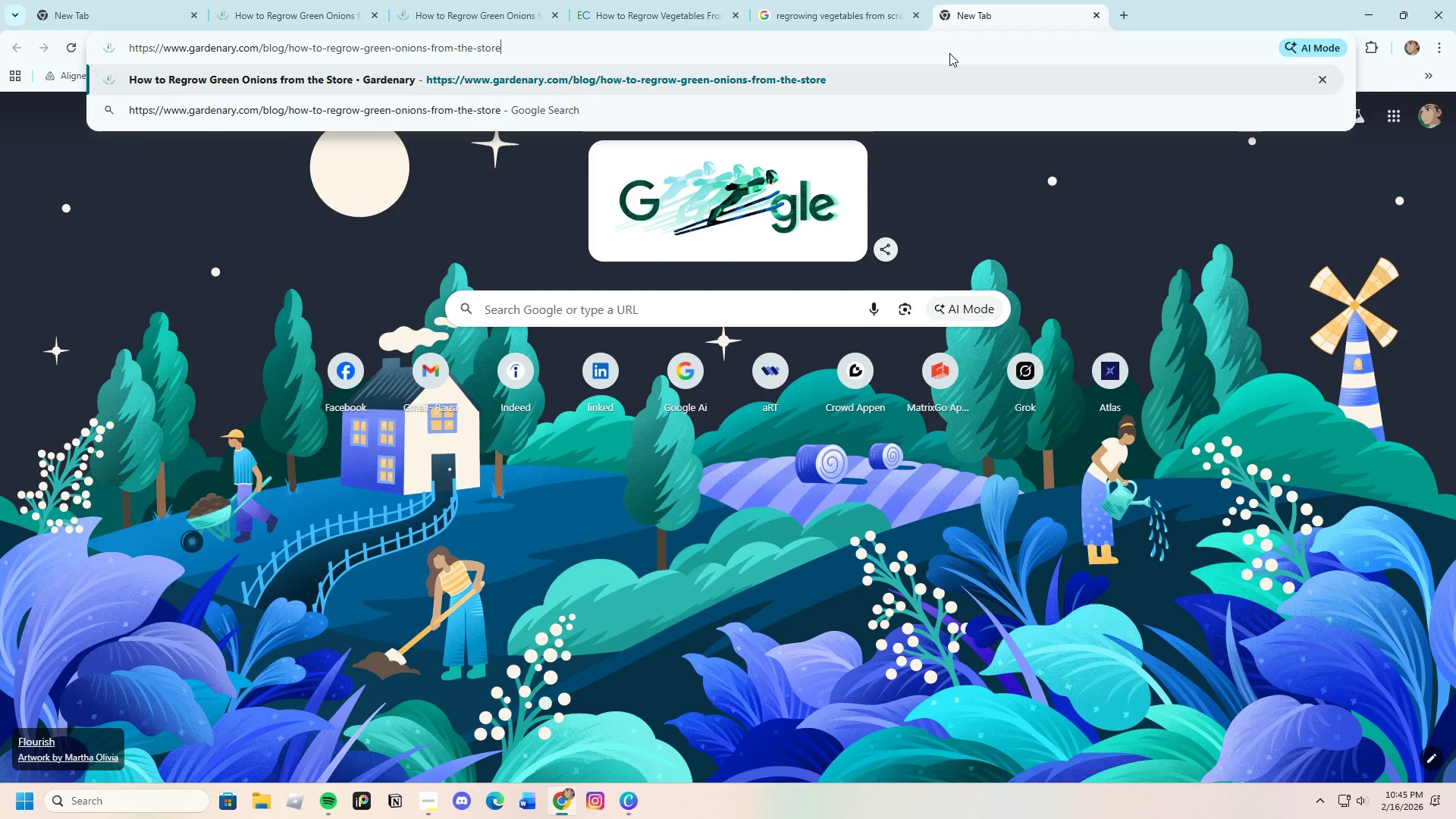 
key(Enter)
 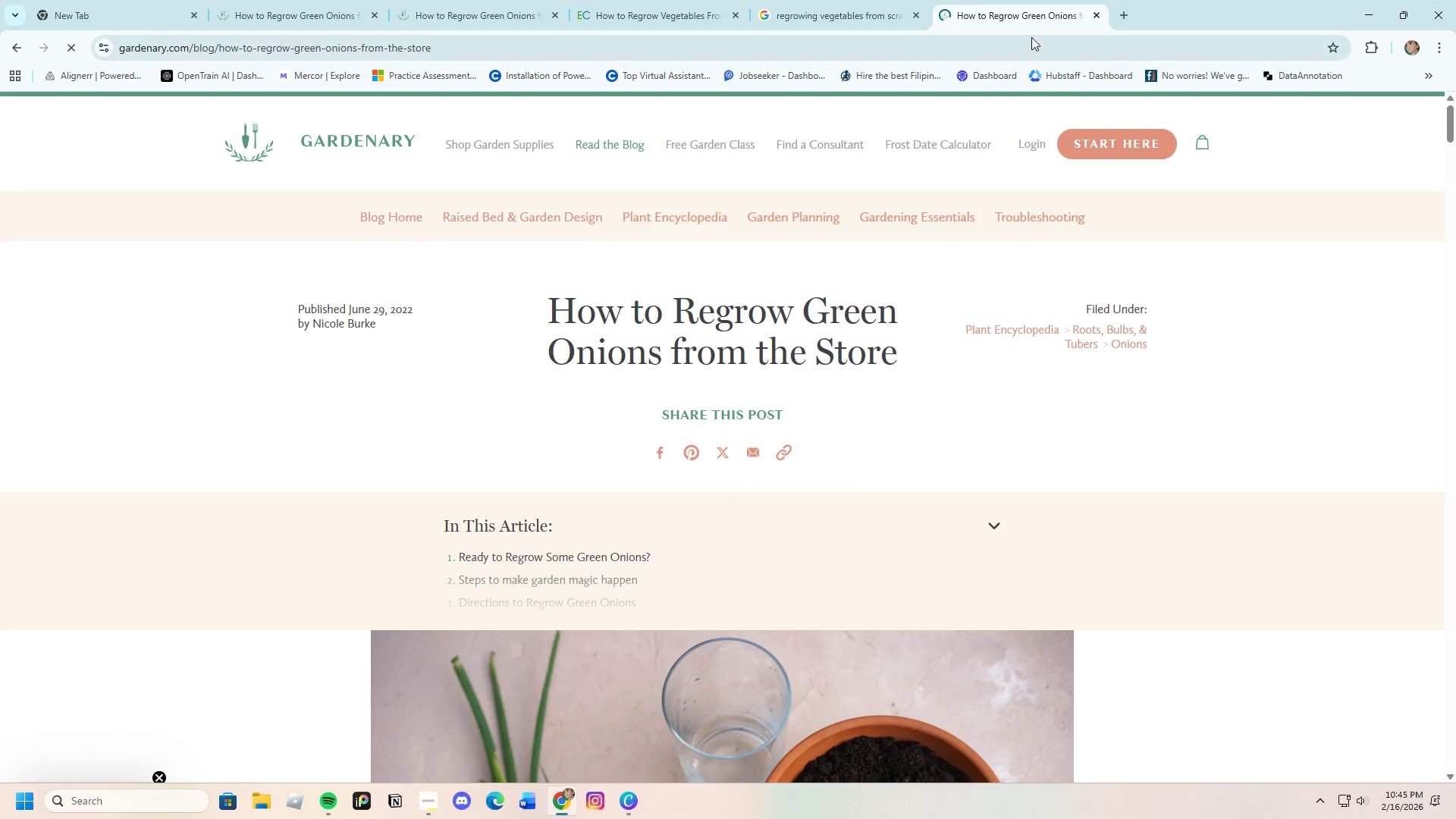 
left_click_drag(start_coordinate=[1018, 17], to_coordinate=[648, 10])
 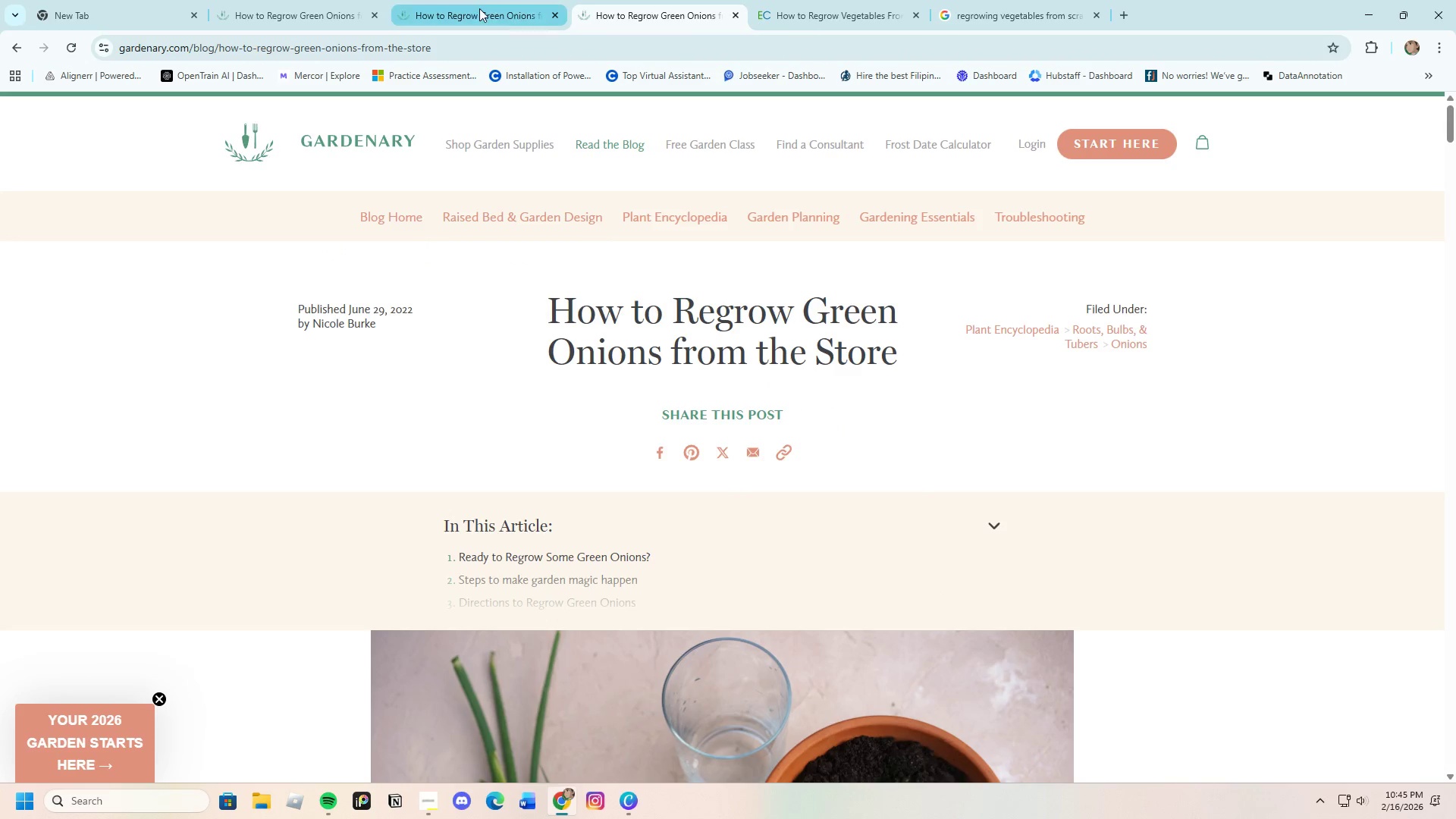 
left_click([479, 8])
 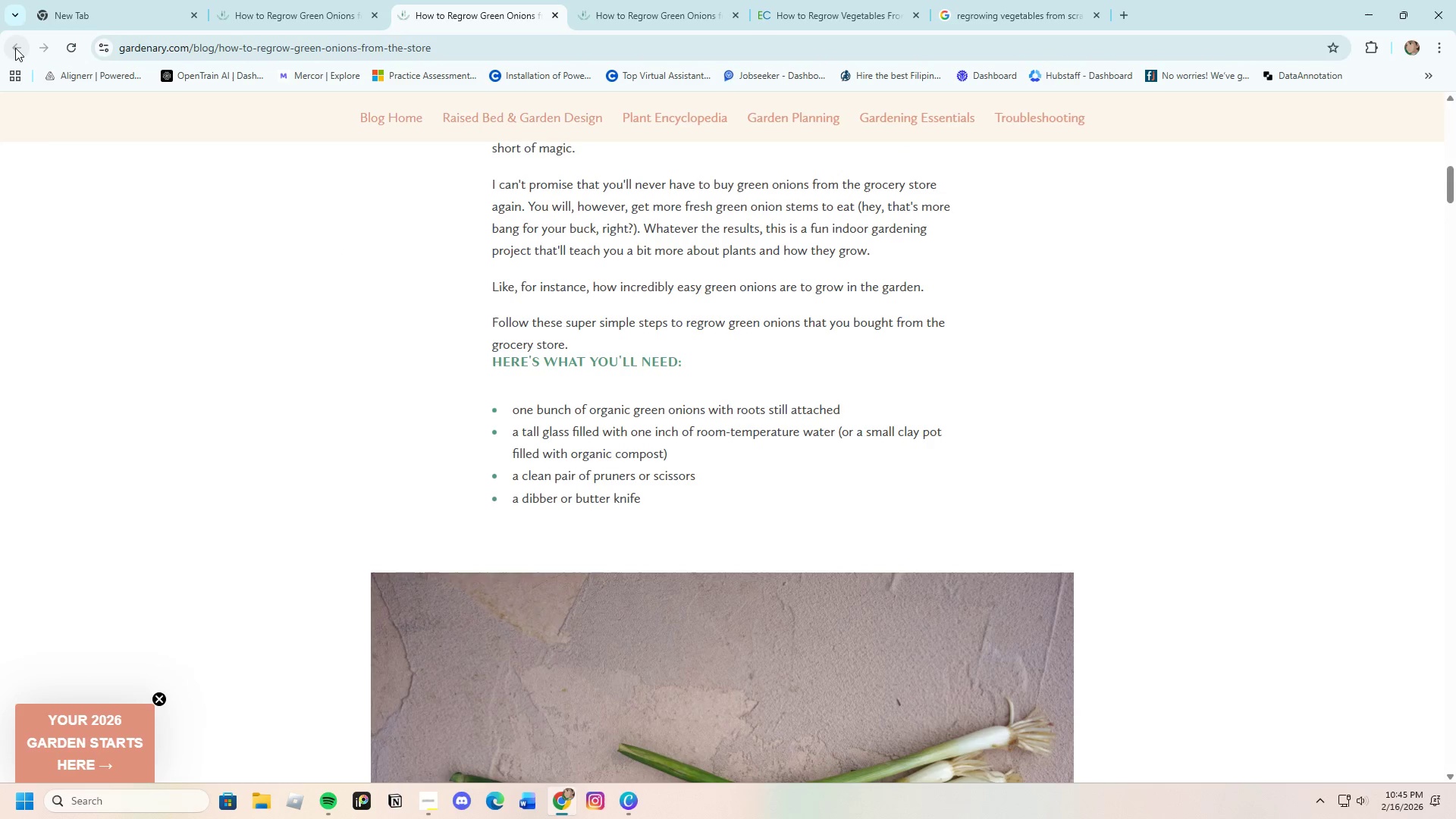 
left_click([262, 21])
 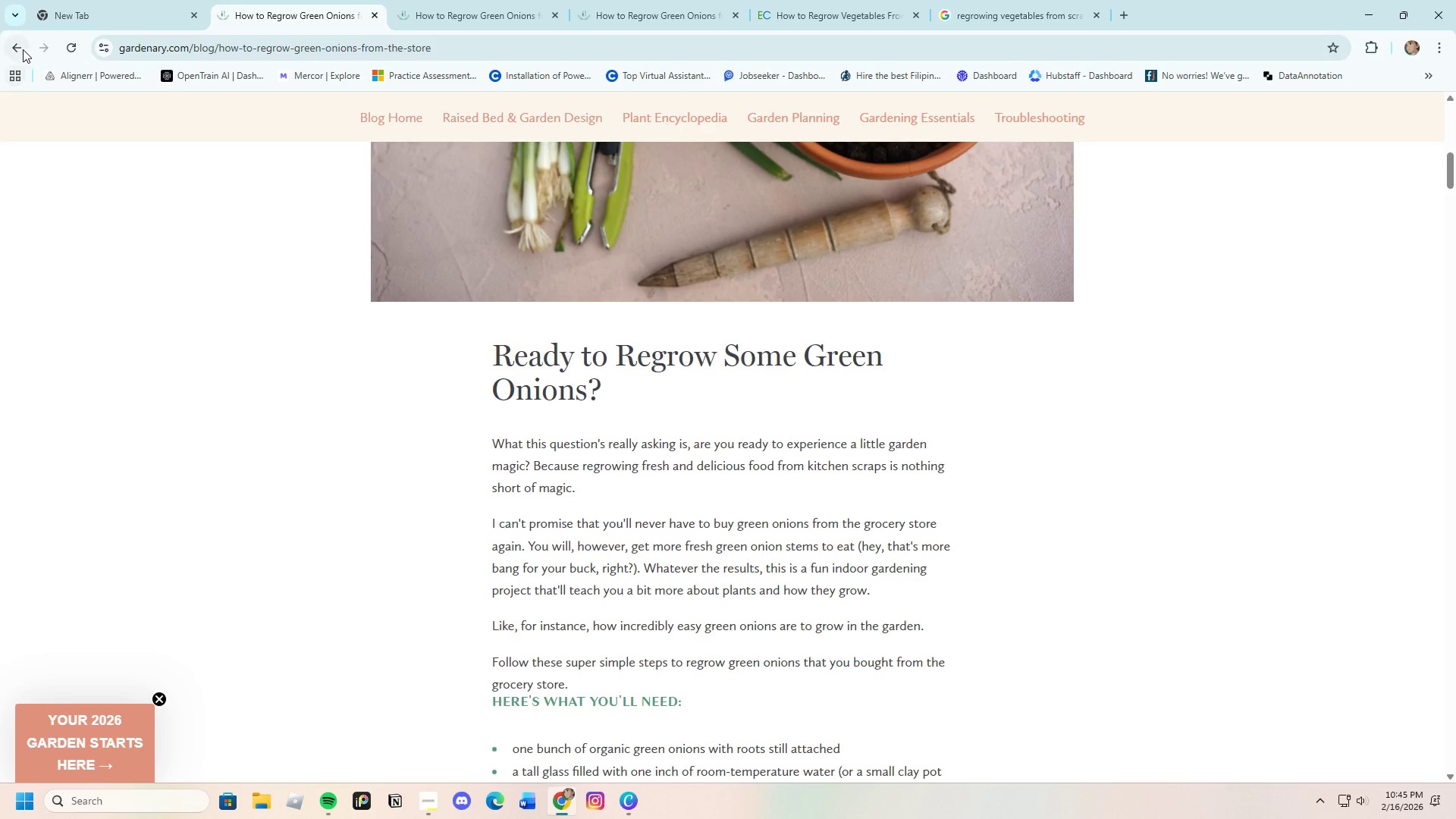 
left_click([520, 8])
 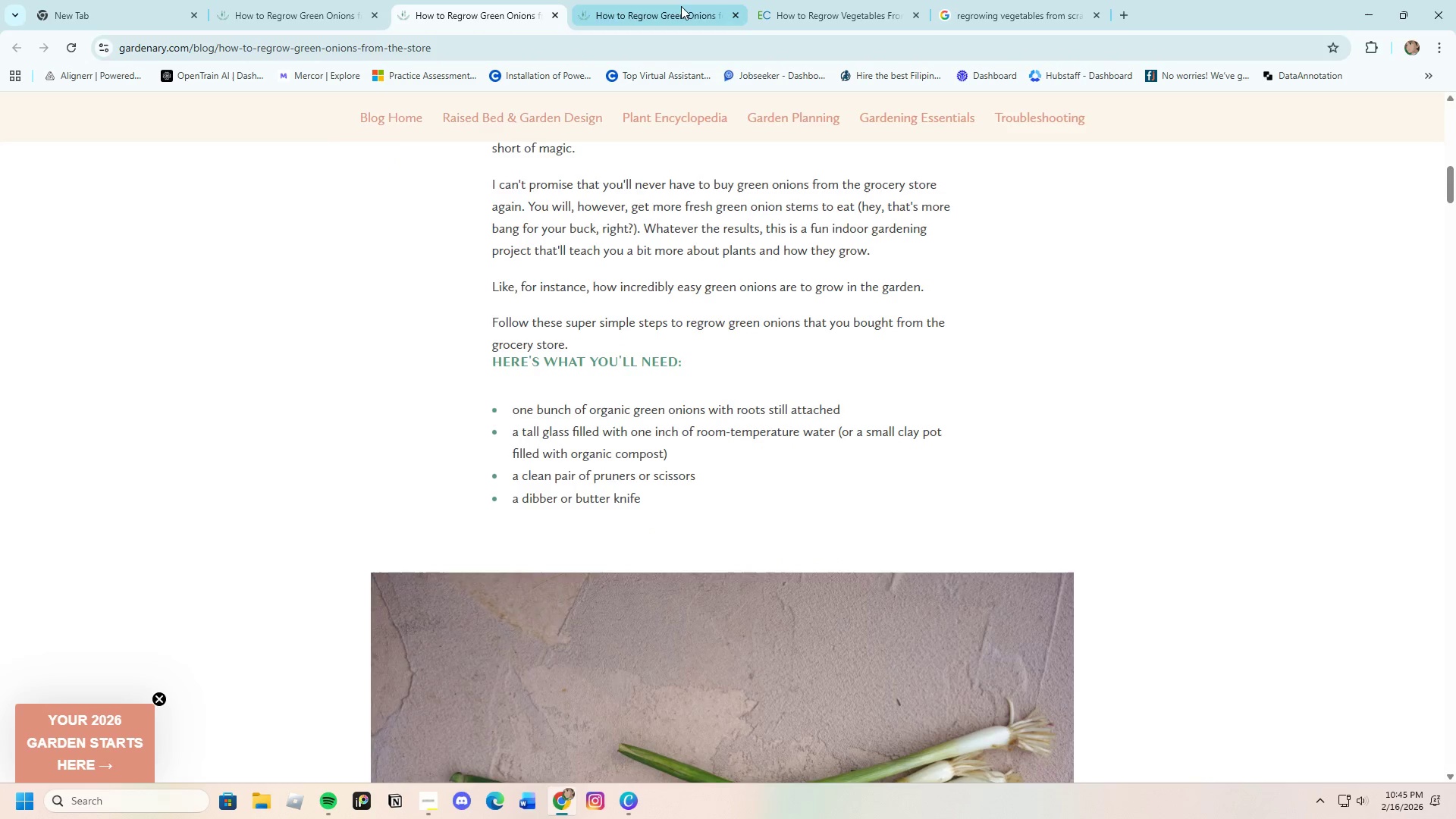 
left_click([695, 6])
 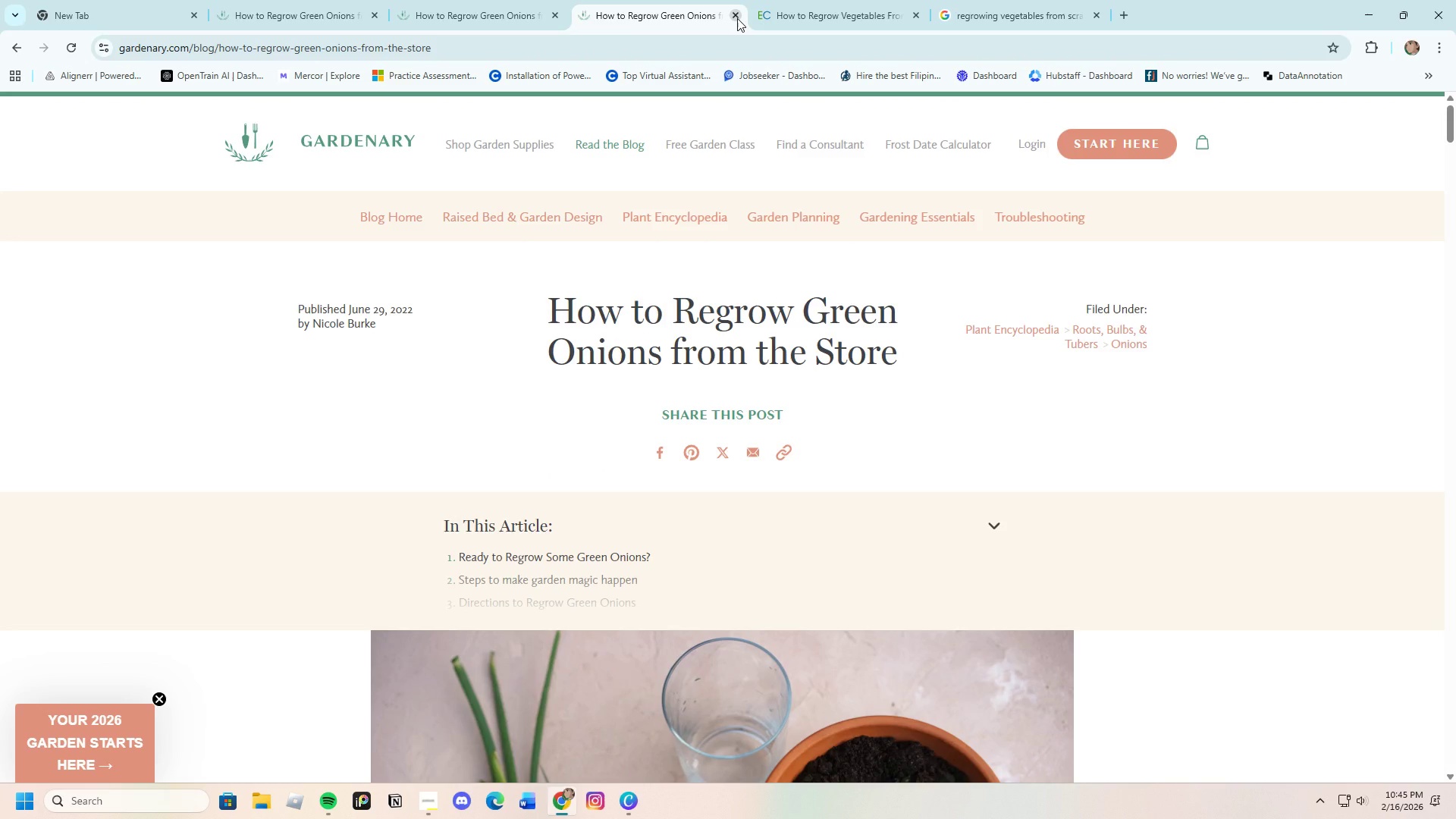 
left_click([737, 18])
 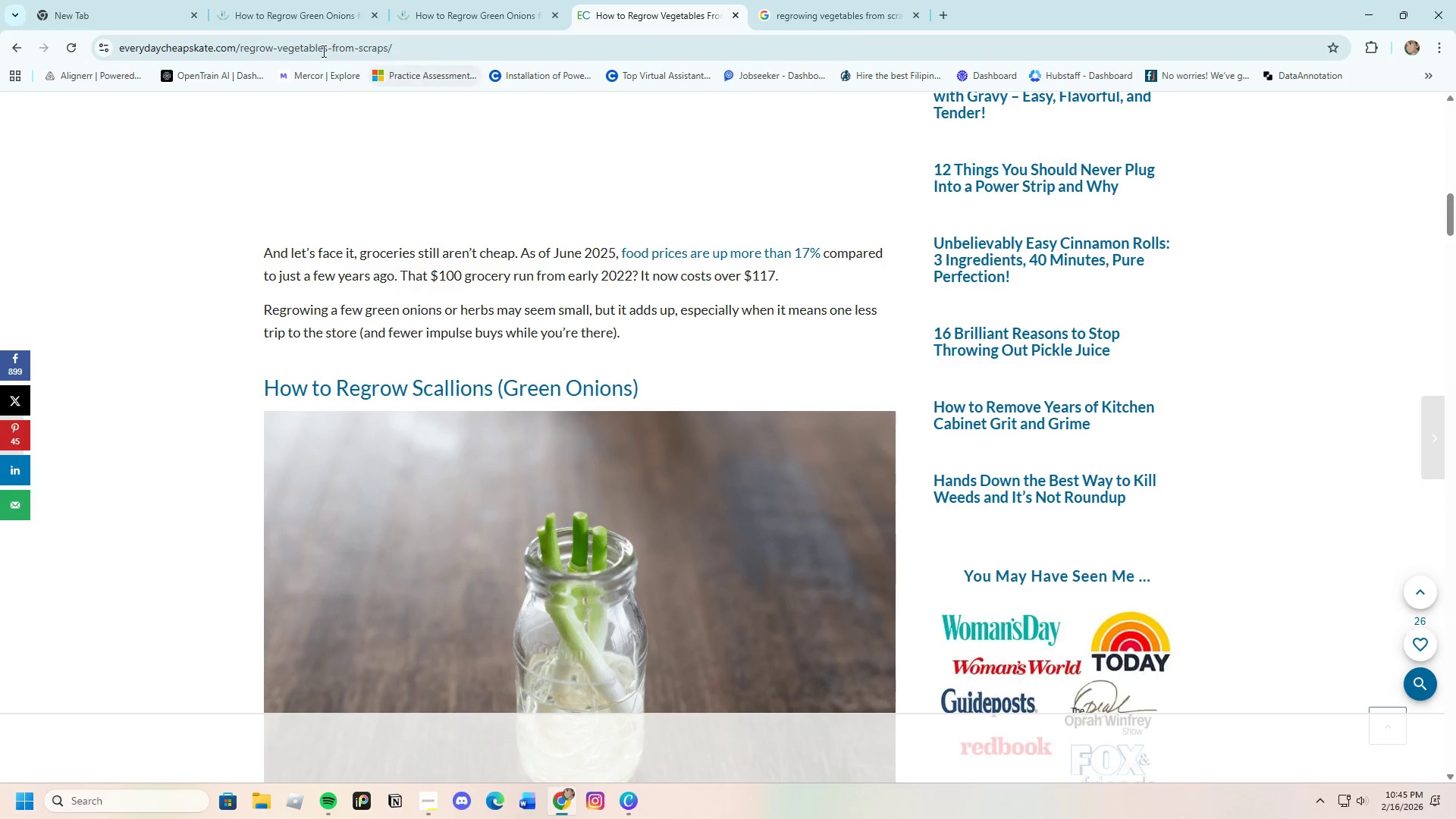 
left_click([297, 5])
 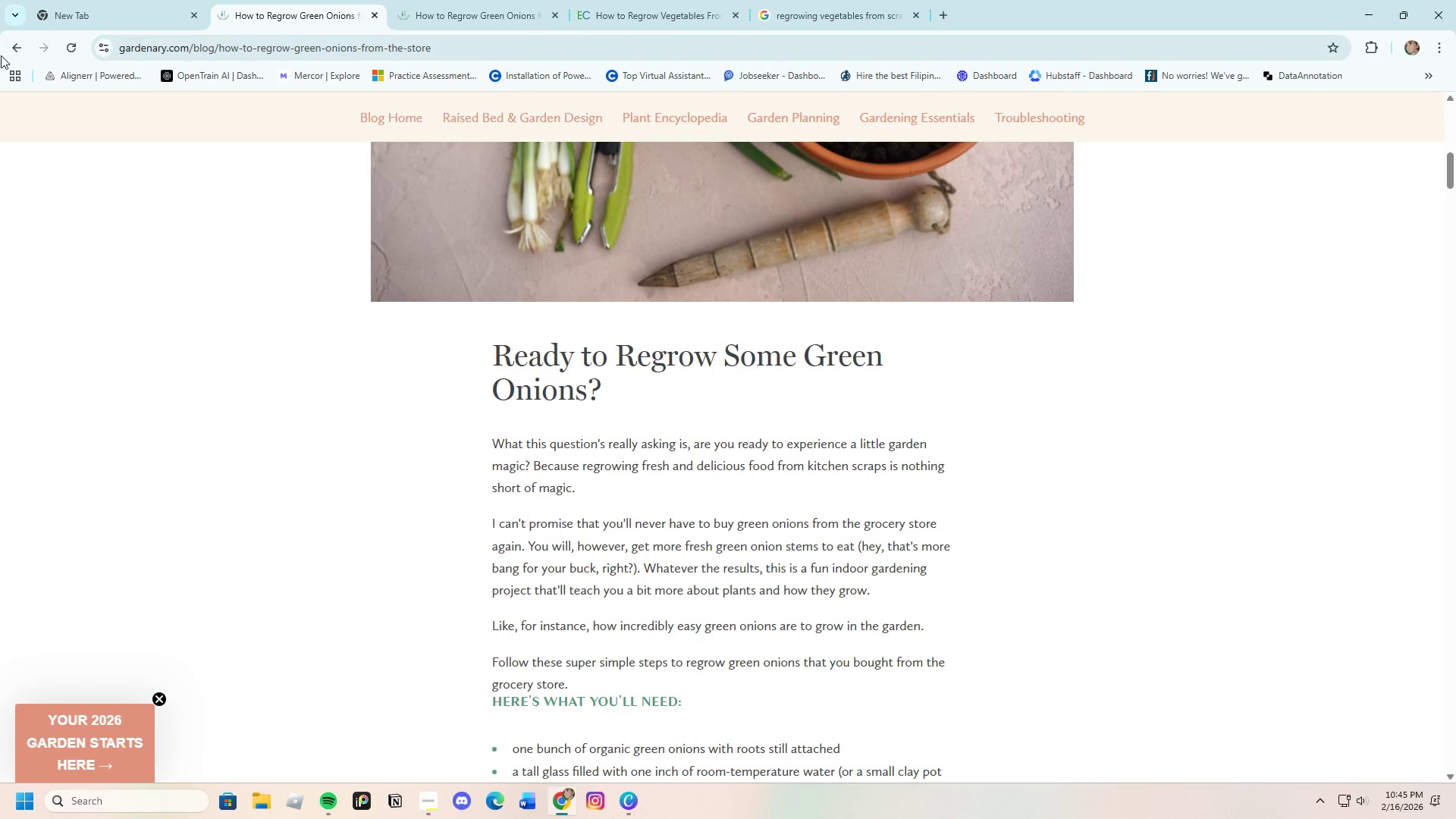 
left_click([16, 48])
 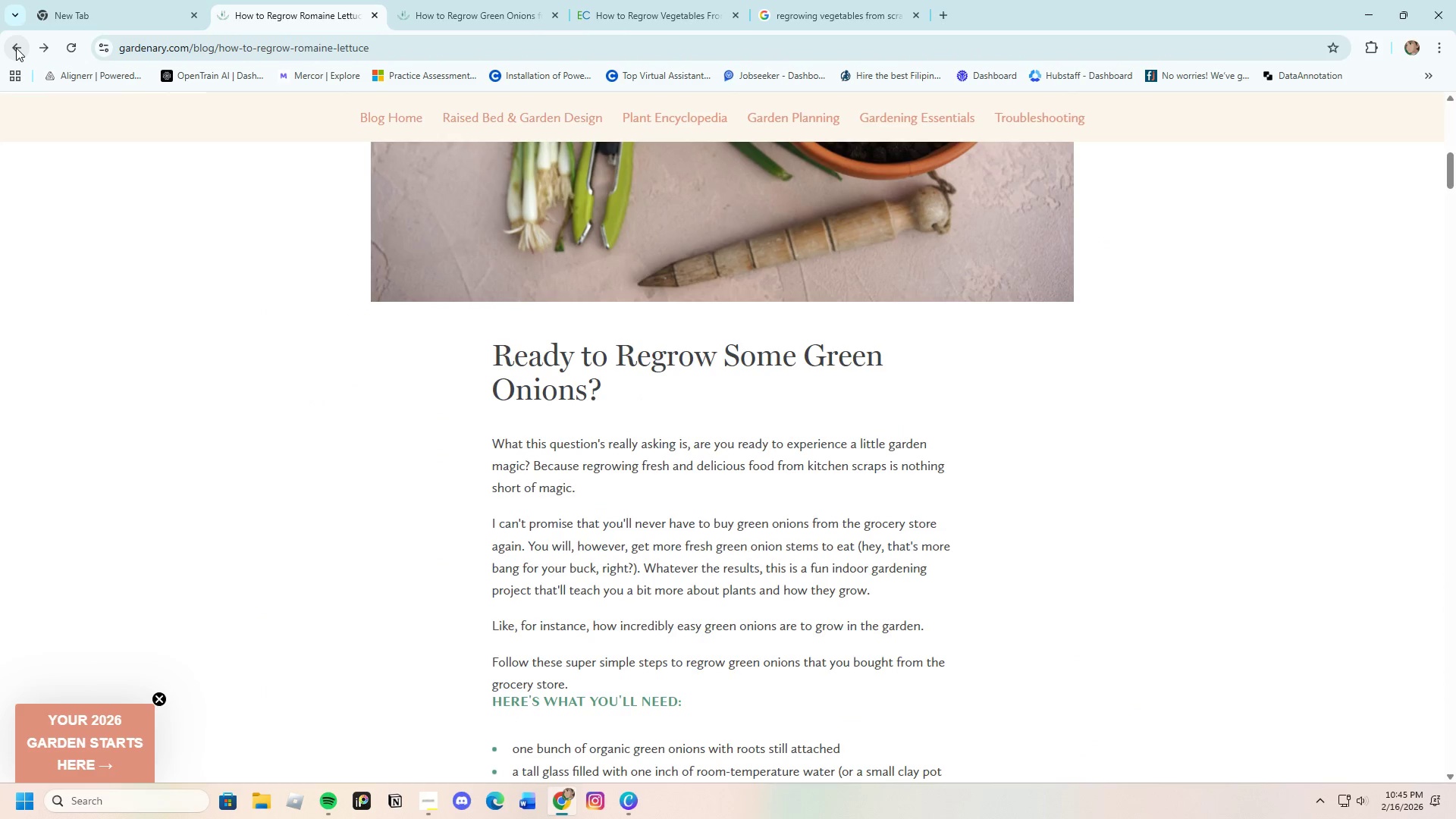 
left_click([16, 48])
 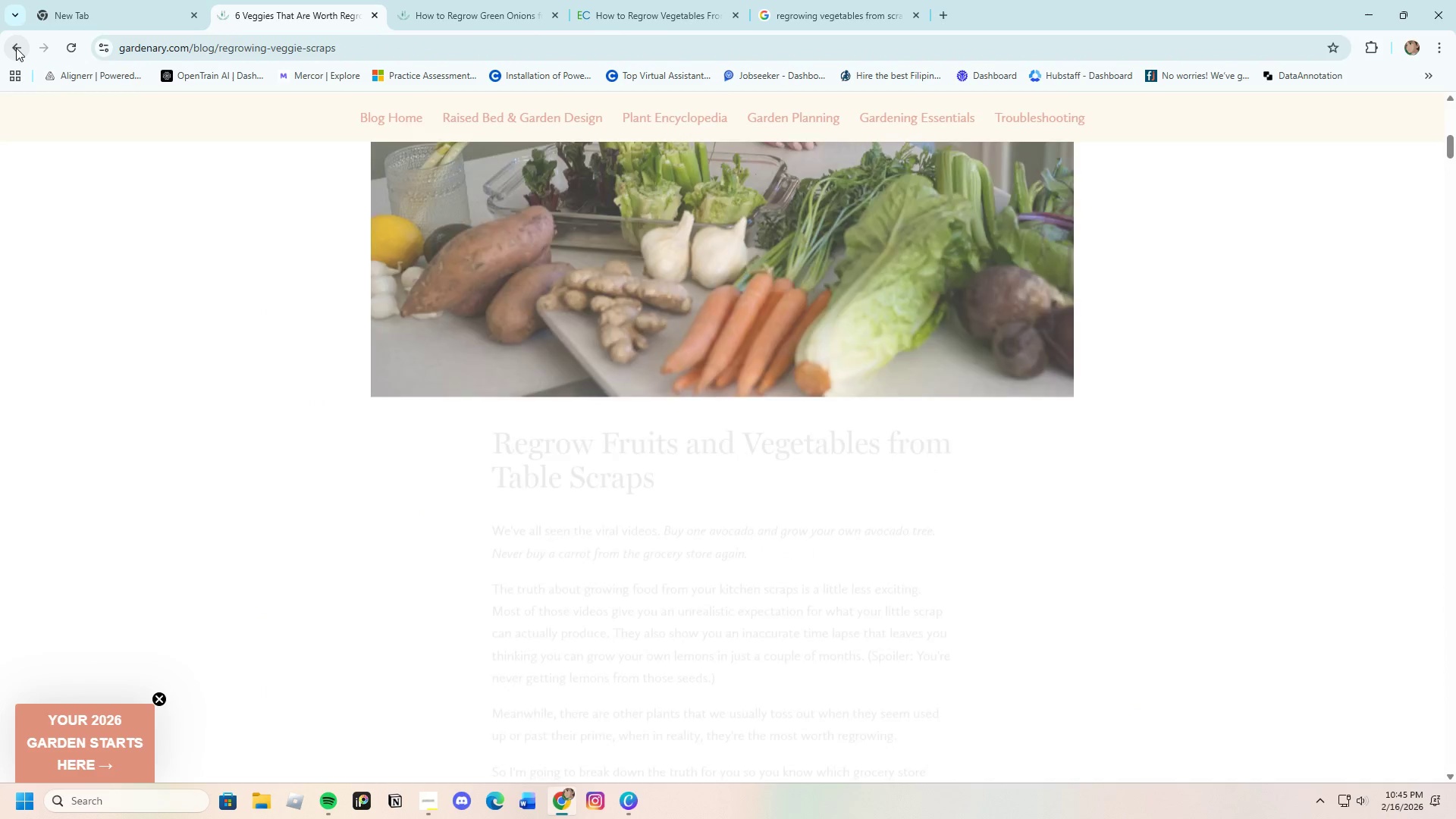 
left_click([16, 48])
 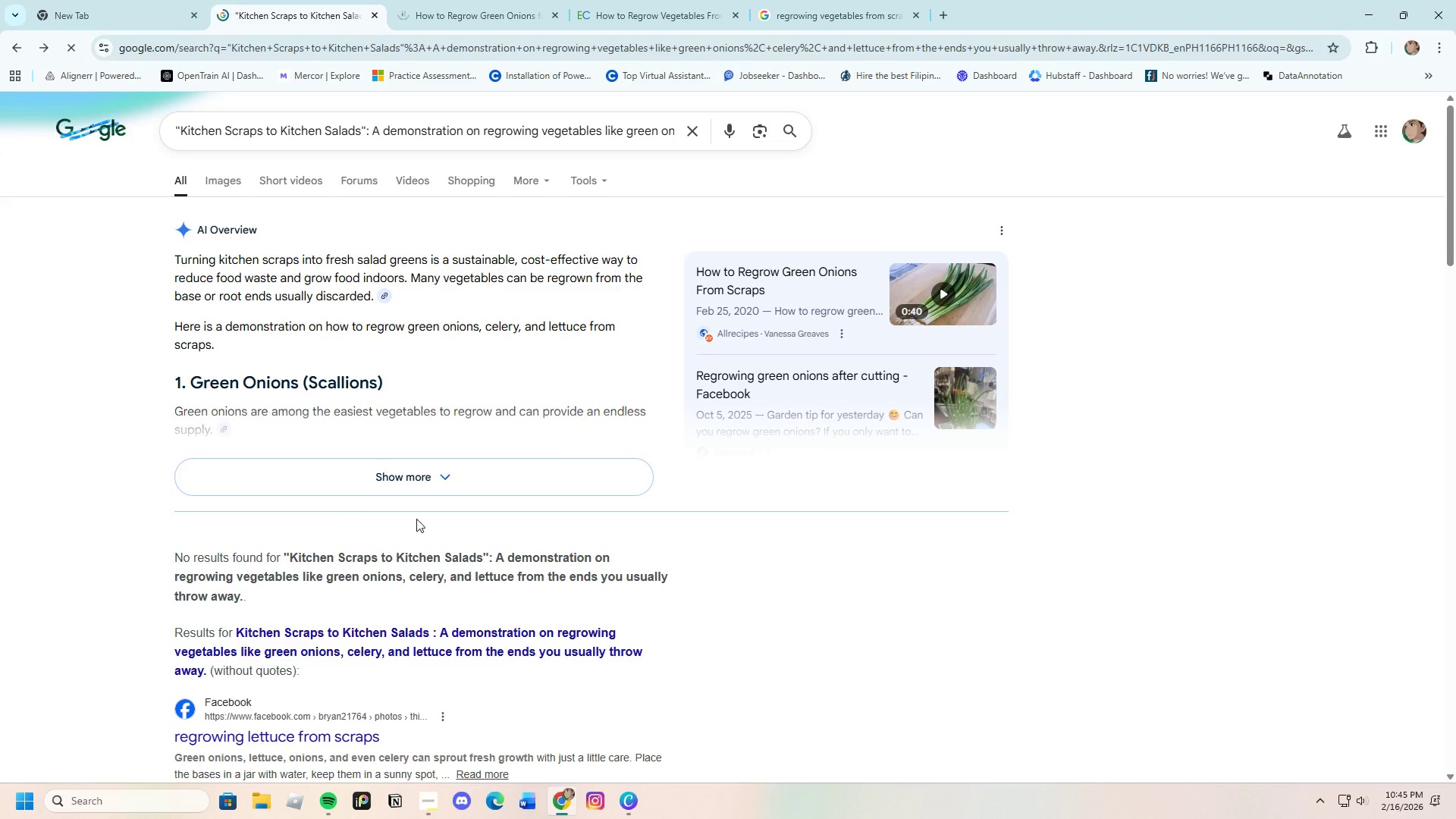 
left_click([416, 472])
 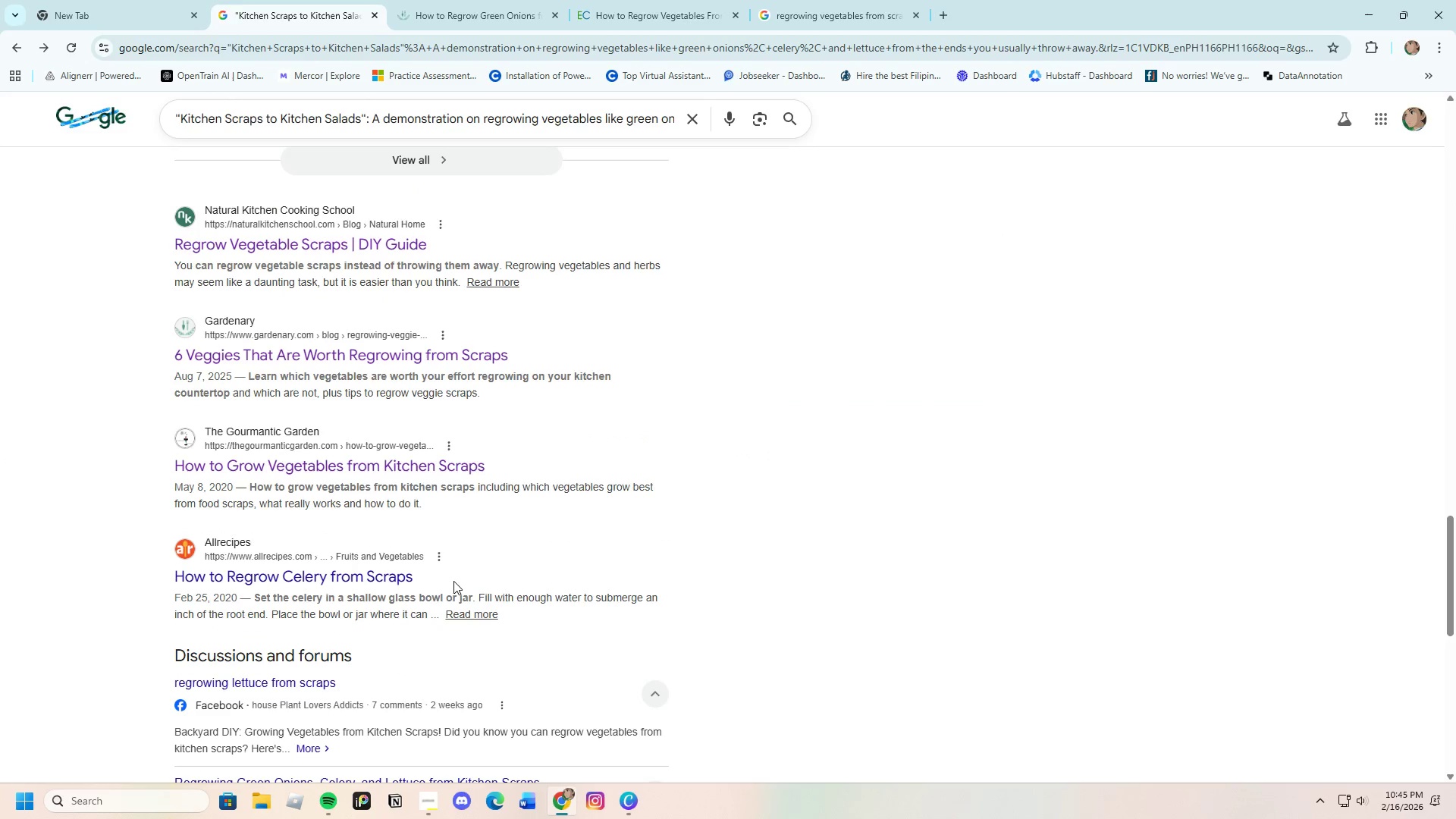 
scroll: coordinate [336, 494], scroll_direction: up, amount: 30.0
 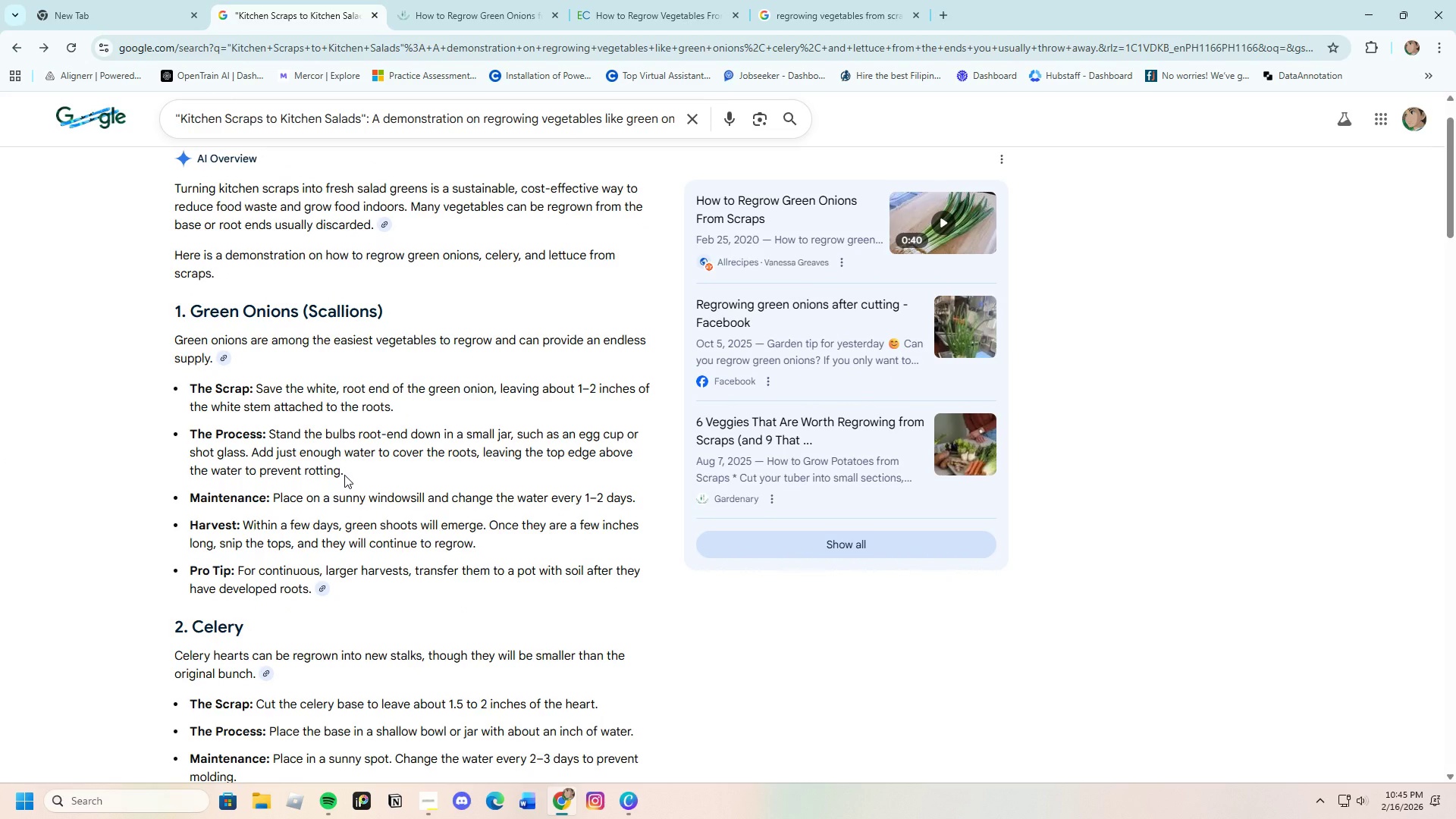 
scroll: coordinate [344, 475], scroll_direction: down, amount: 1.0
 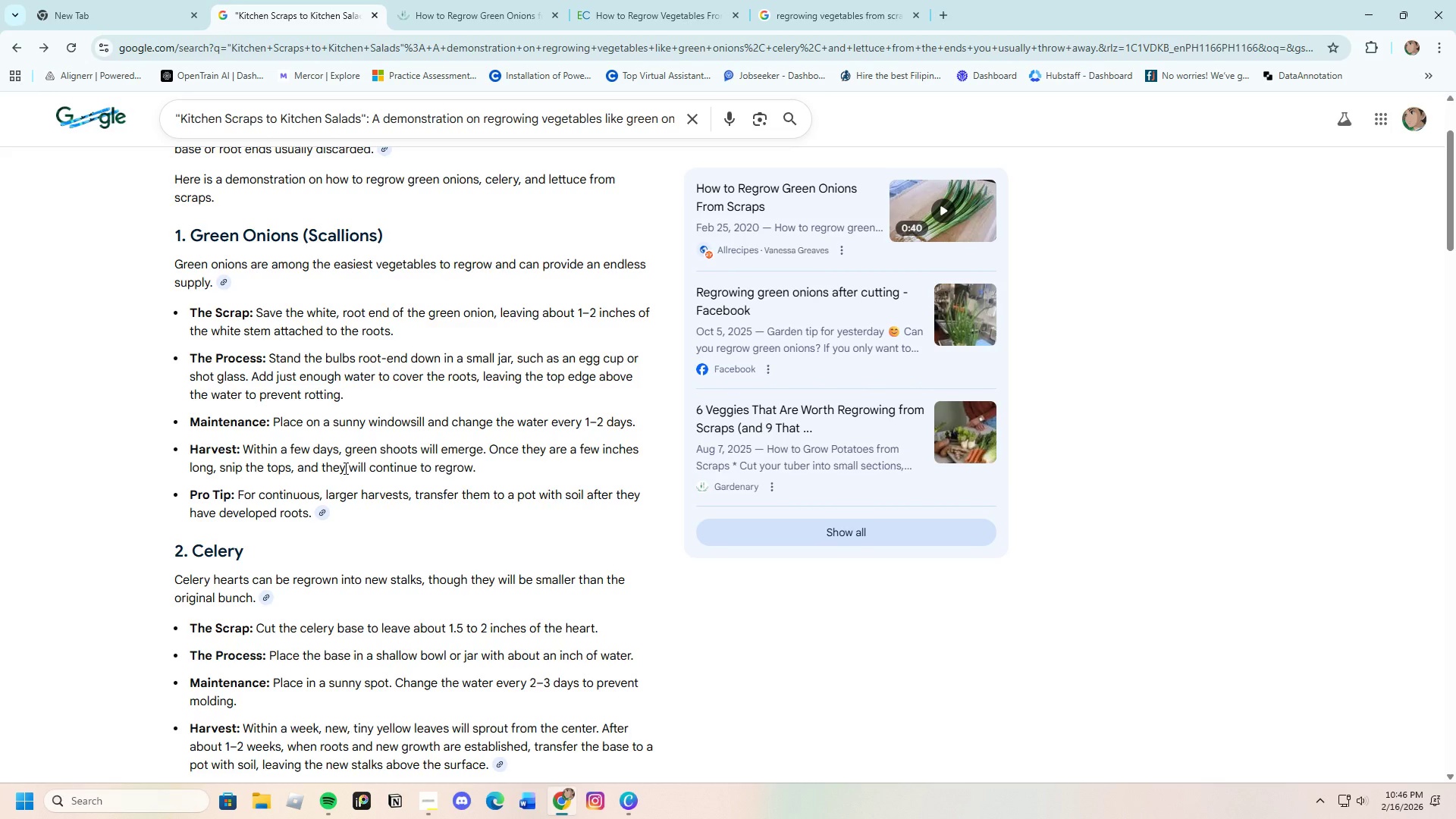 
wait(38.16)
 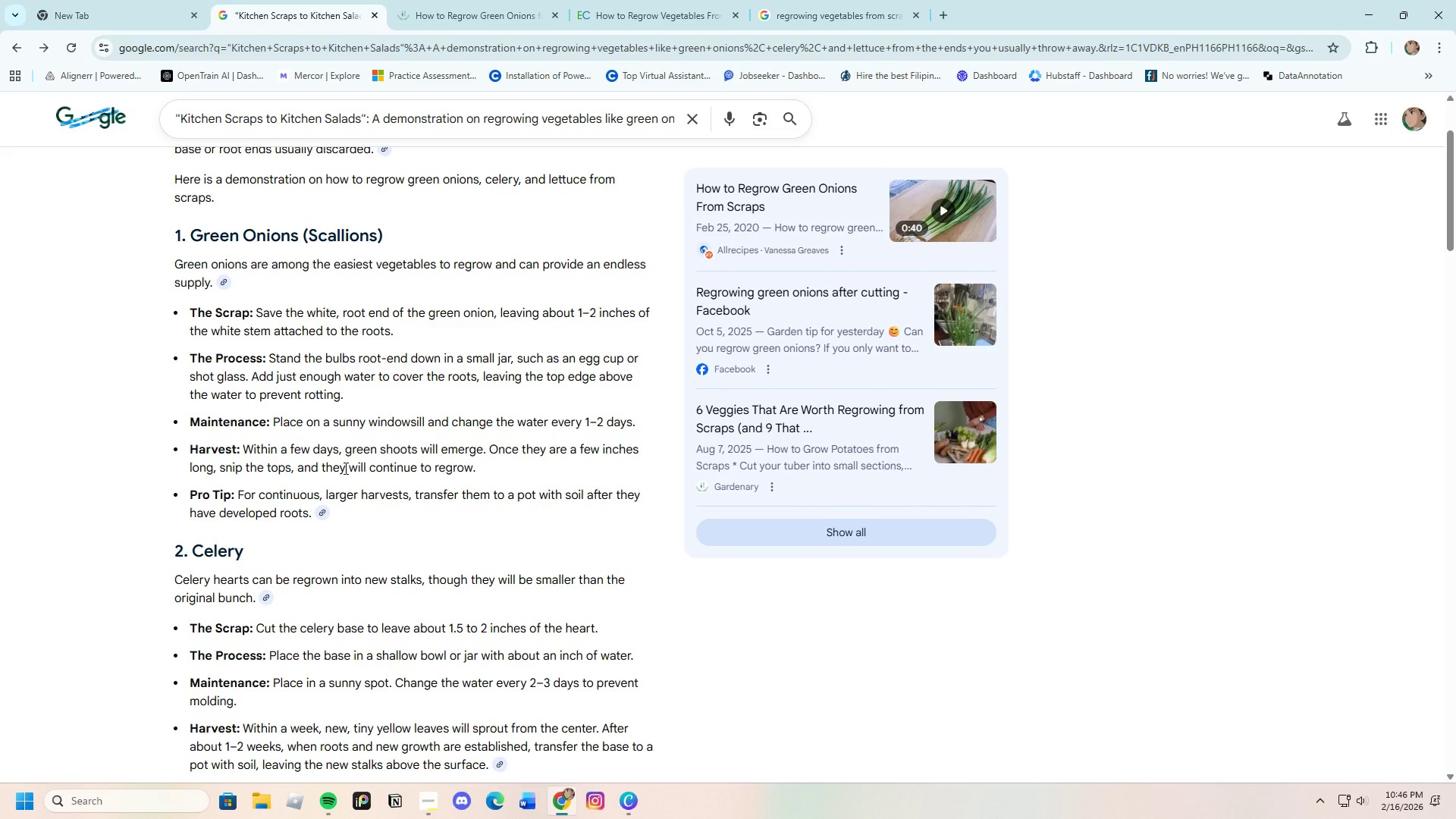 
scroll: coordinate [450, 613], scroll_direction: down, amount: 5.0
 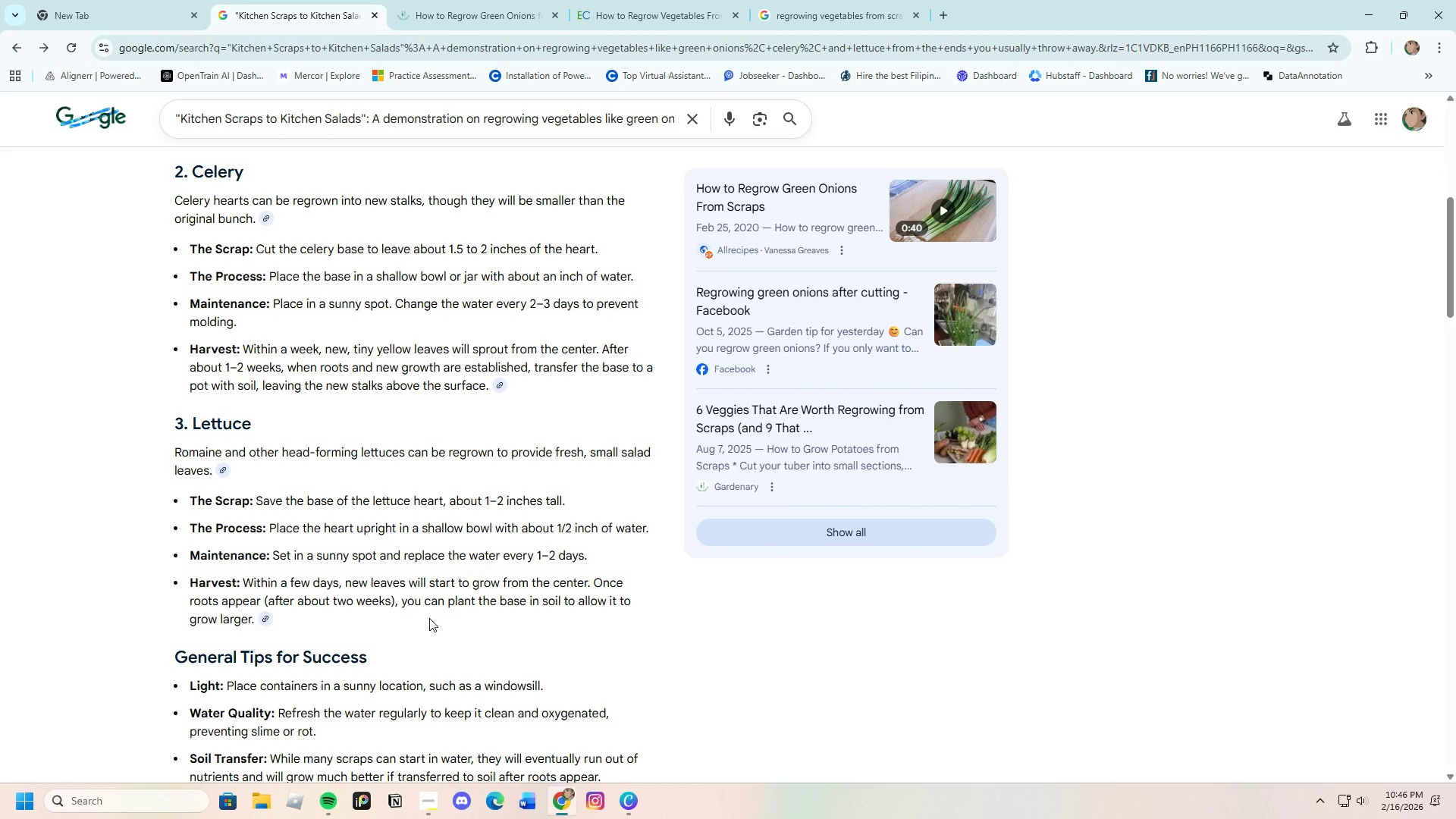 
wait(9.74)
 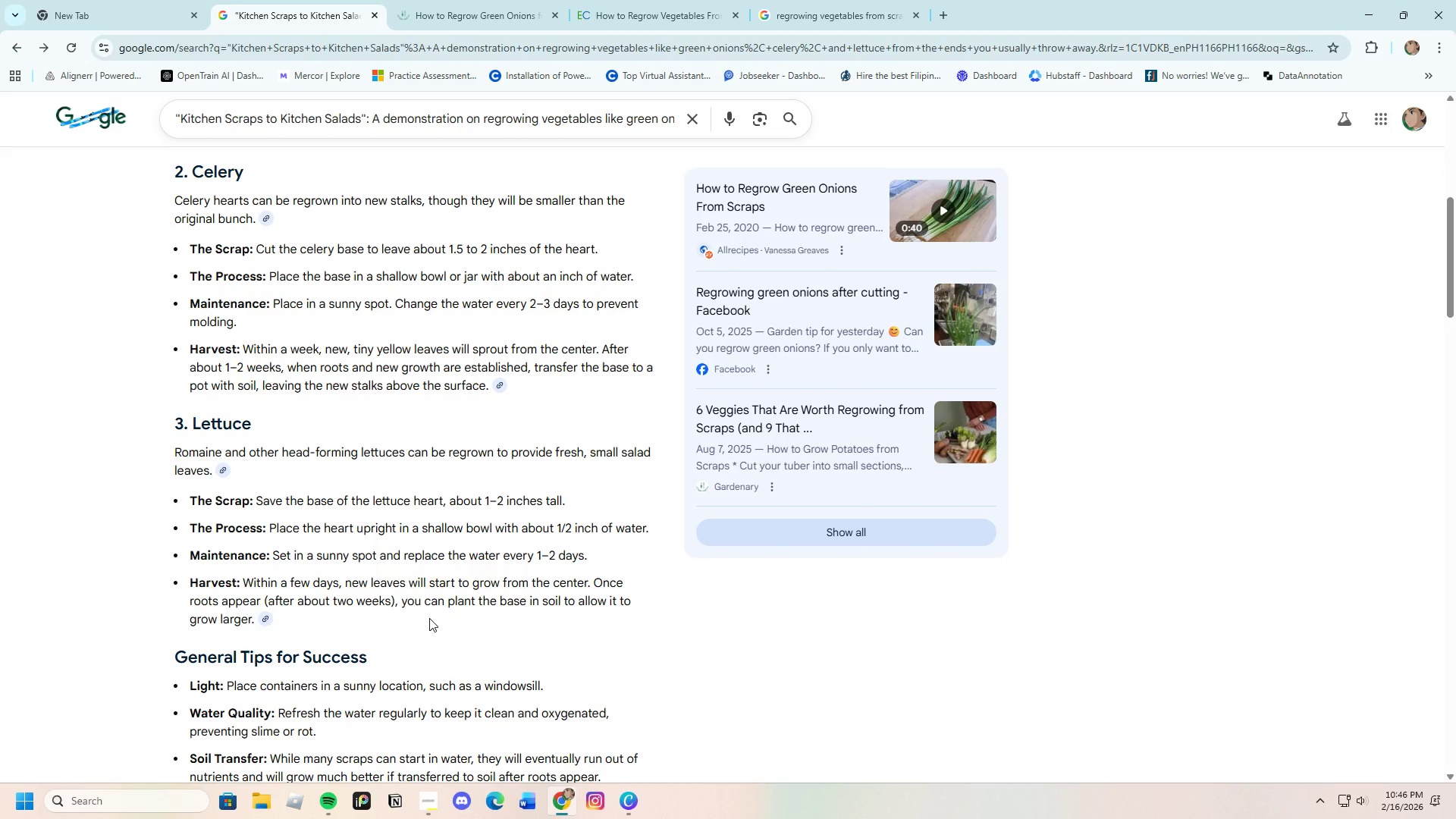 
scroll: coordinate [417, 640], scroll_direction: down, amount: 7.0
 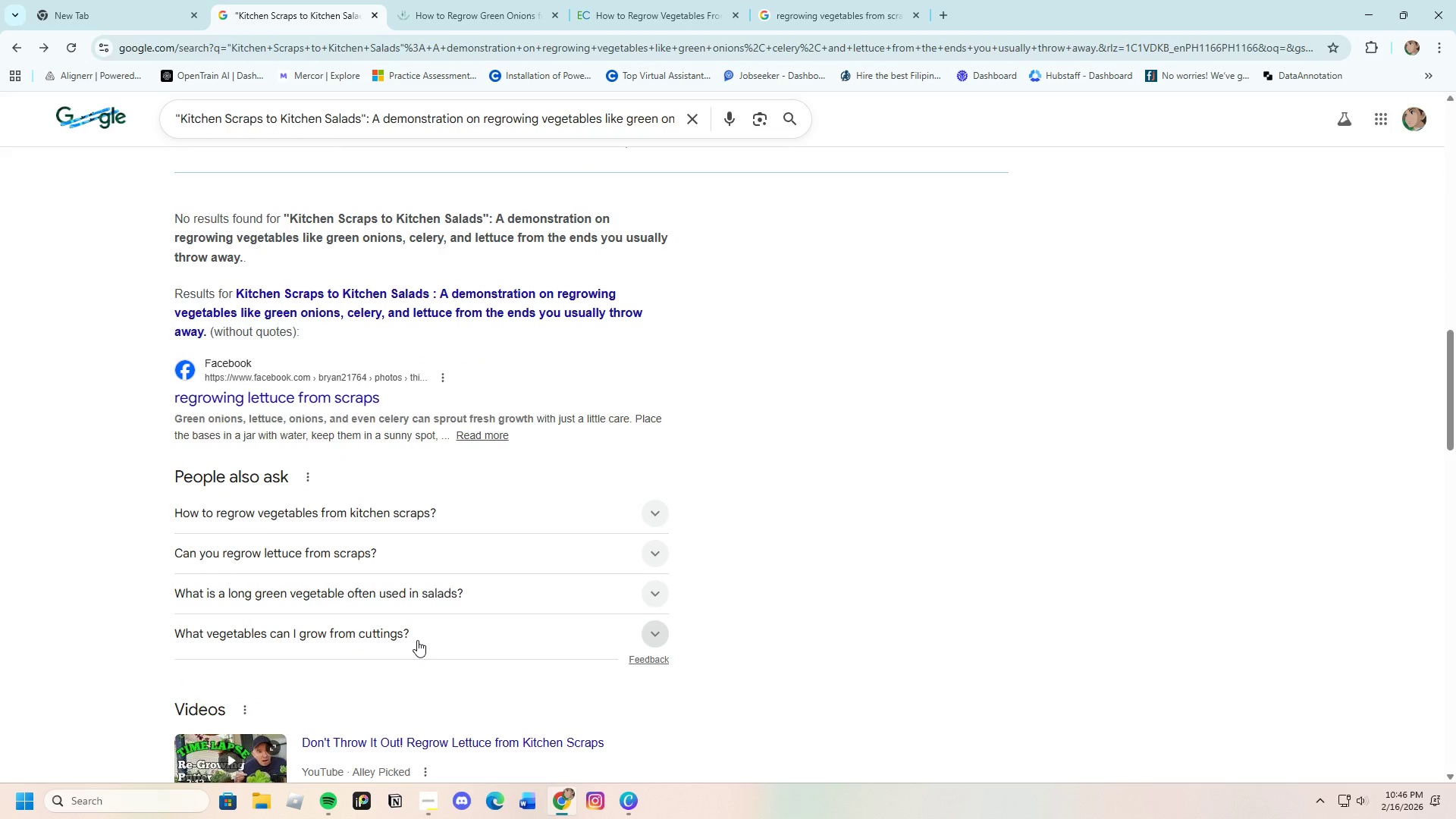 
scroll: coordinate [417, 640], scroll_direction: up, amount: 3.0
 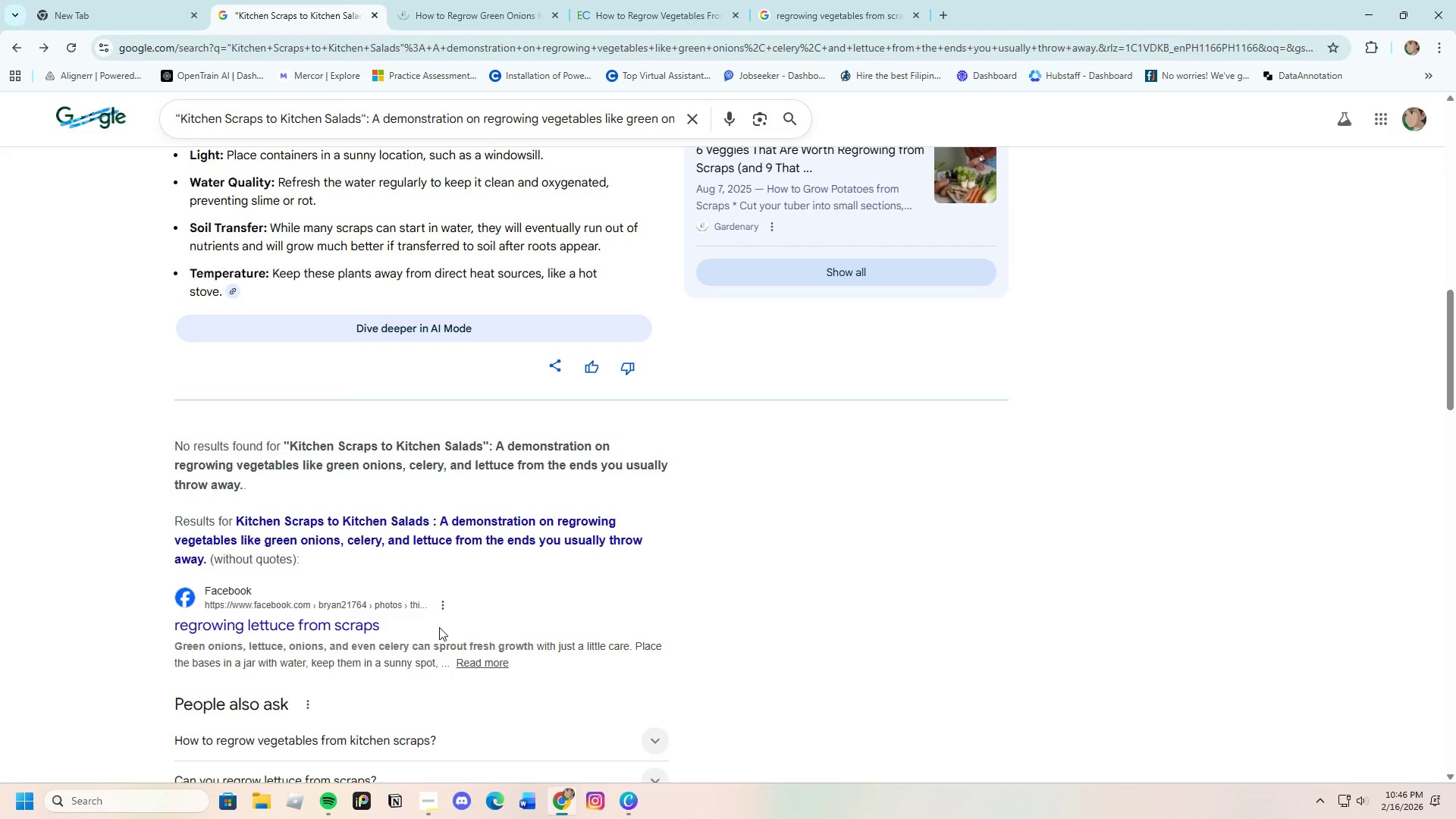 
wait(11.35)
 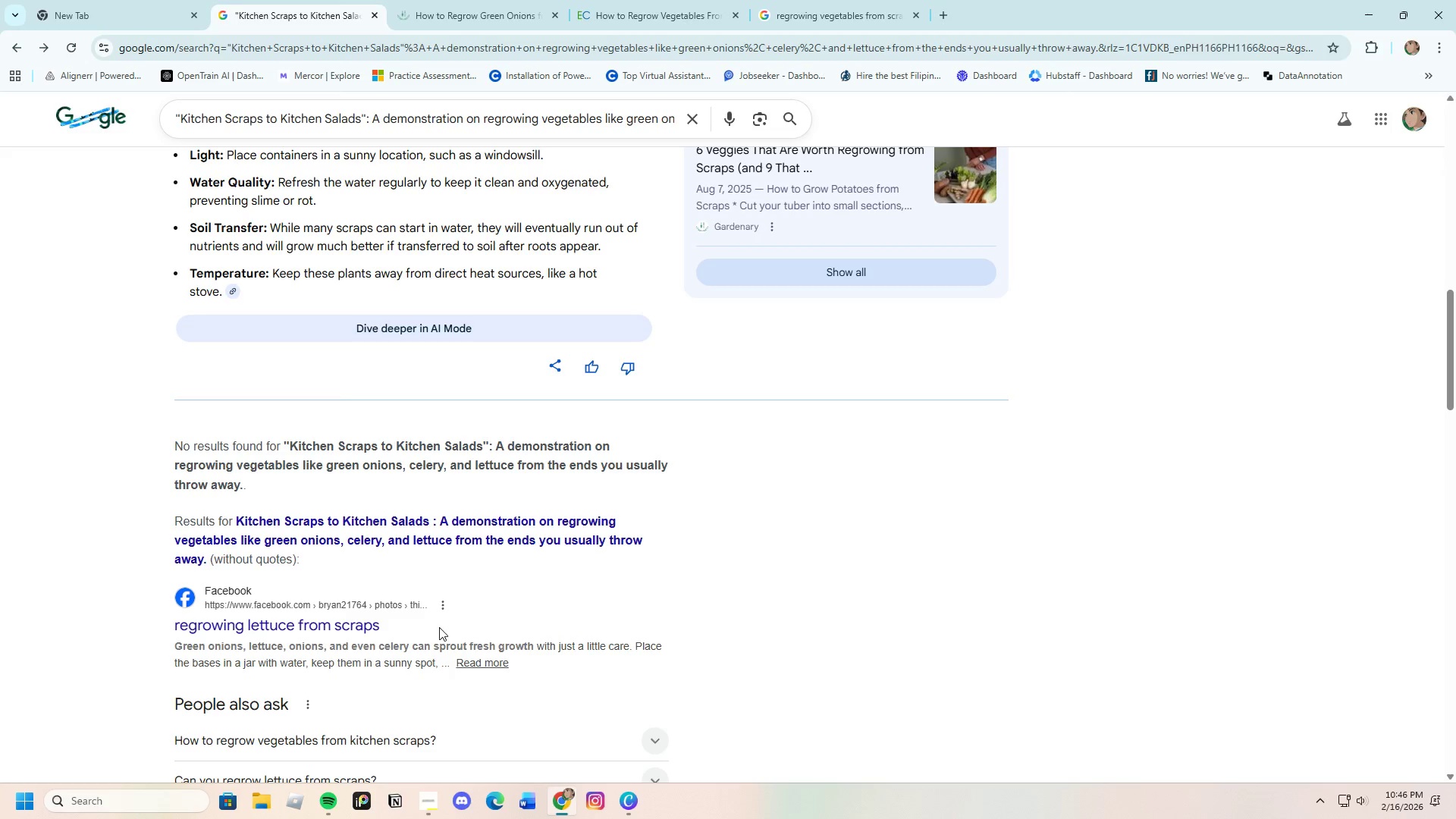 
left_click([557, 802])
 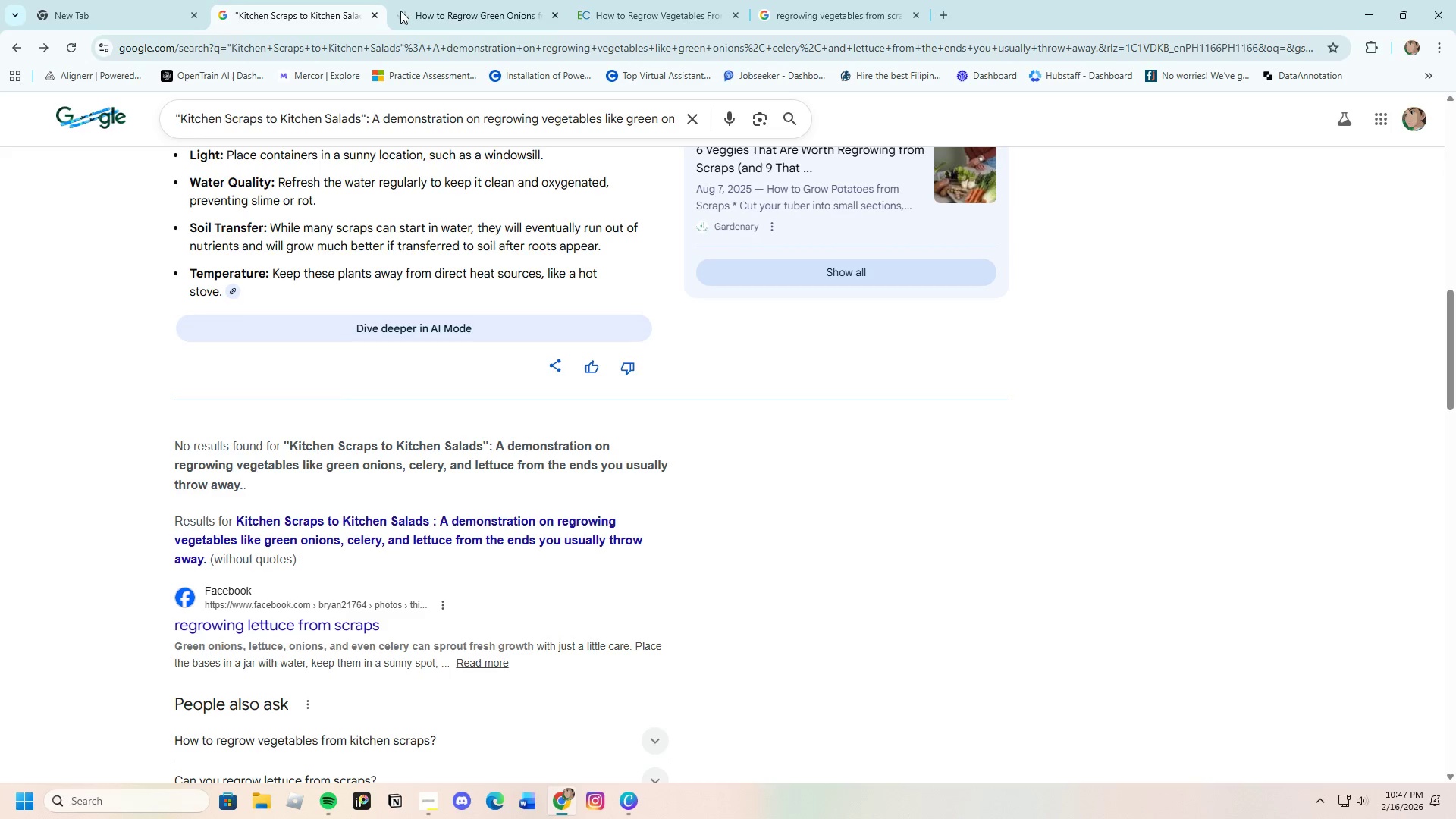 
left_click([429, 2])
 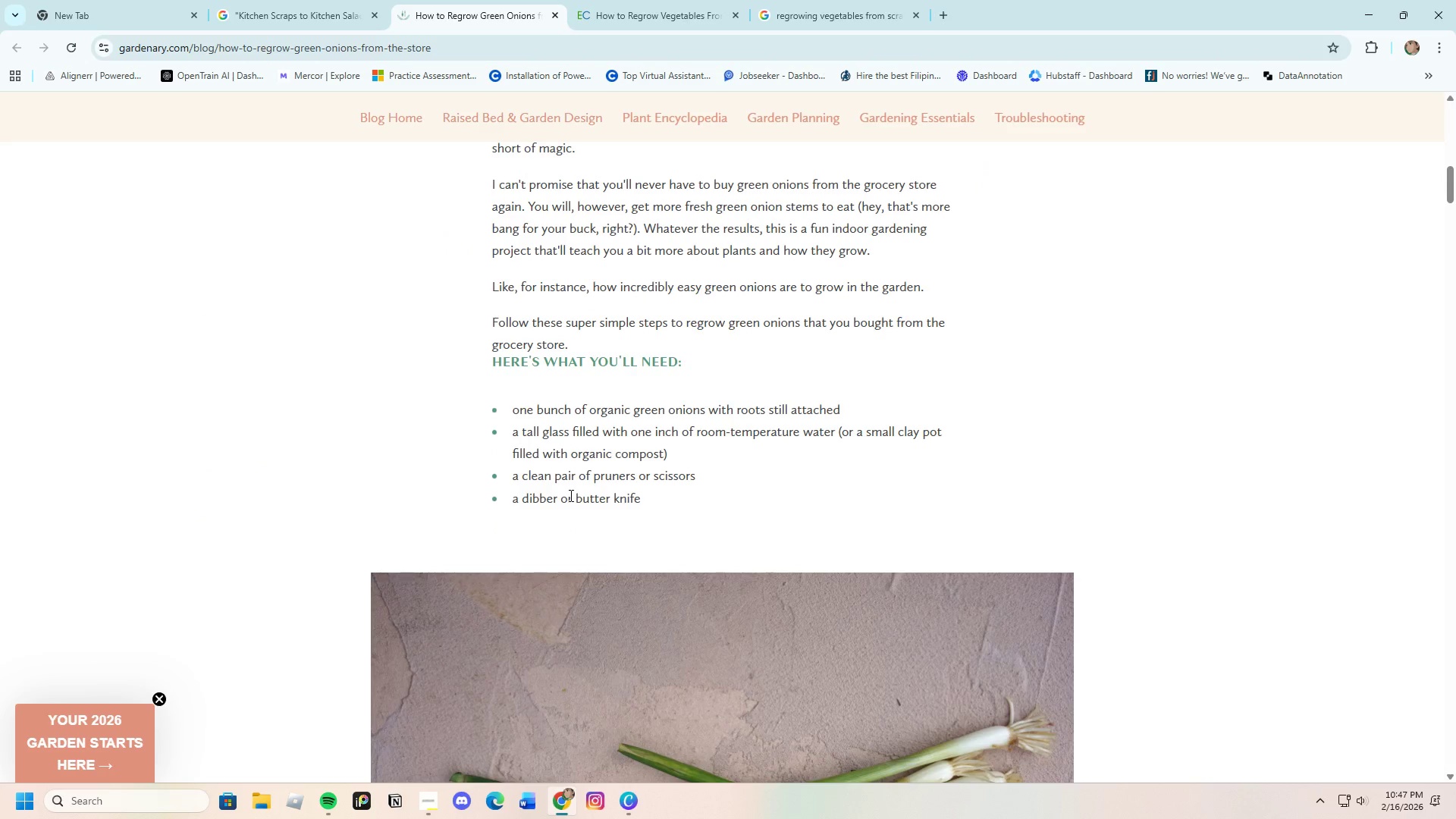 
scroll: coordinate [566, 496], scroll_direction: down, amount: 13.0
 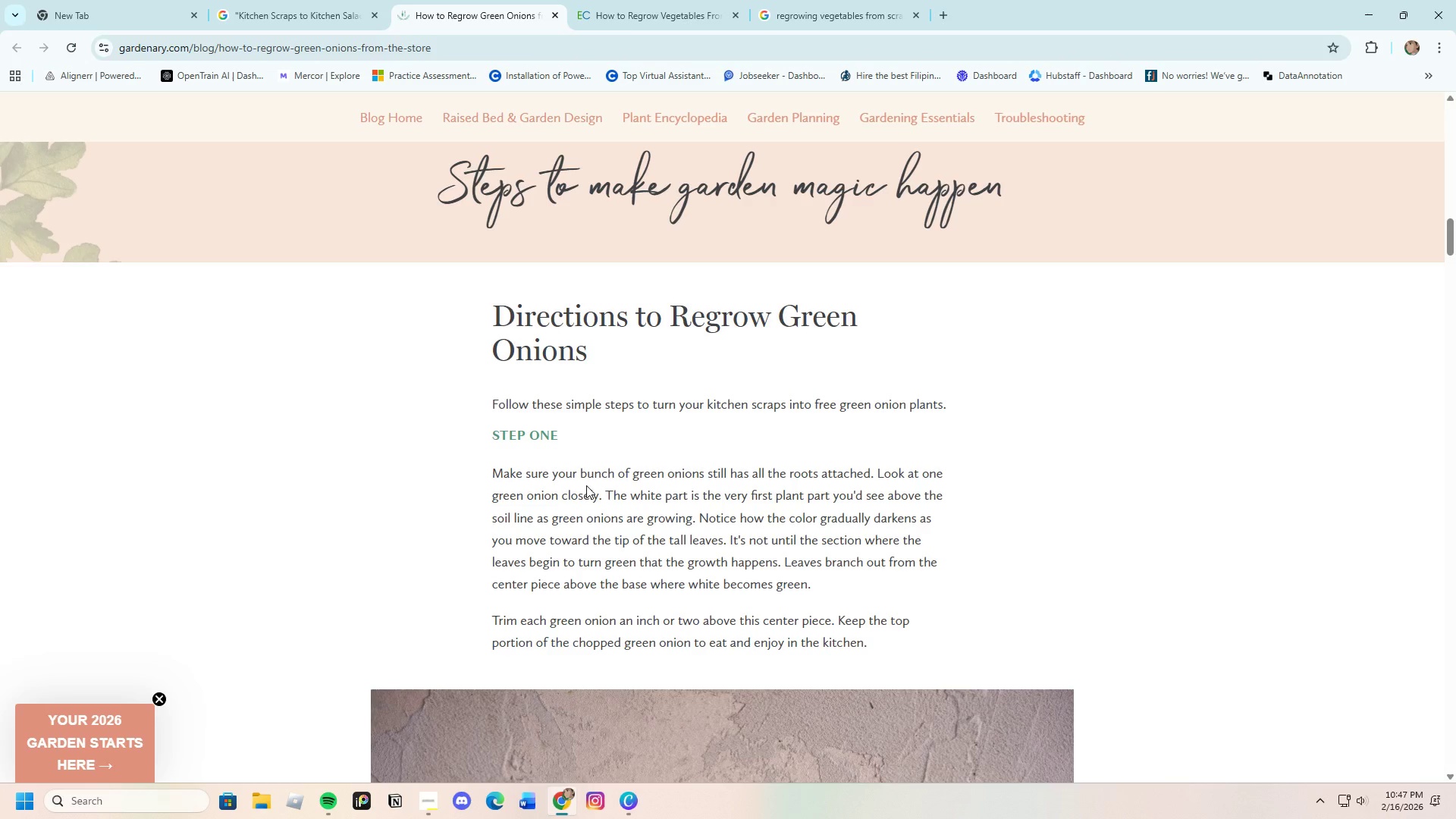 
wait(11.08)
 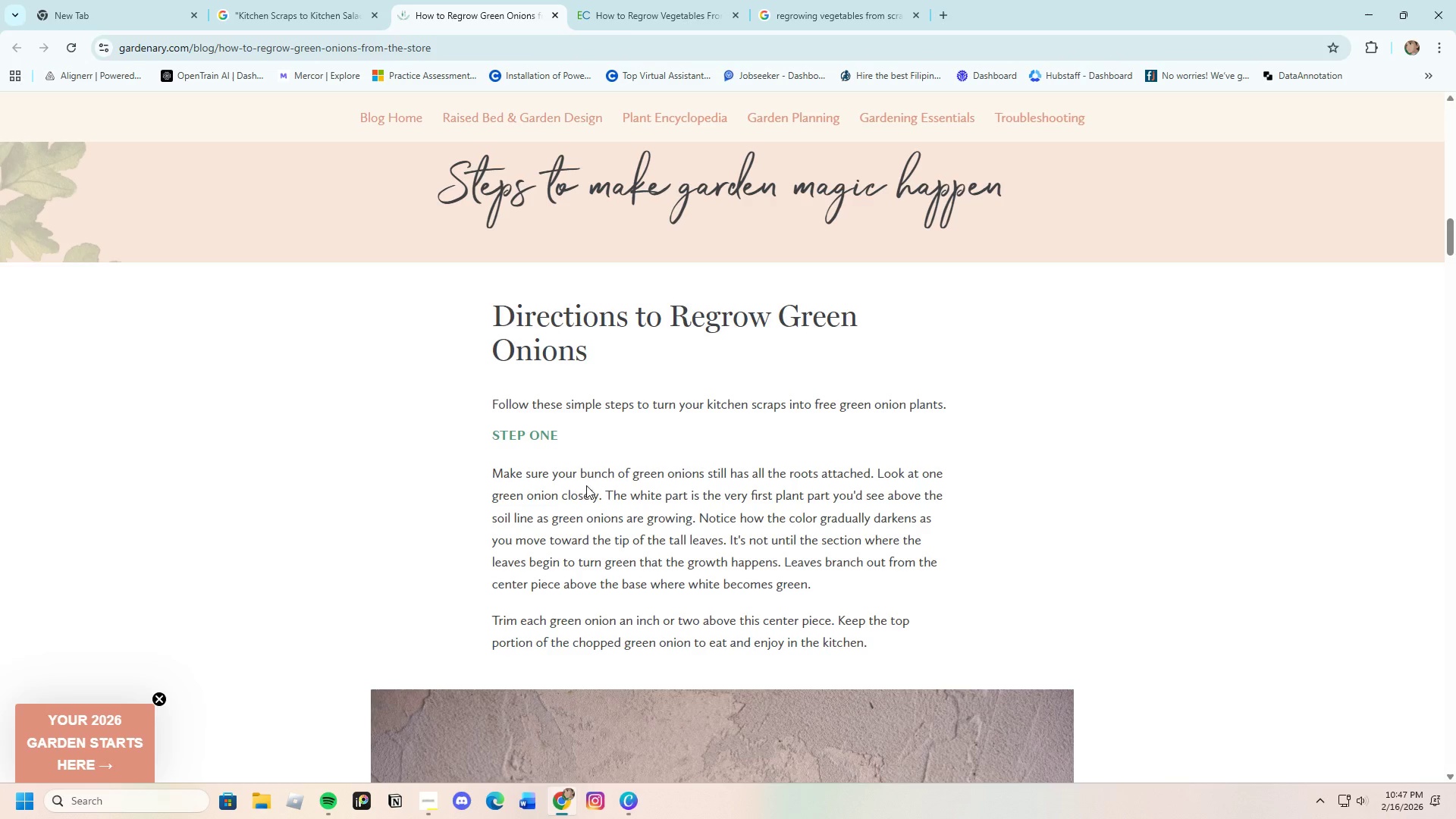 
left_click([543, 279])
 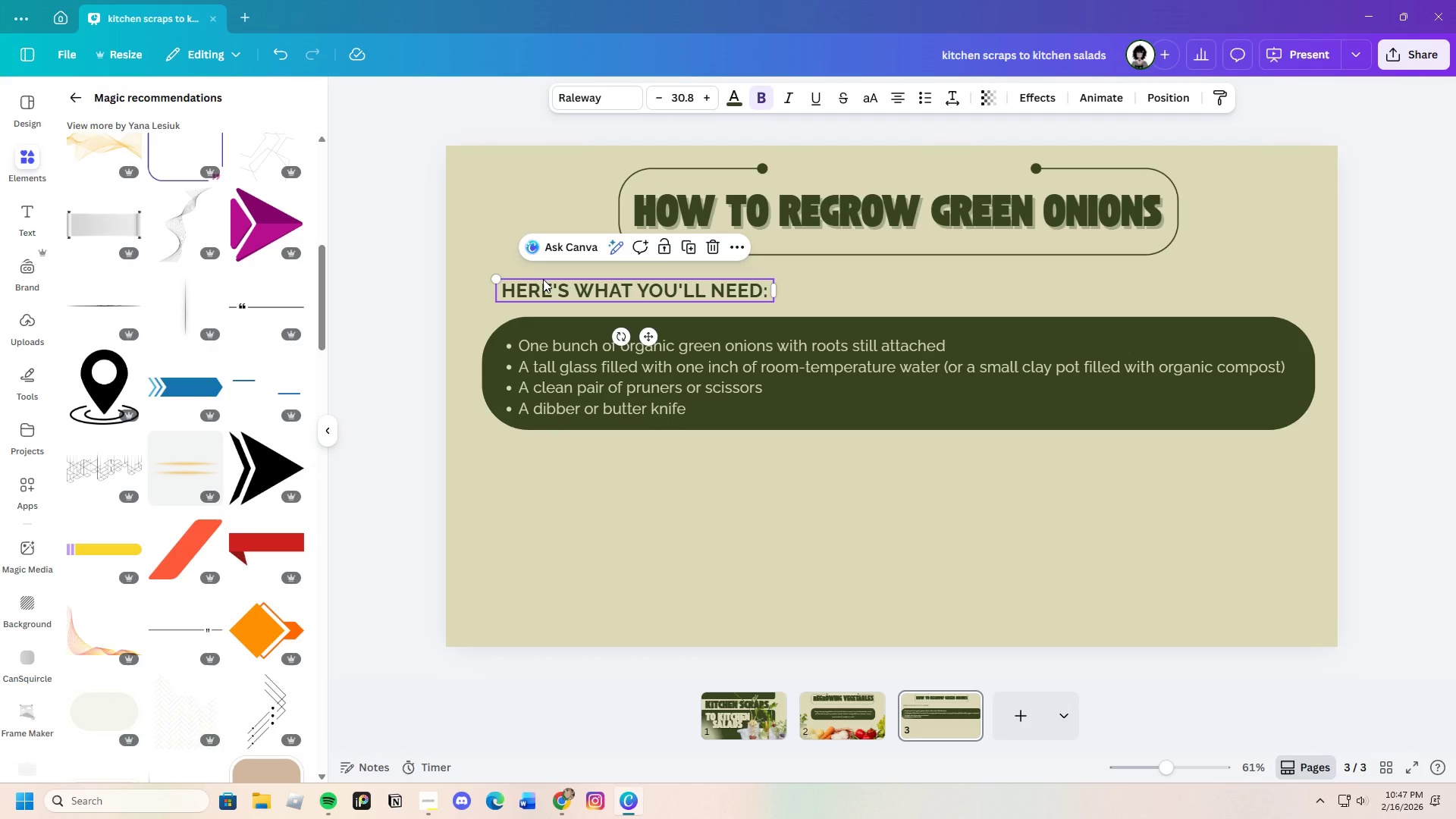 
key(Control+C)
 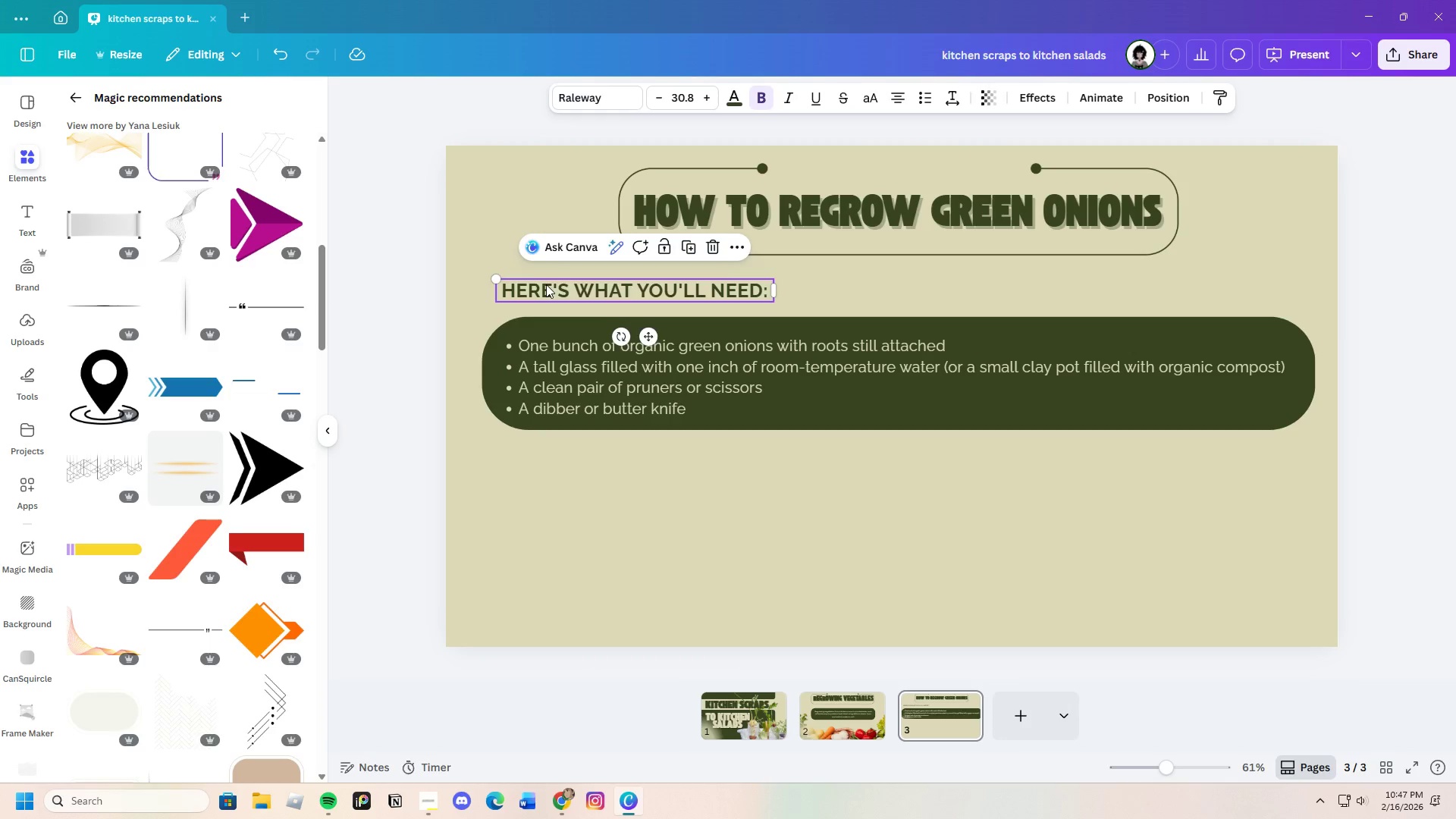 
key(Control+V)
 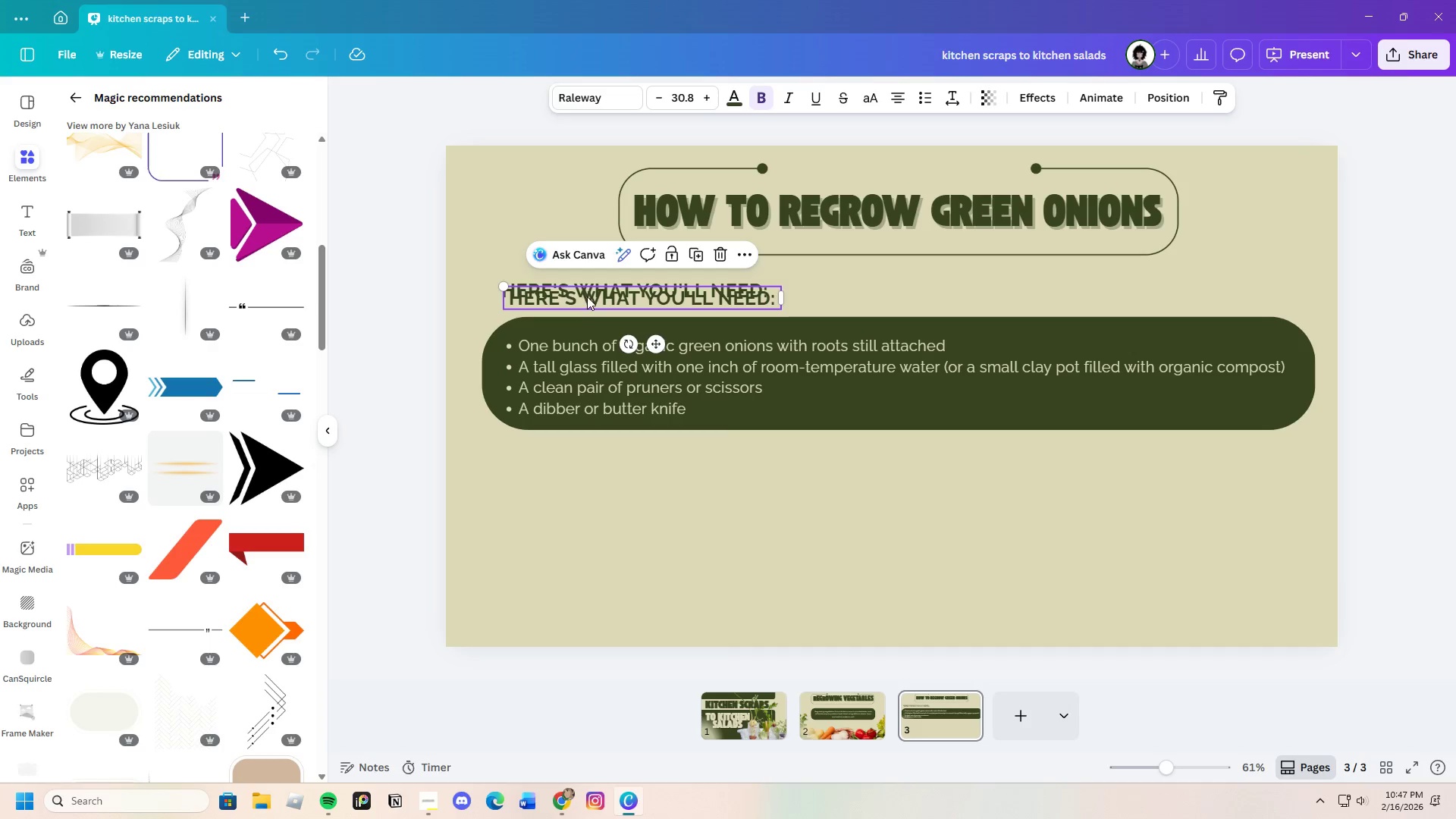 
left_click_drag(start_coordinate=[587, 296], to_coordinate=[581, 451])
 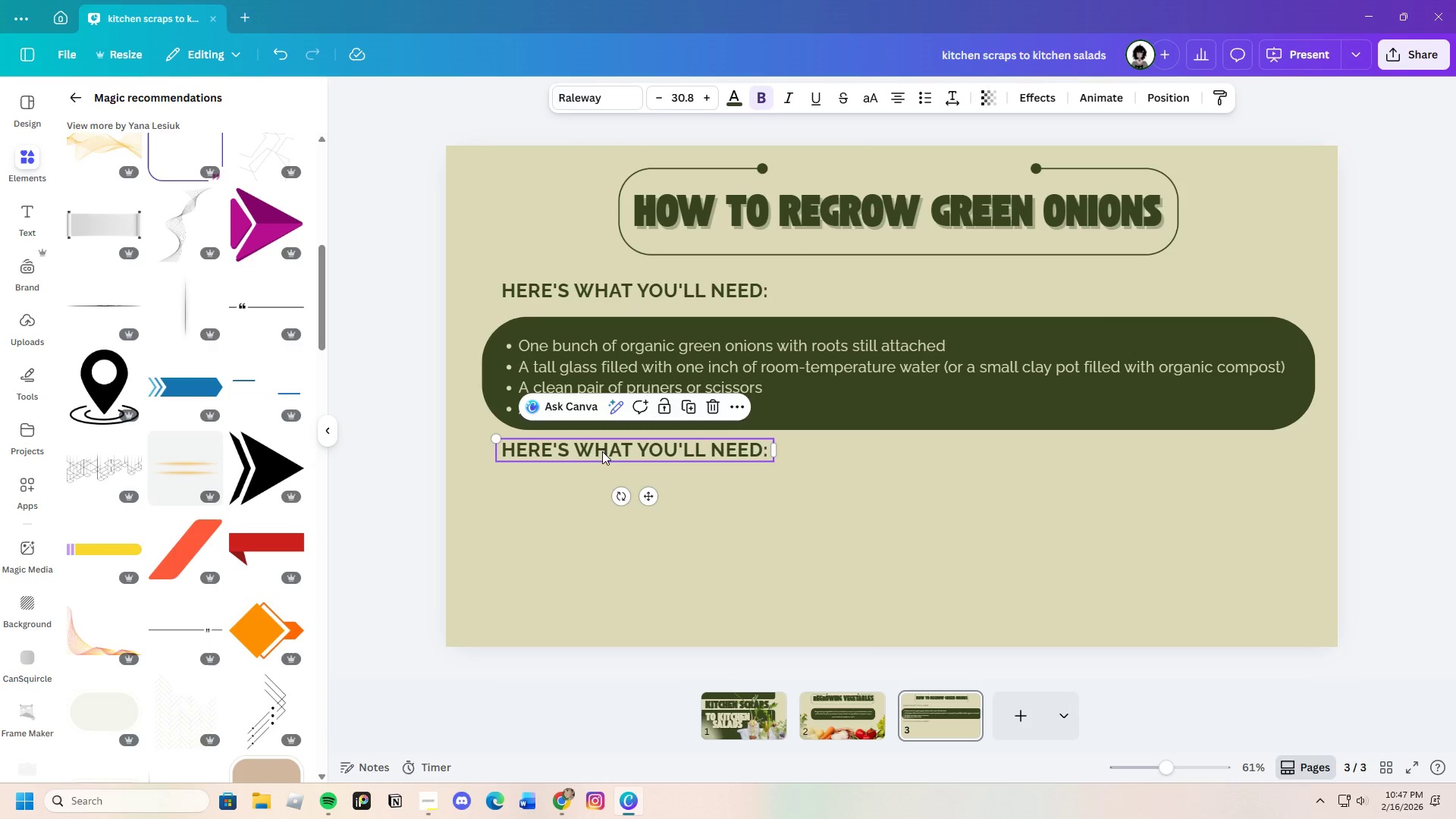 
left_click_drag(start_coordinate=[602, 451], to_coordinate=[601, 457])
 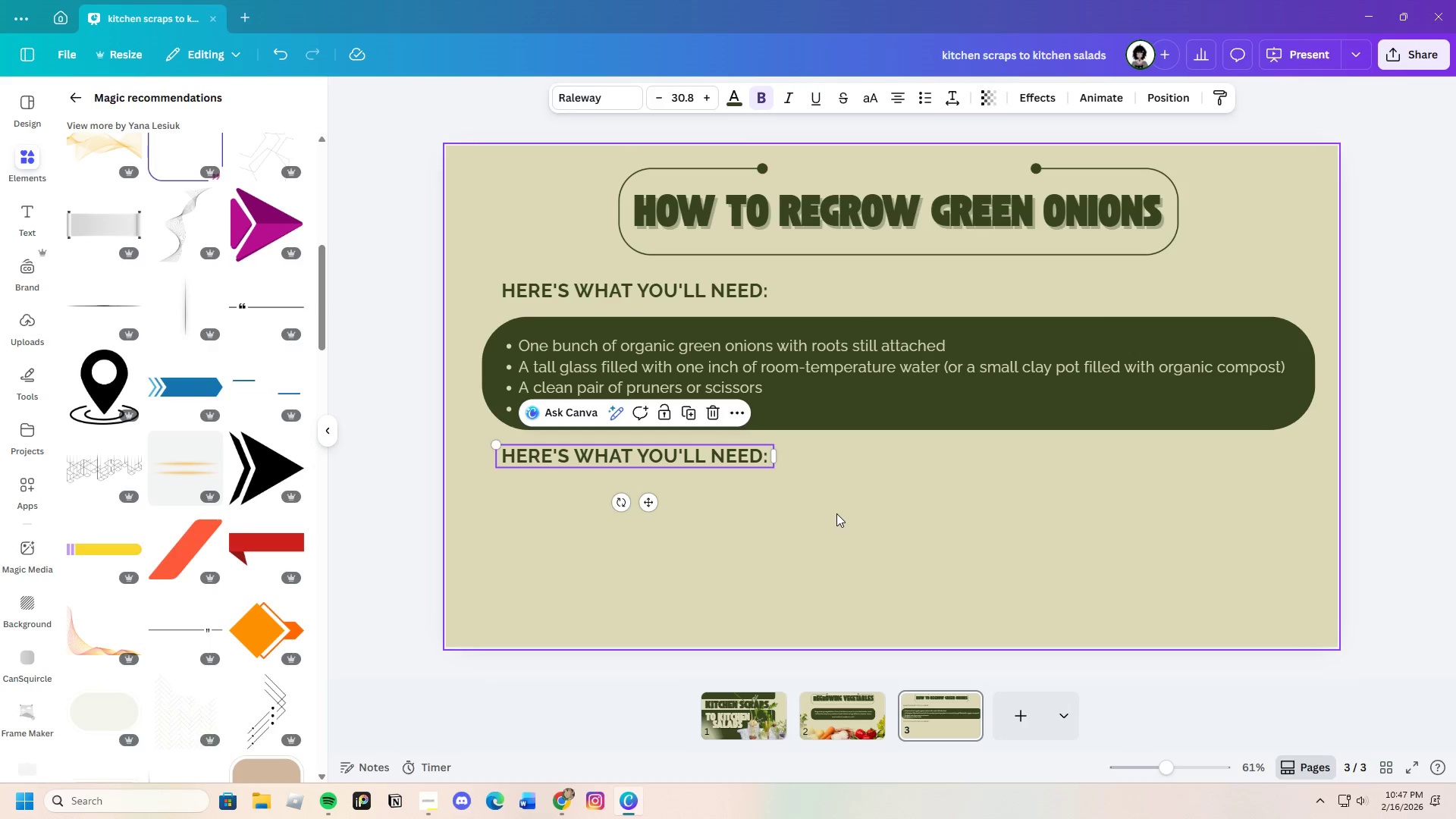 
left_click([836, 513])
 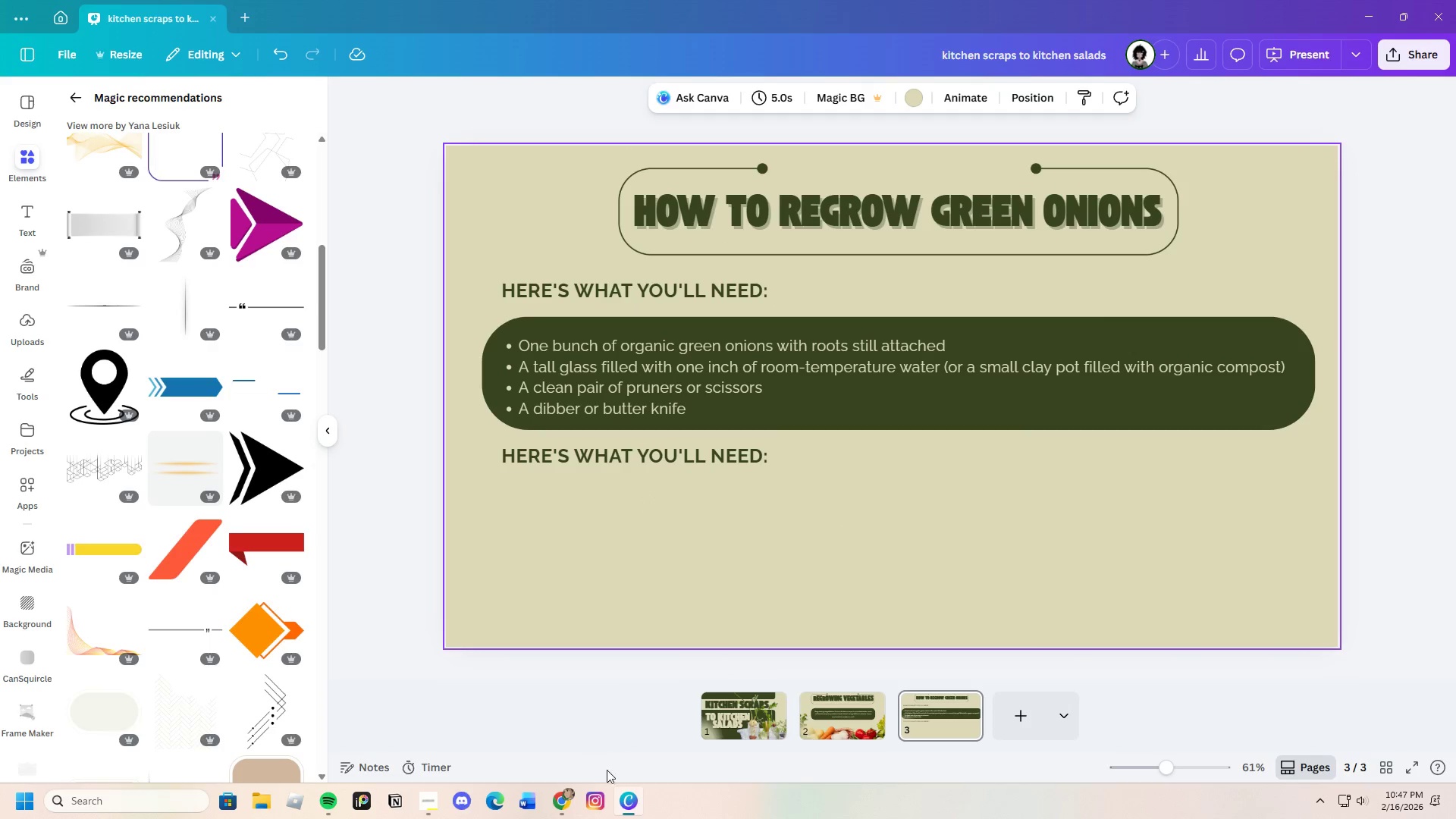 
wait(5.78)
 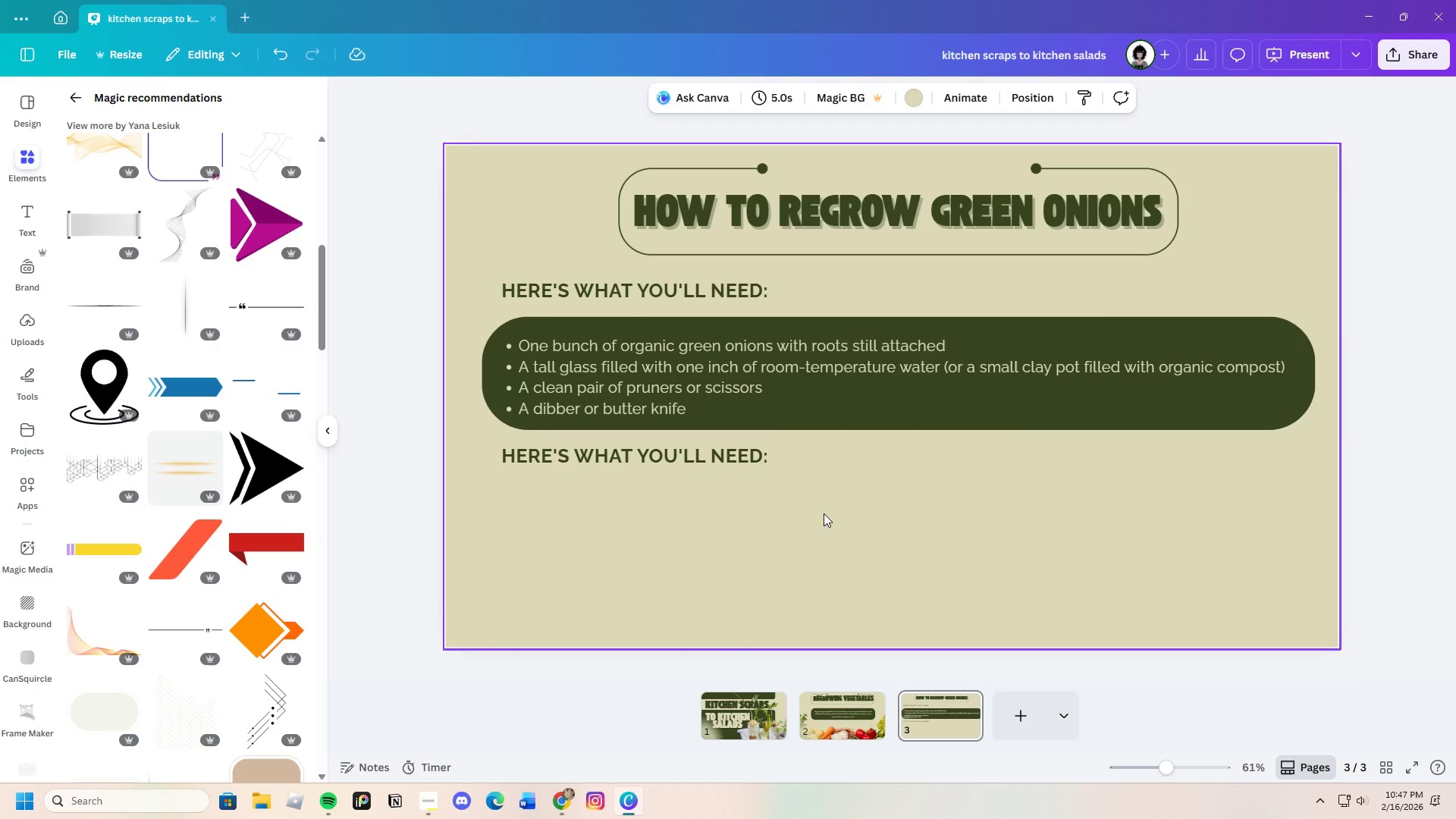 
left_click_drag(start_coordinate=[604, 354], to_coordinate=[495, 306])
 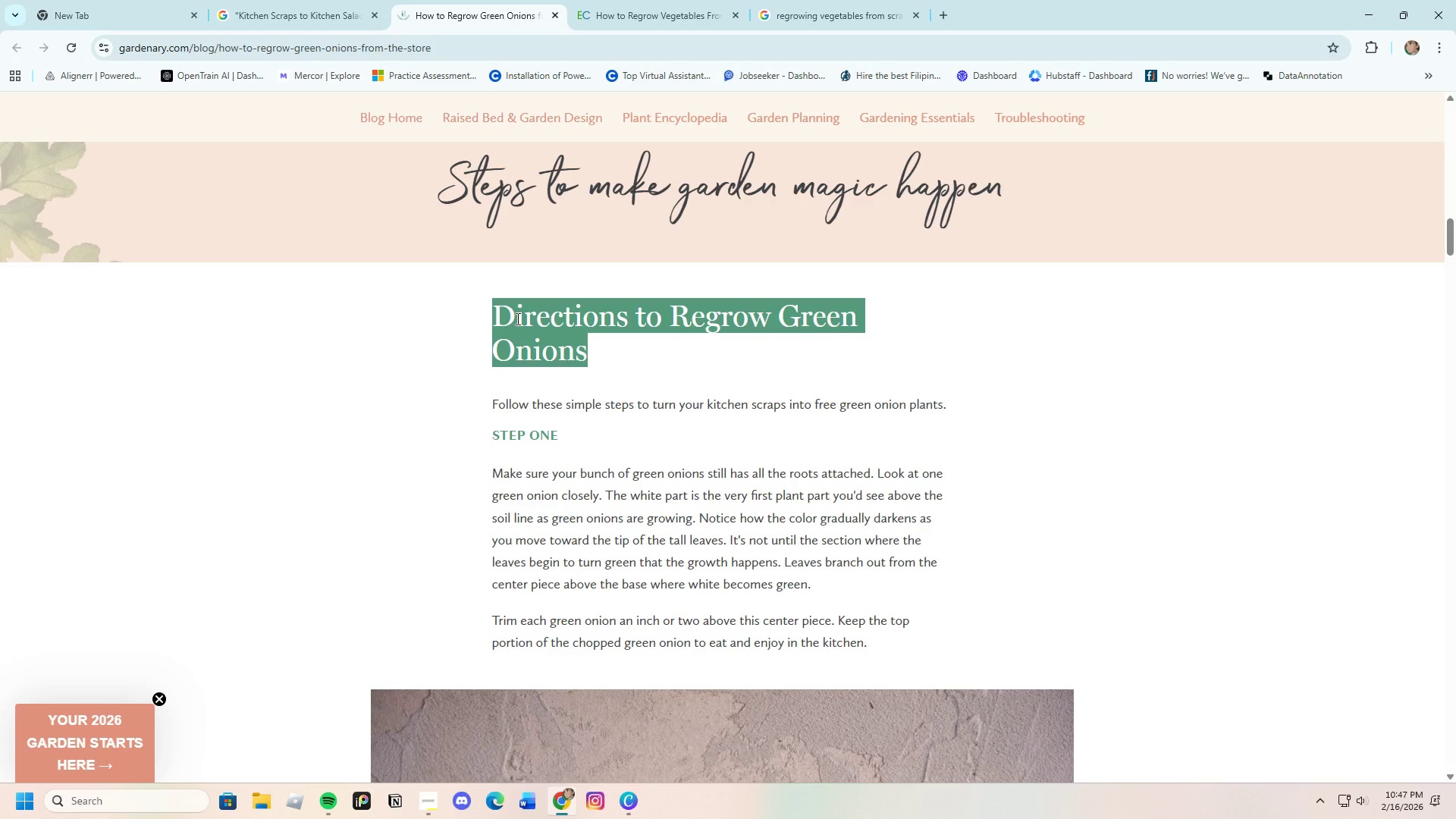 
right_click([516, 318])
 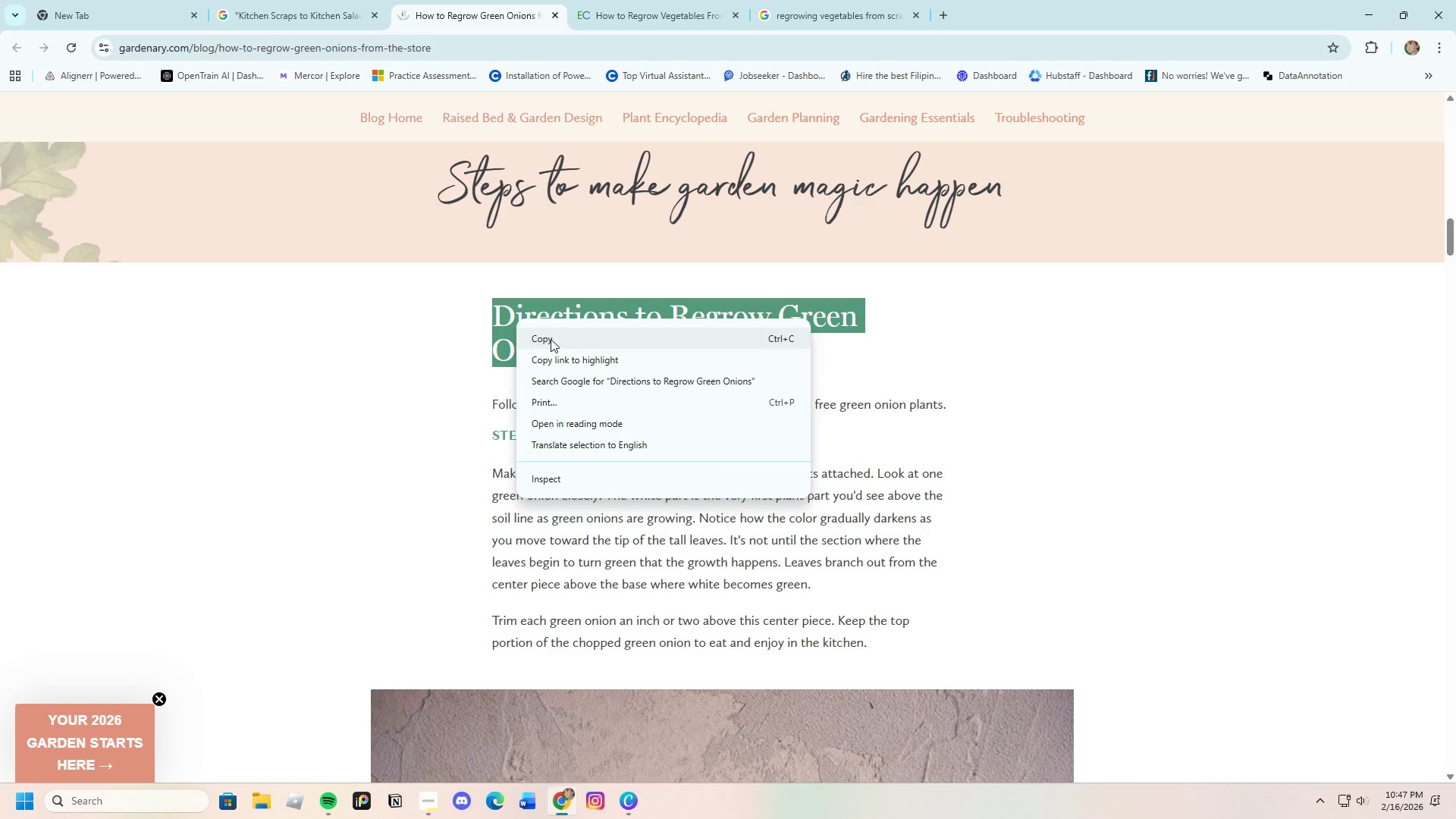 
left_click([551, 339])
 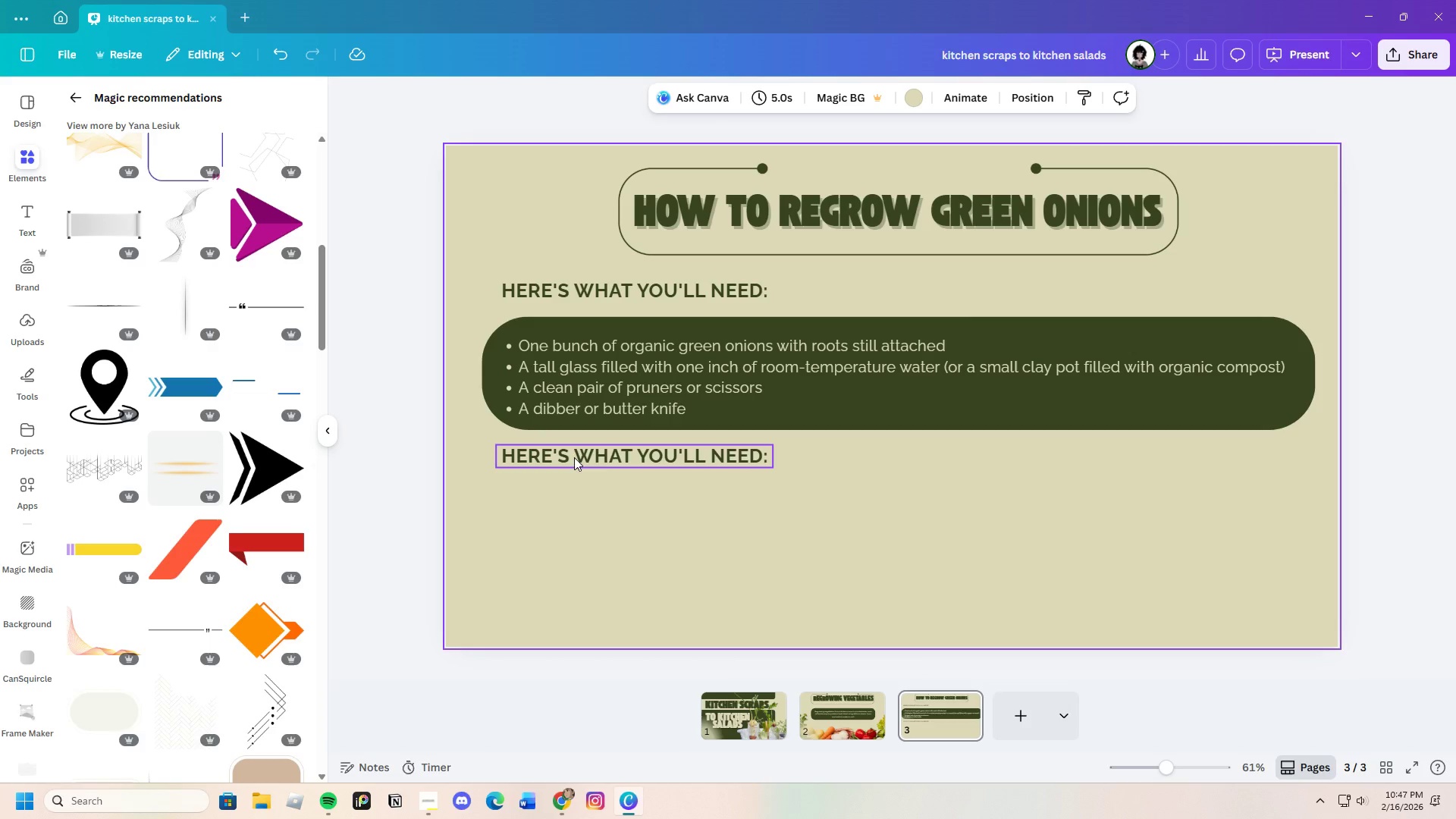 
double_click([635, 460])
 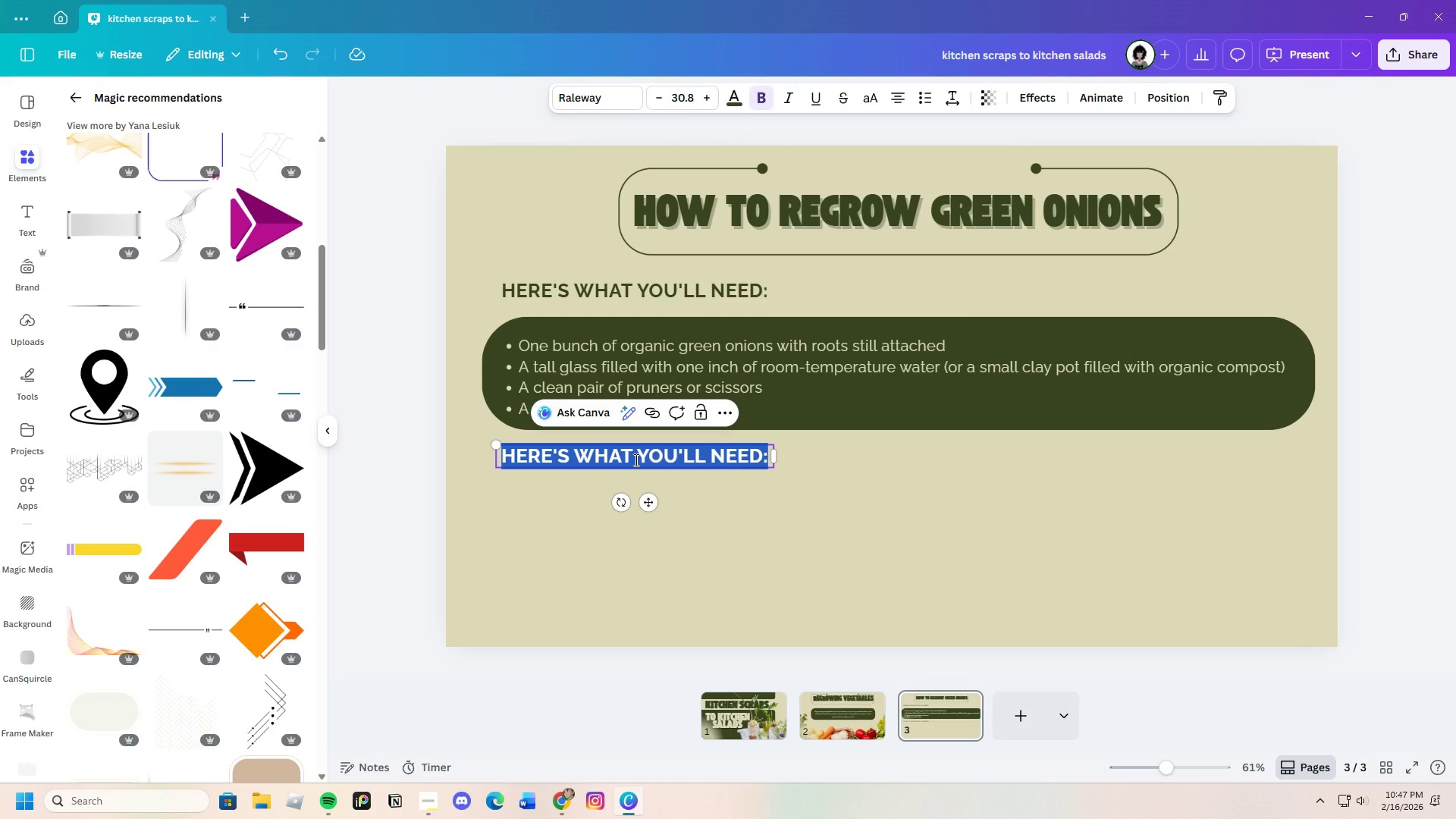 
key(Backspace)
 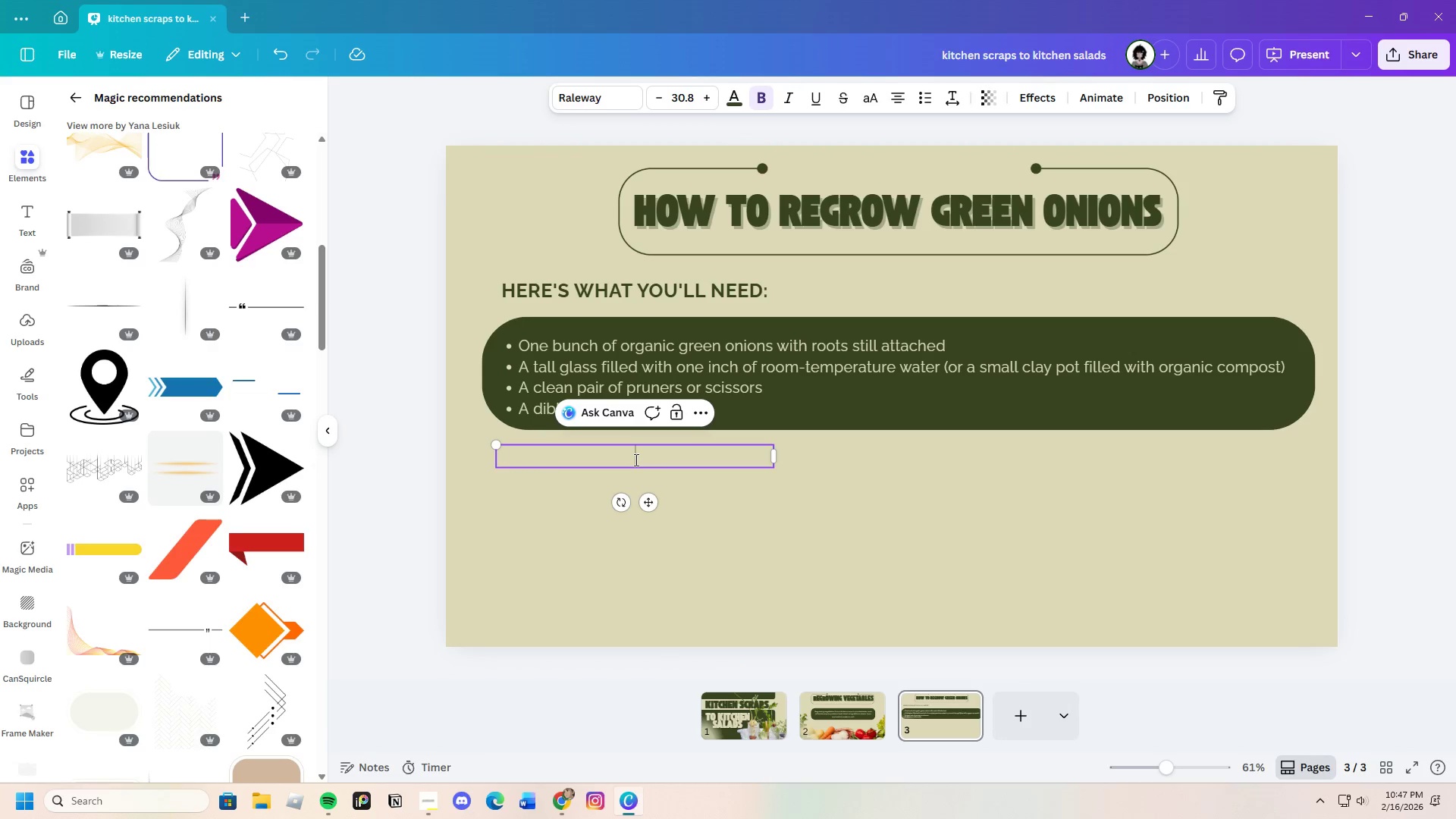 
key(Control+V)
 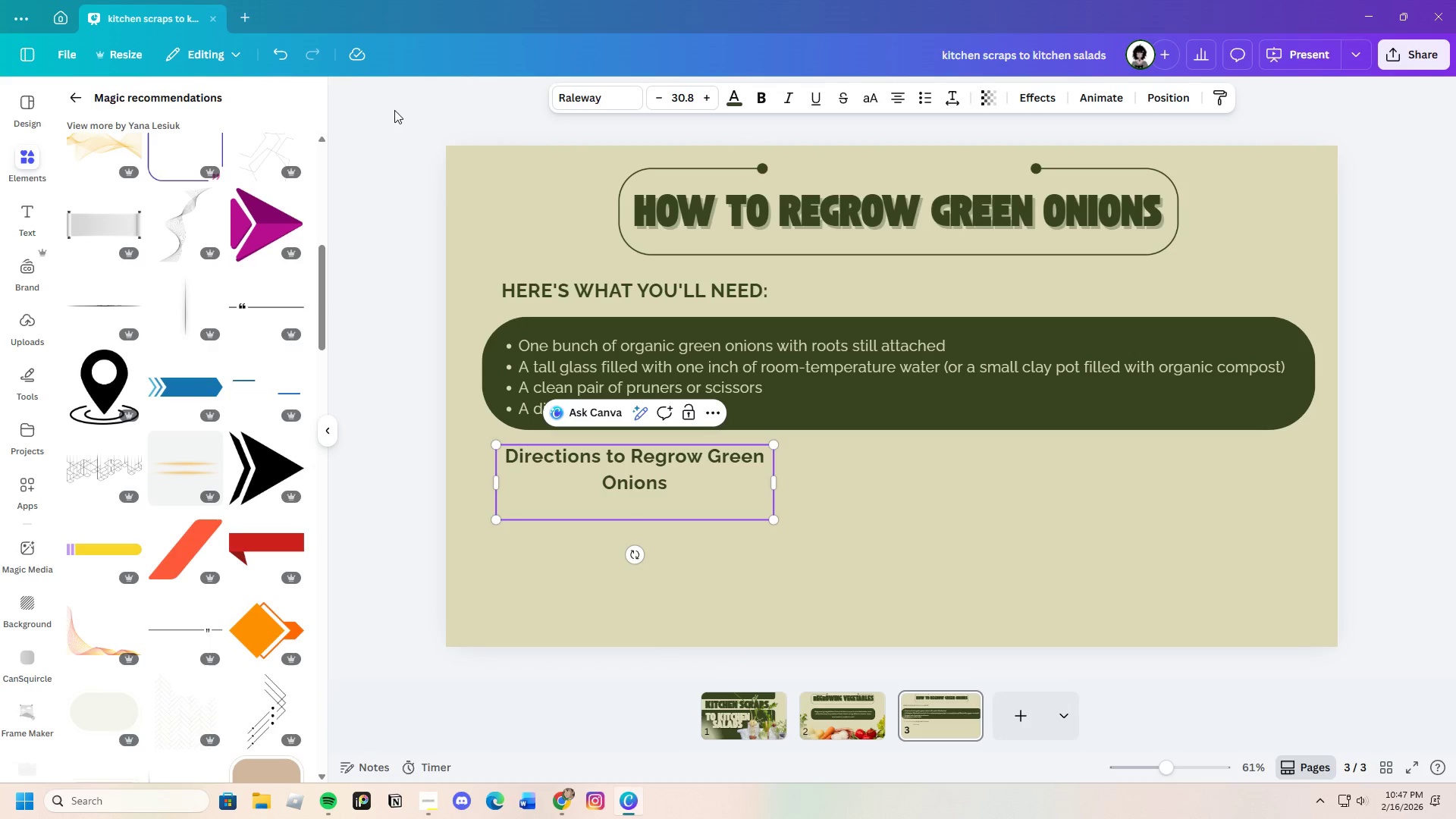 
left_click([279, 55])
 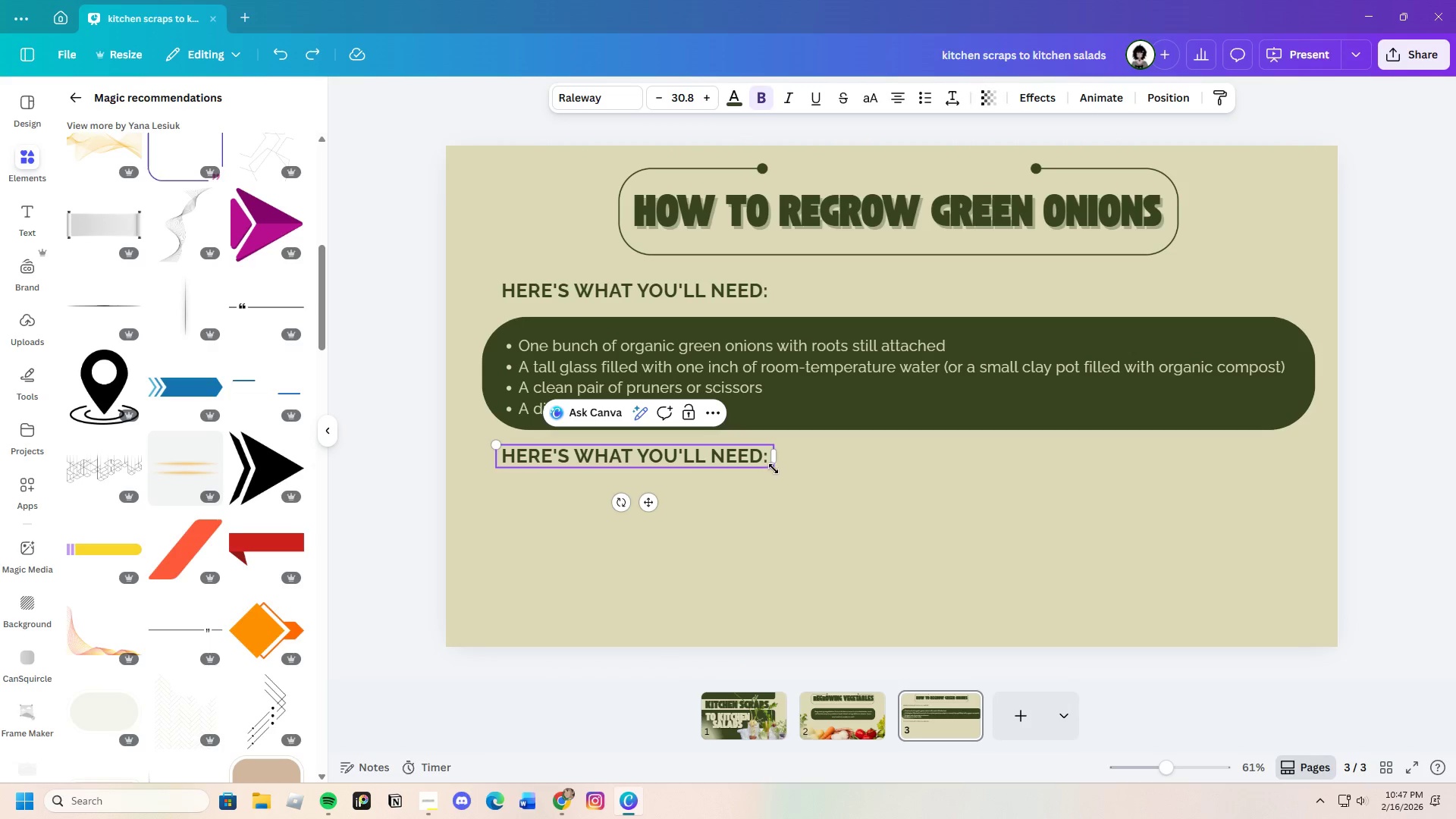 
left_click([767, 460])
 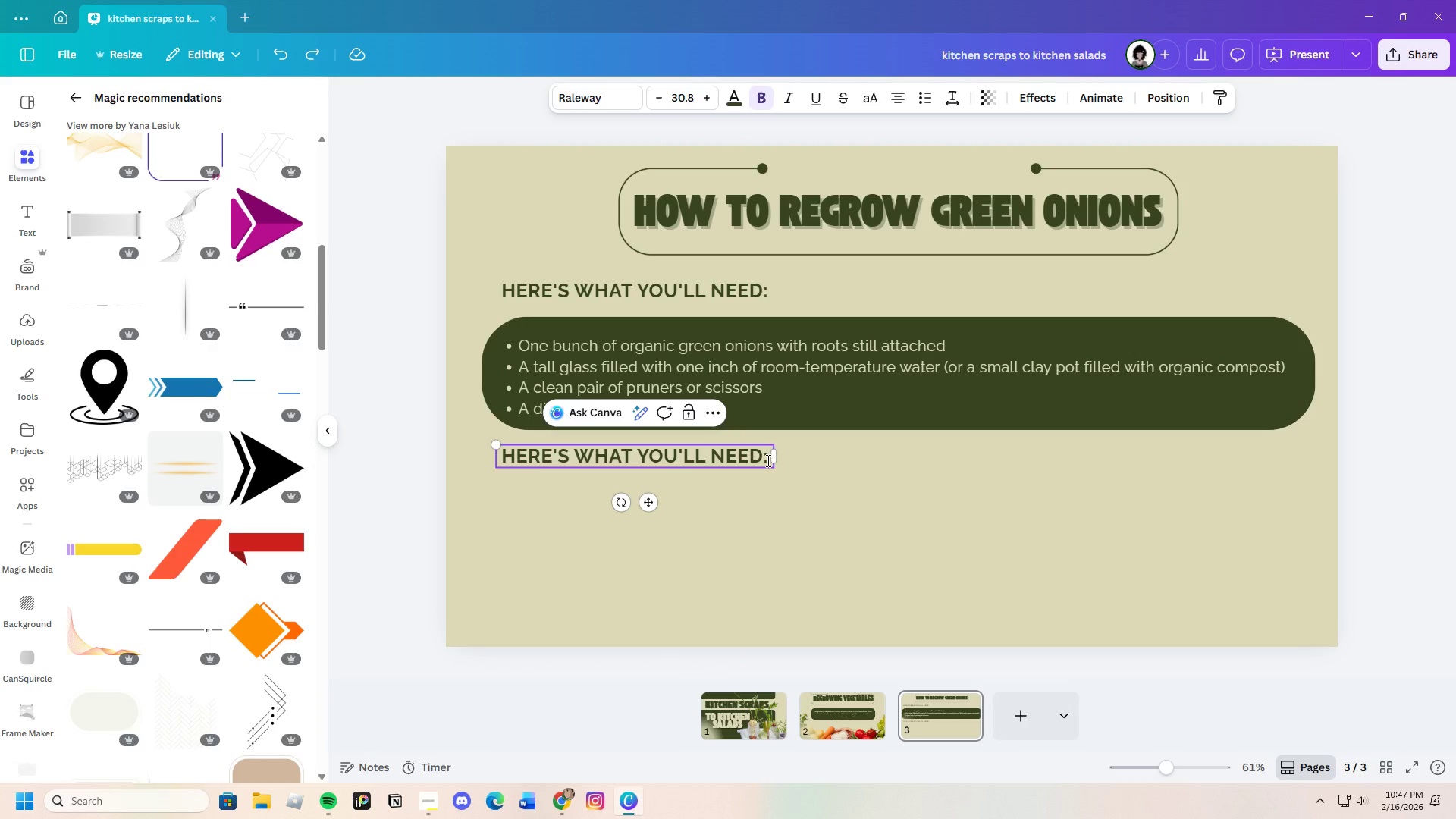 
left_click_drag(start_coordinate=[767, 460], to_coordinate=[495, 457])
 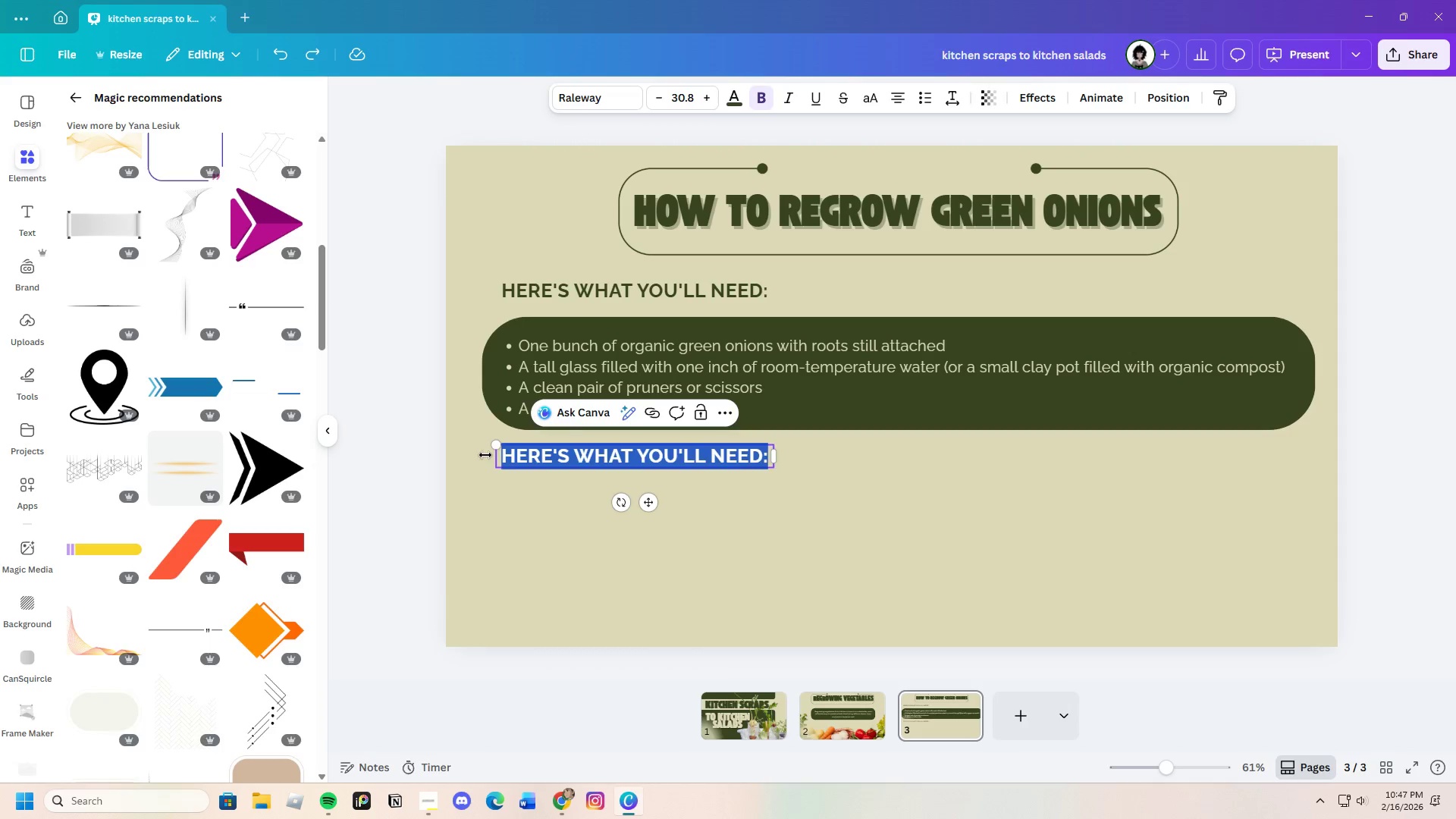 
key(Backspace)
type(Ste)
key(Backspace)
key(Backspace)
key(Backspace)
 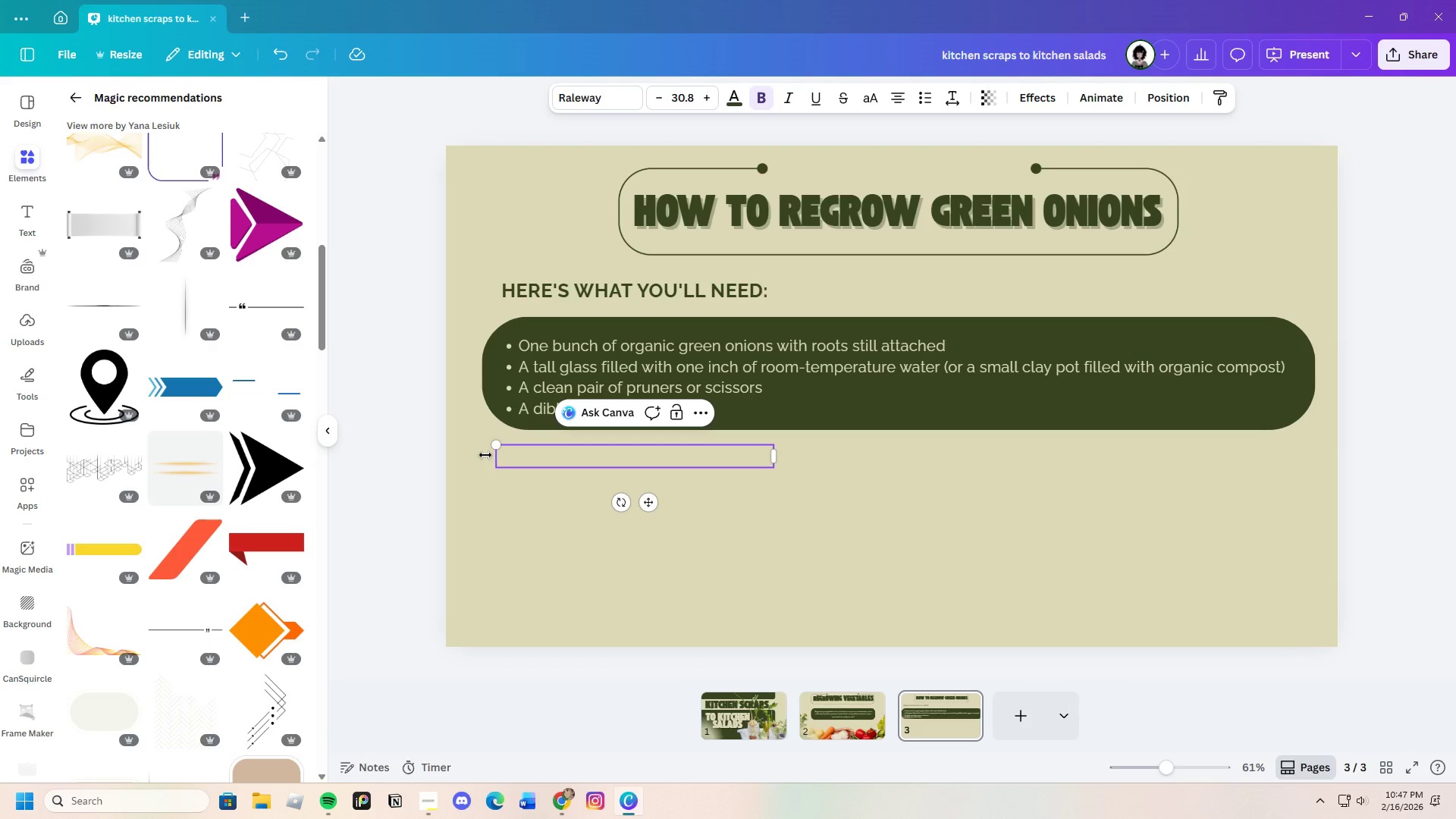 
left_click([692, 299])
 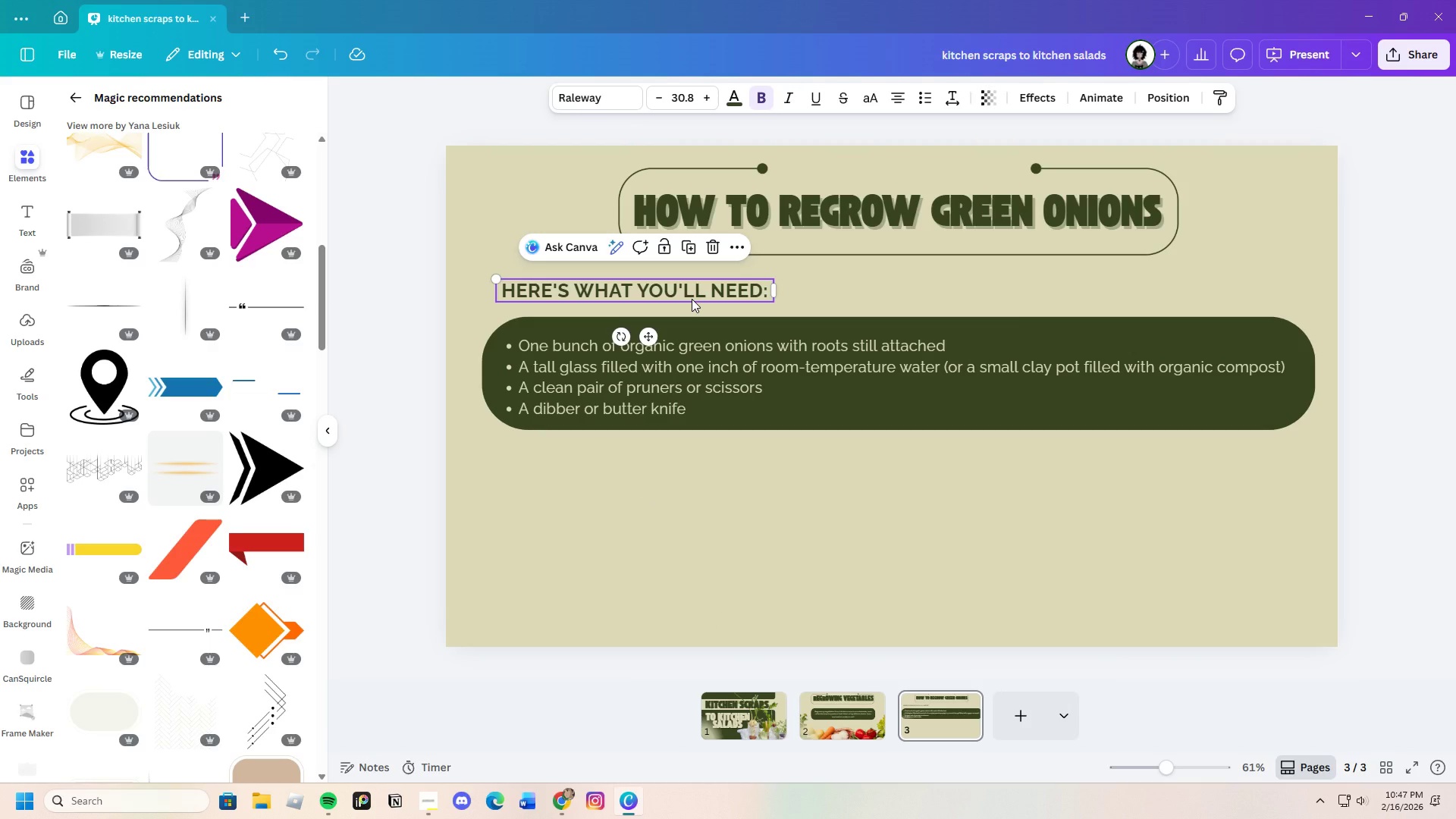 
key(Control+C)
 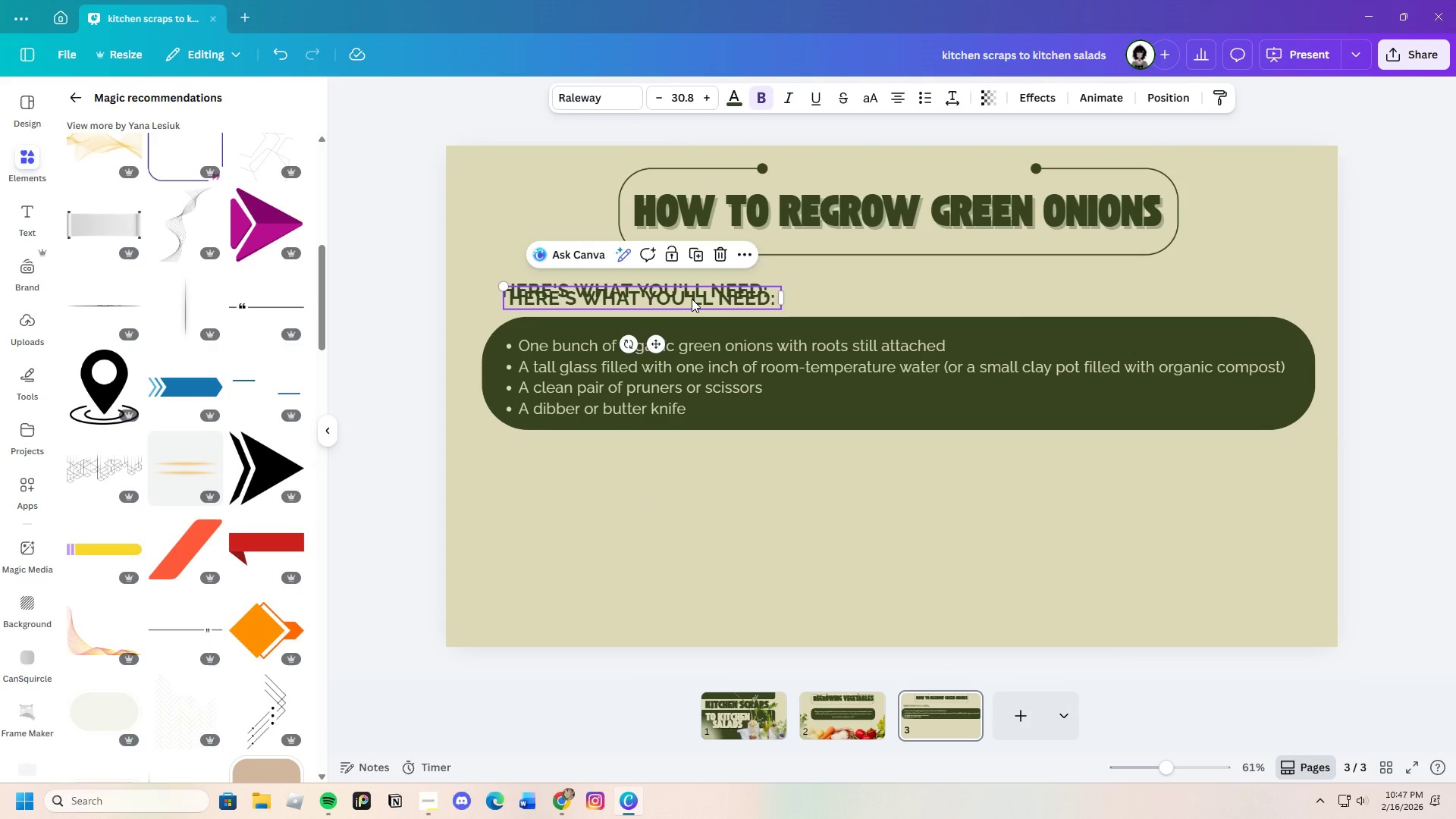 
key(Control+V)
 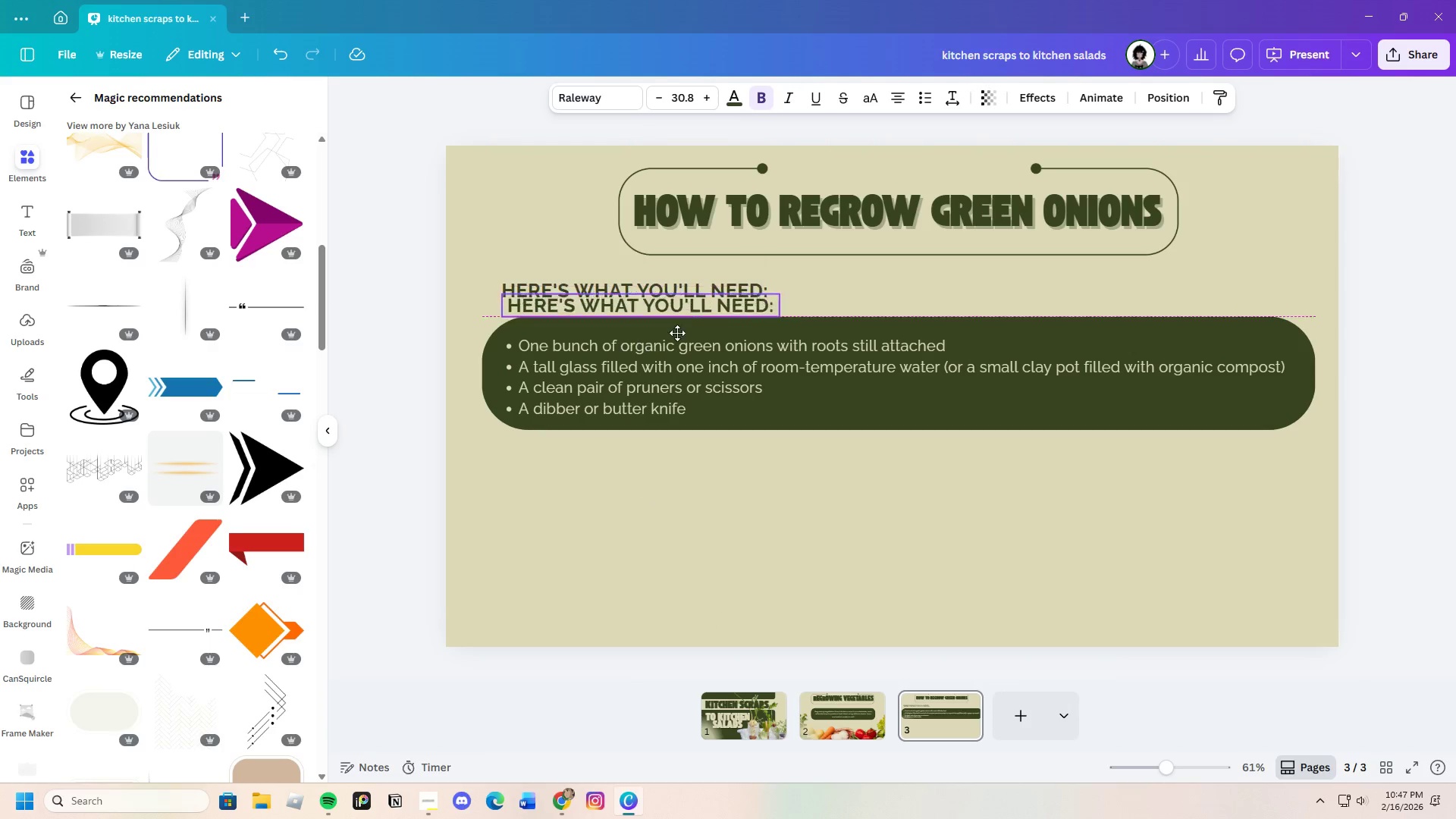 
left_click_drag(start_coordinate=[690, 300], to_coordinate=[660, 453])
 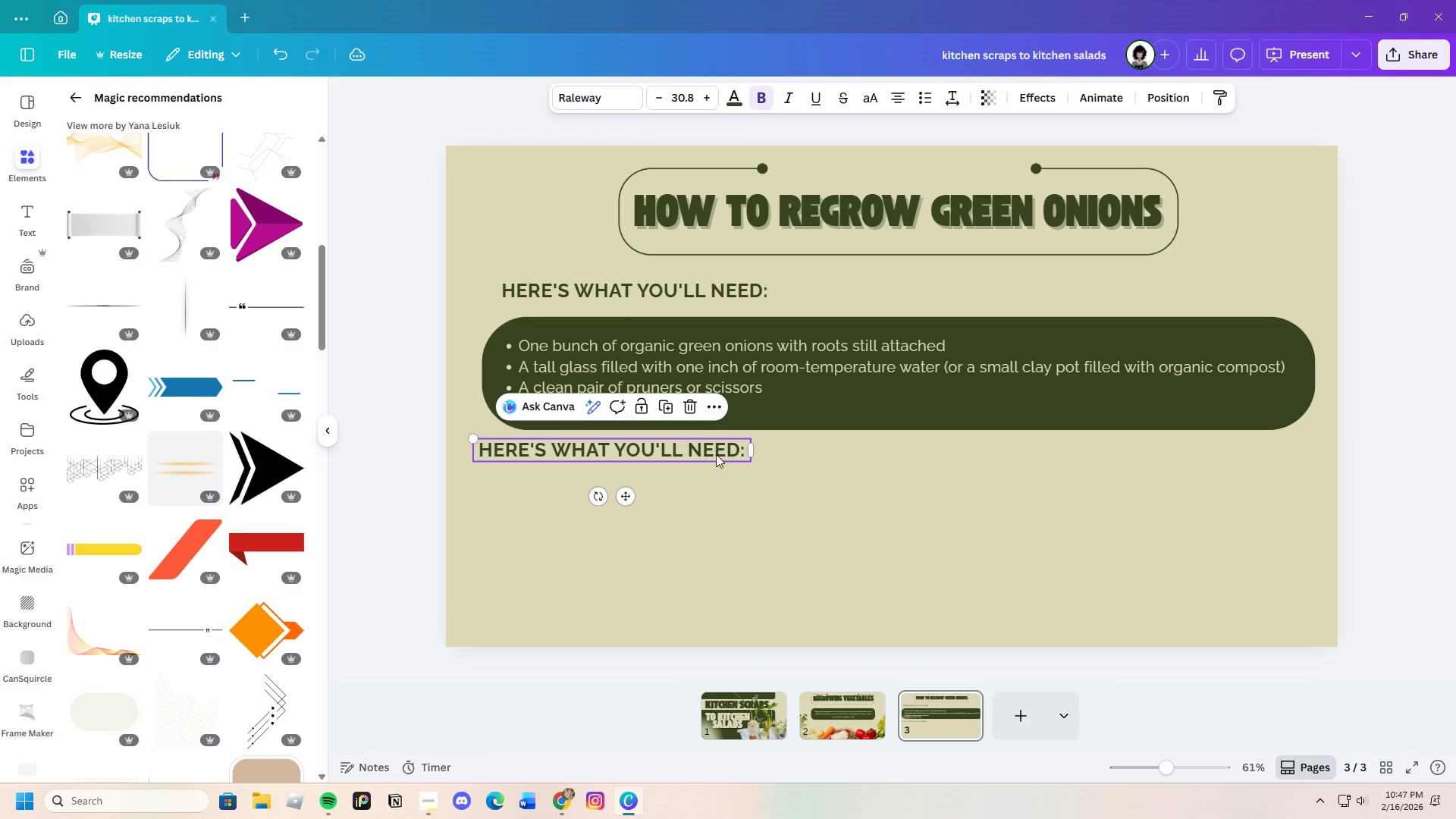 
left_click([730, 450])
 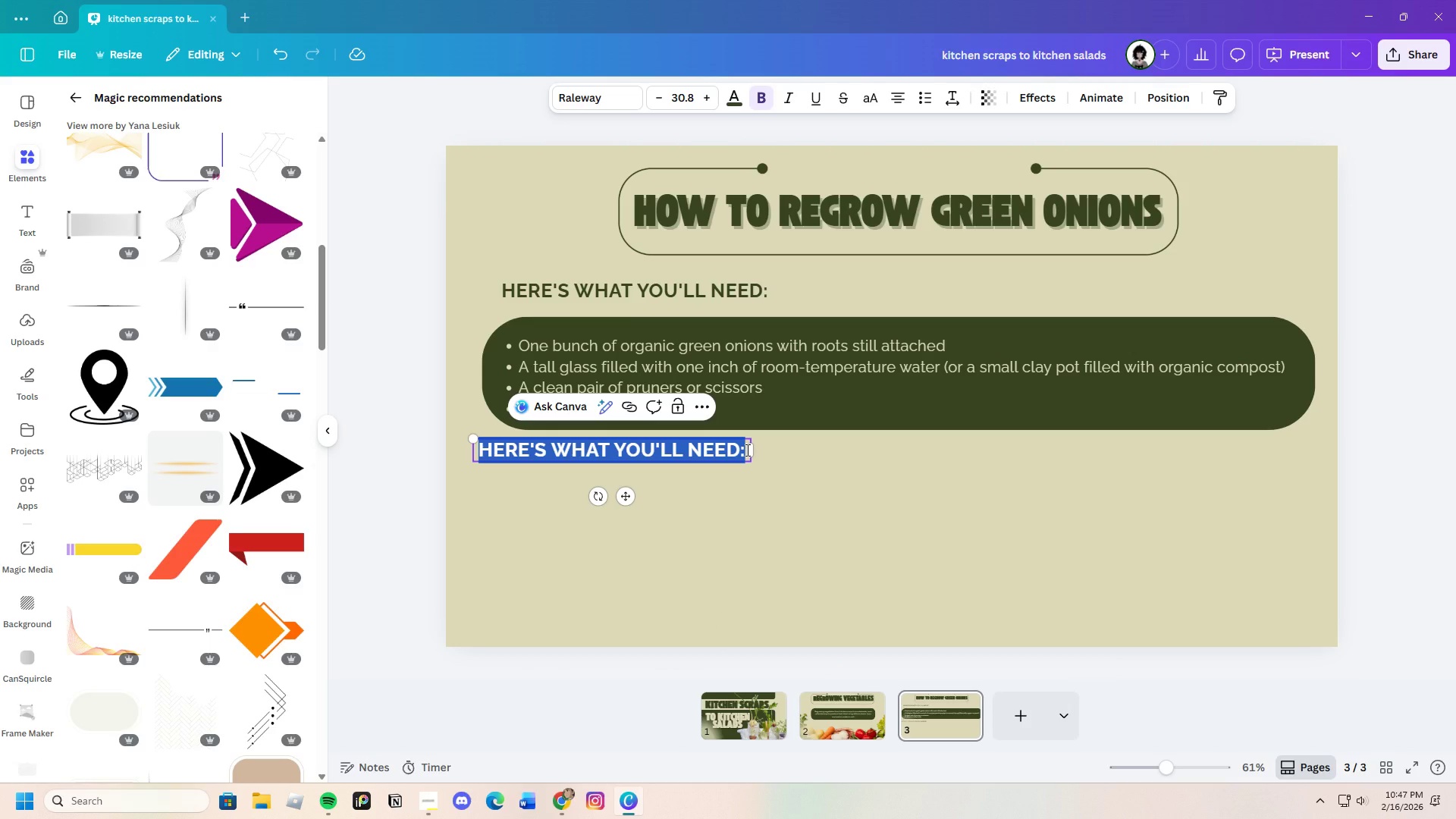 
left_click([746, 450])
 